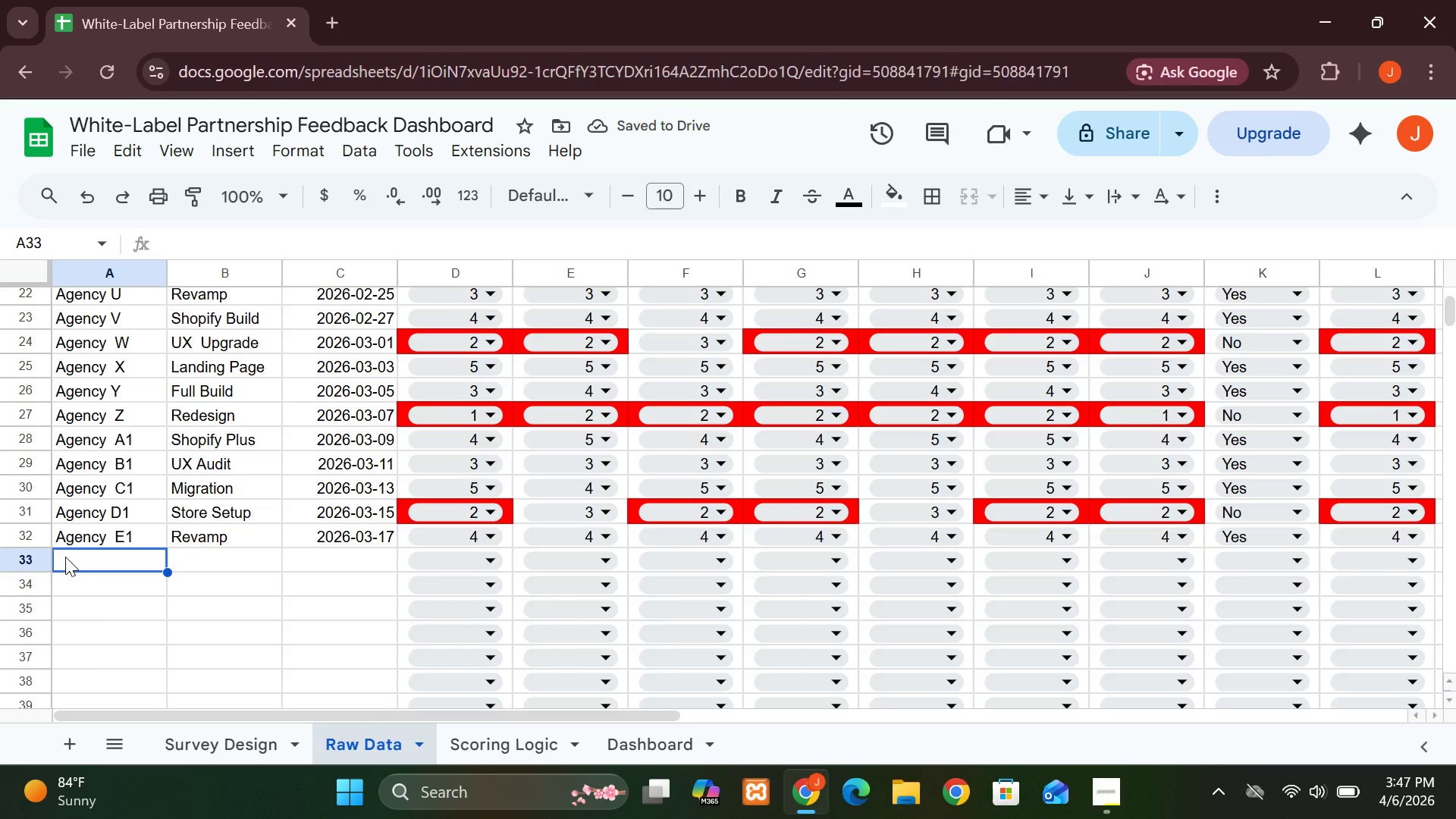 
key(A)
 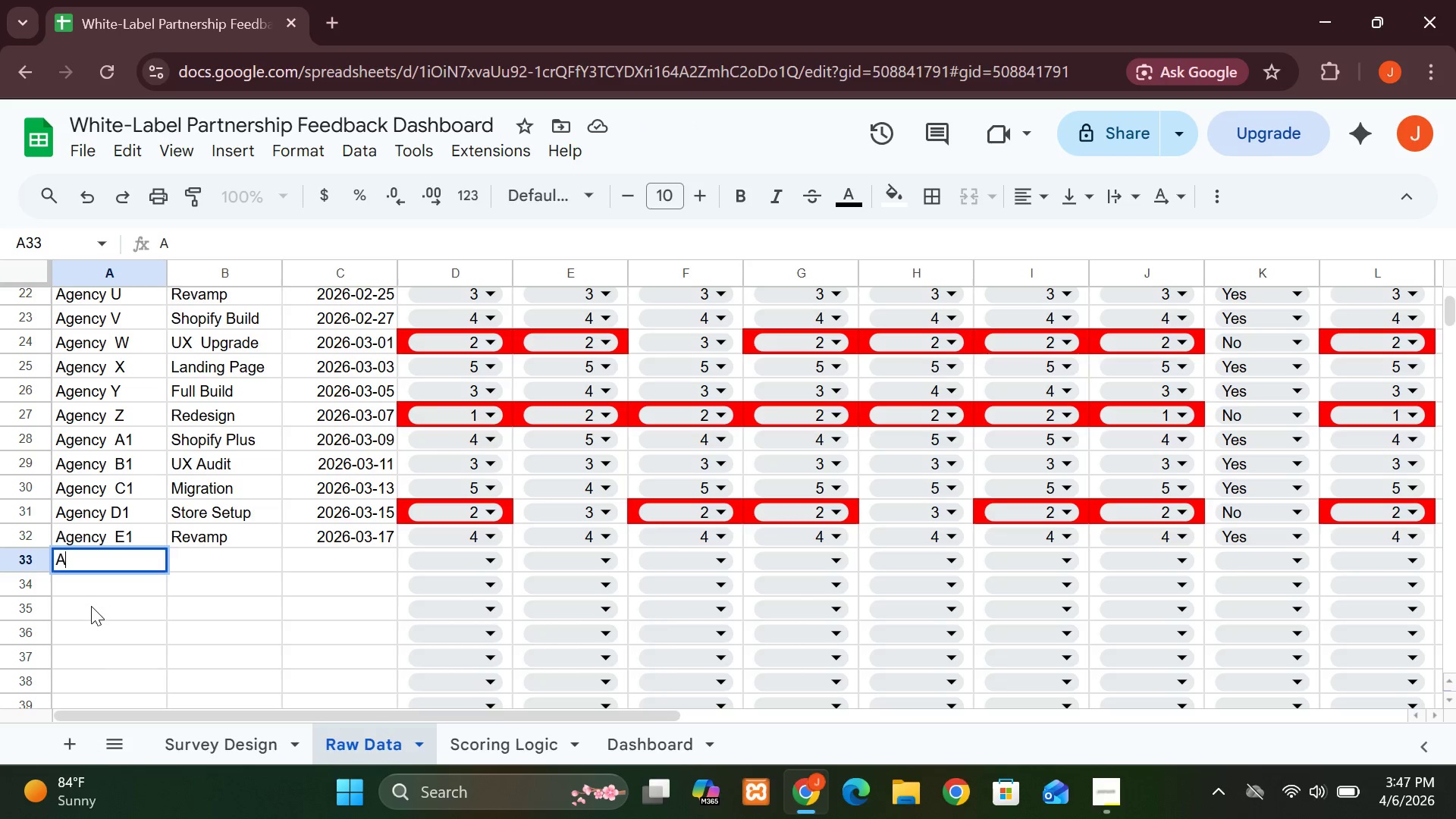 
wait(9.45)
 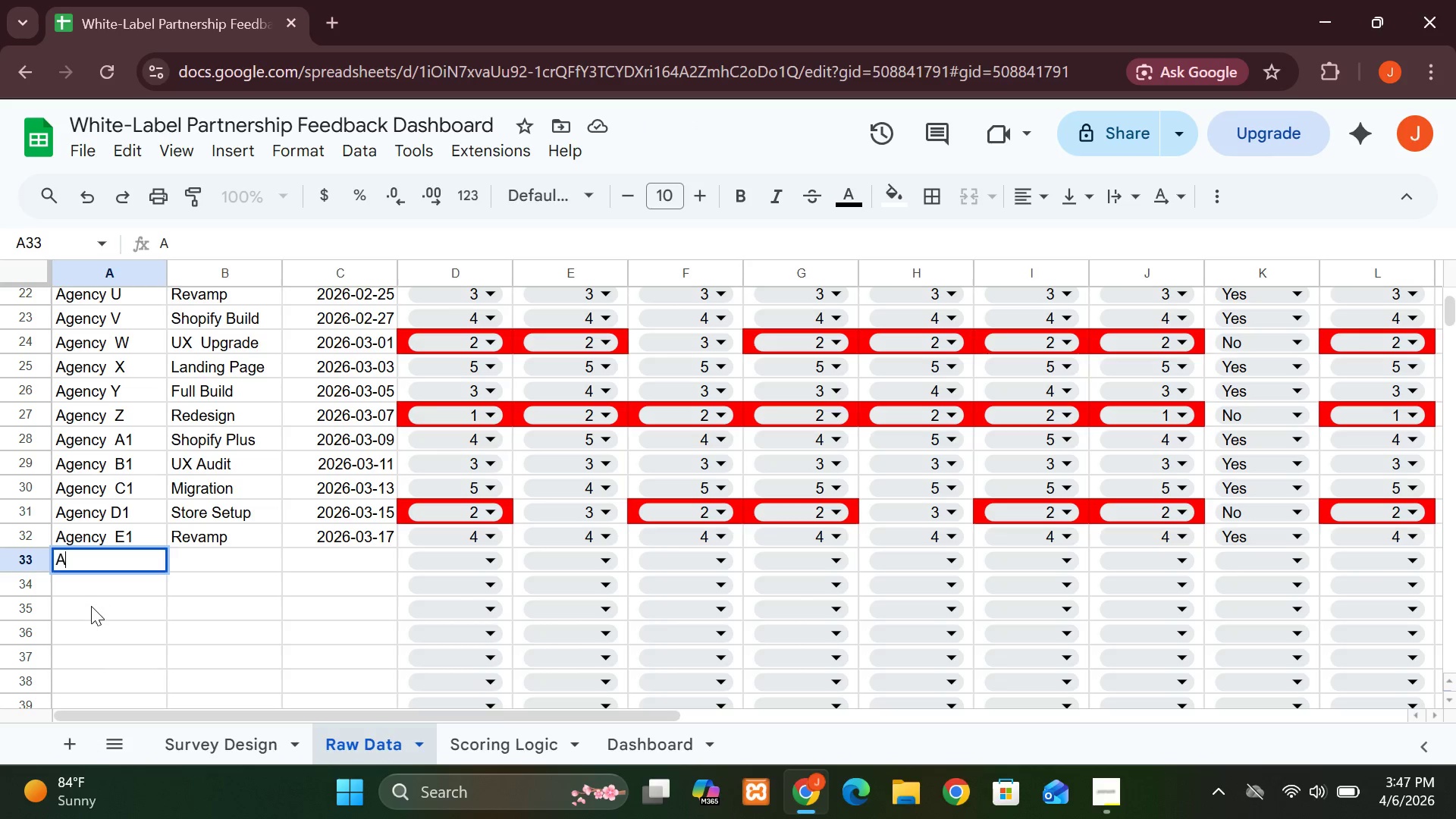 
type(gency F1)
 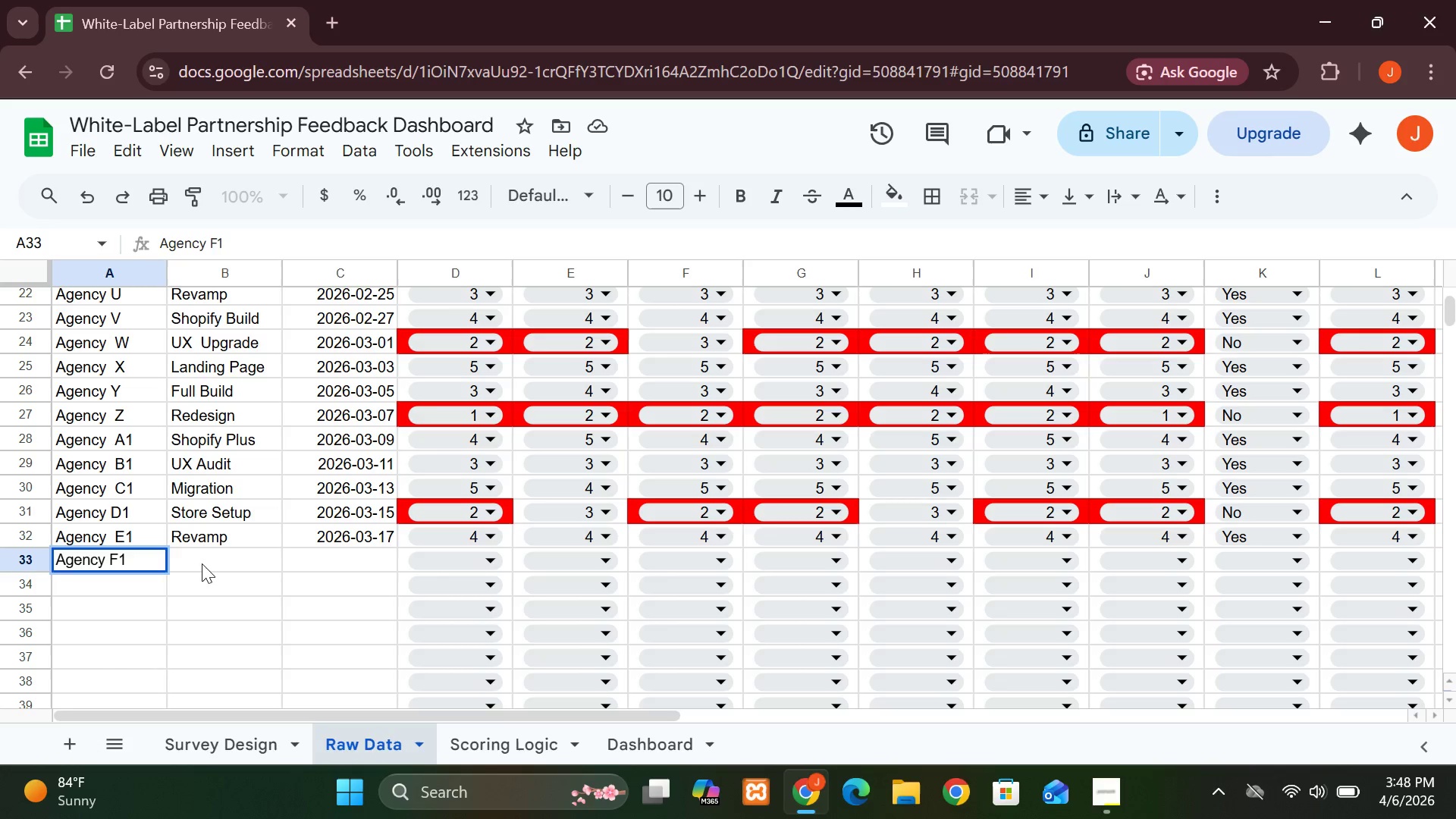 
left_click([202, 553])
 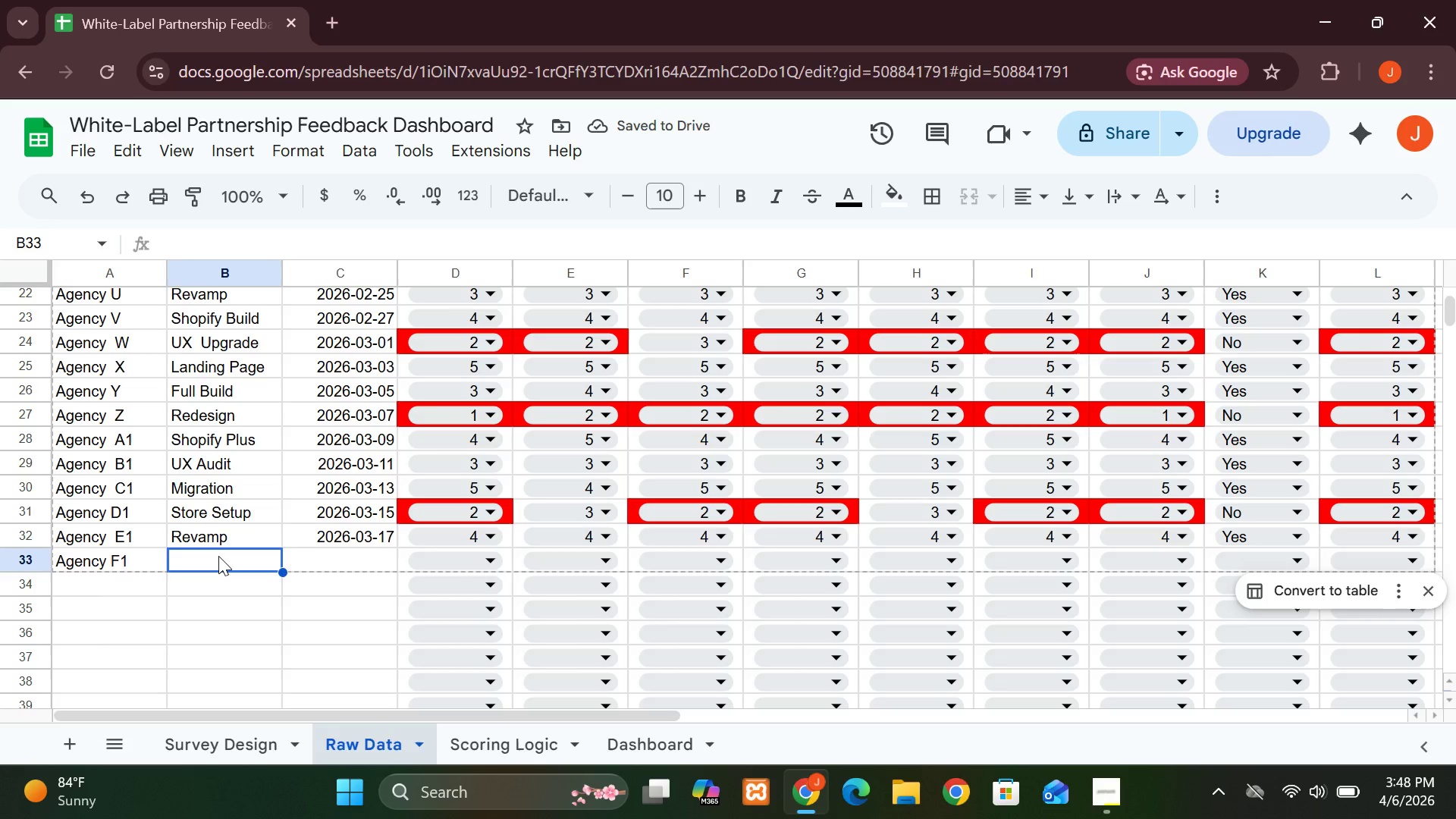 
type(SHOPIFY)
key(Backspace)
key(Backspace)
key(Backspace)
key(Backspace)
key(Backspace)
key(Backspace)
key(Backspace)
type(Shopify)
 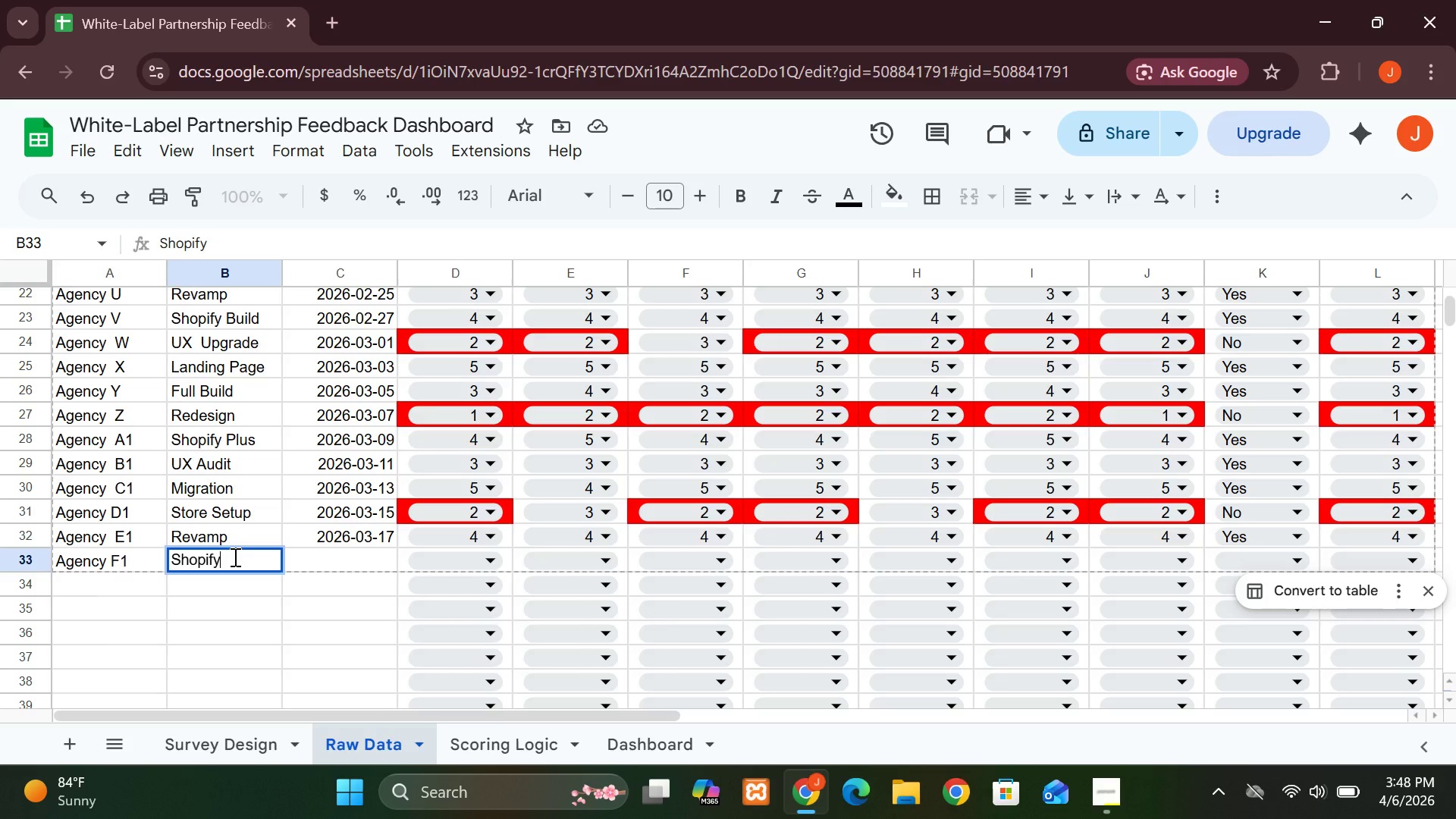 
key(Space)
 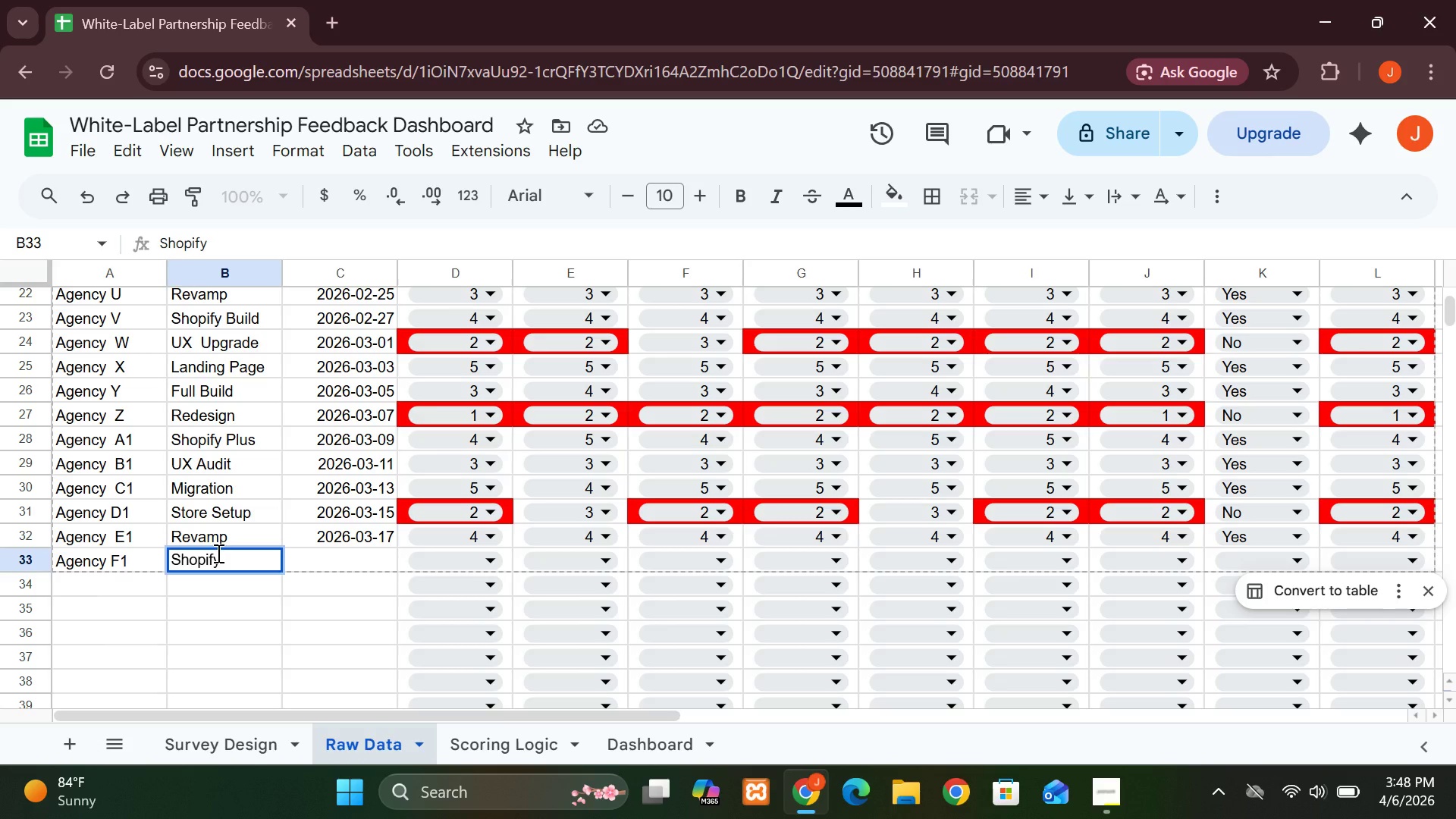 
type(Build)
 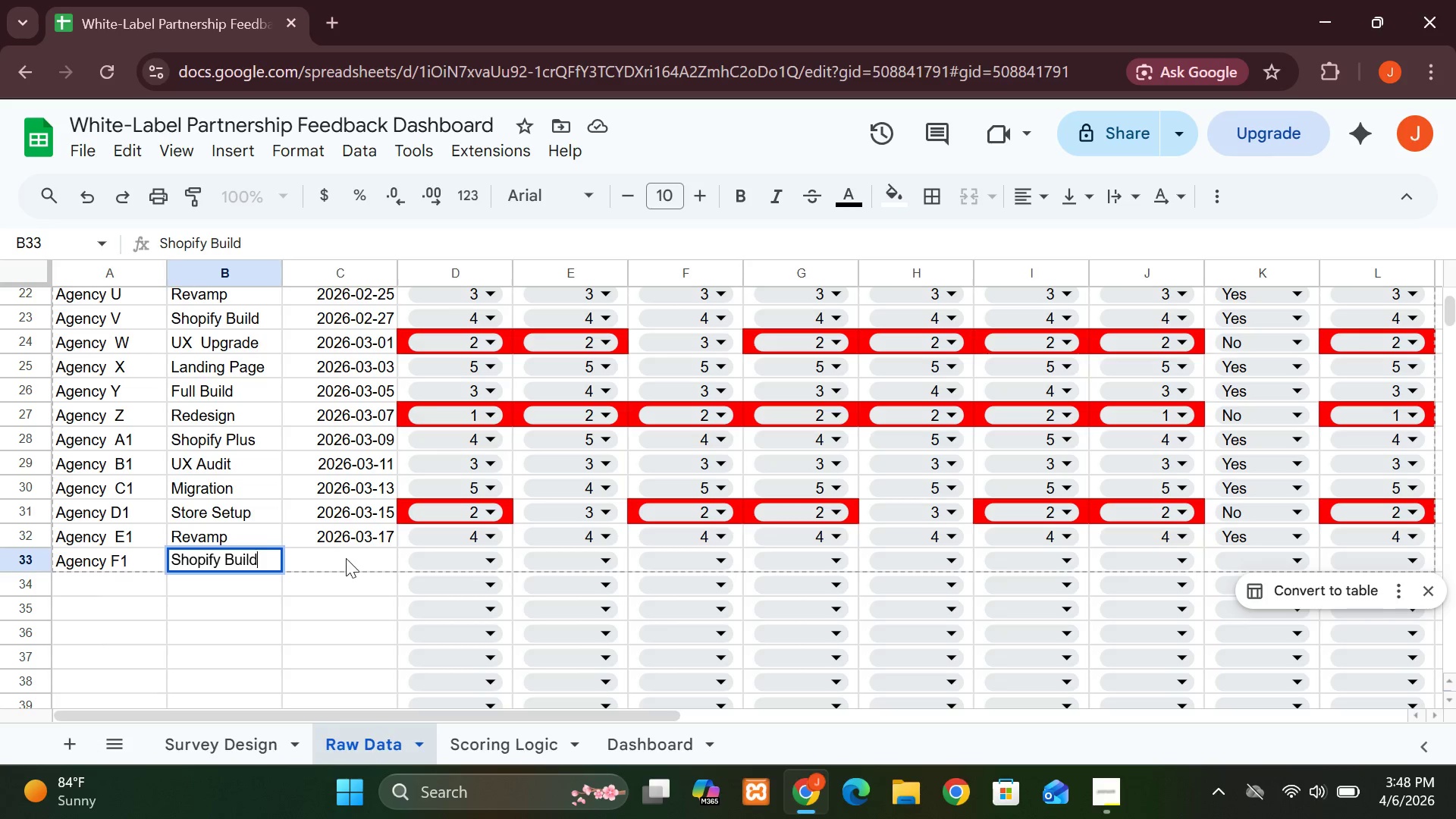 
double_click([348, 558])
 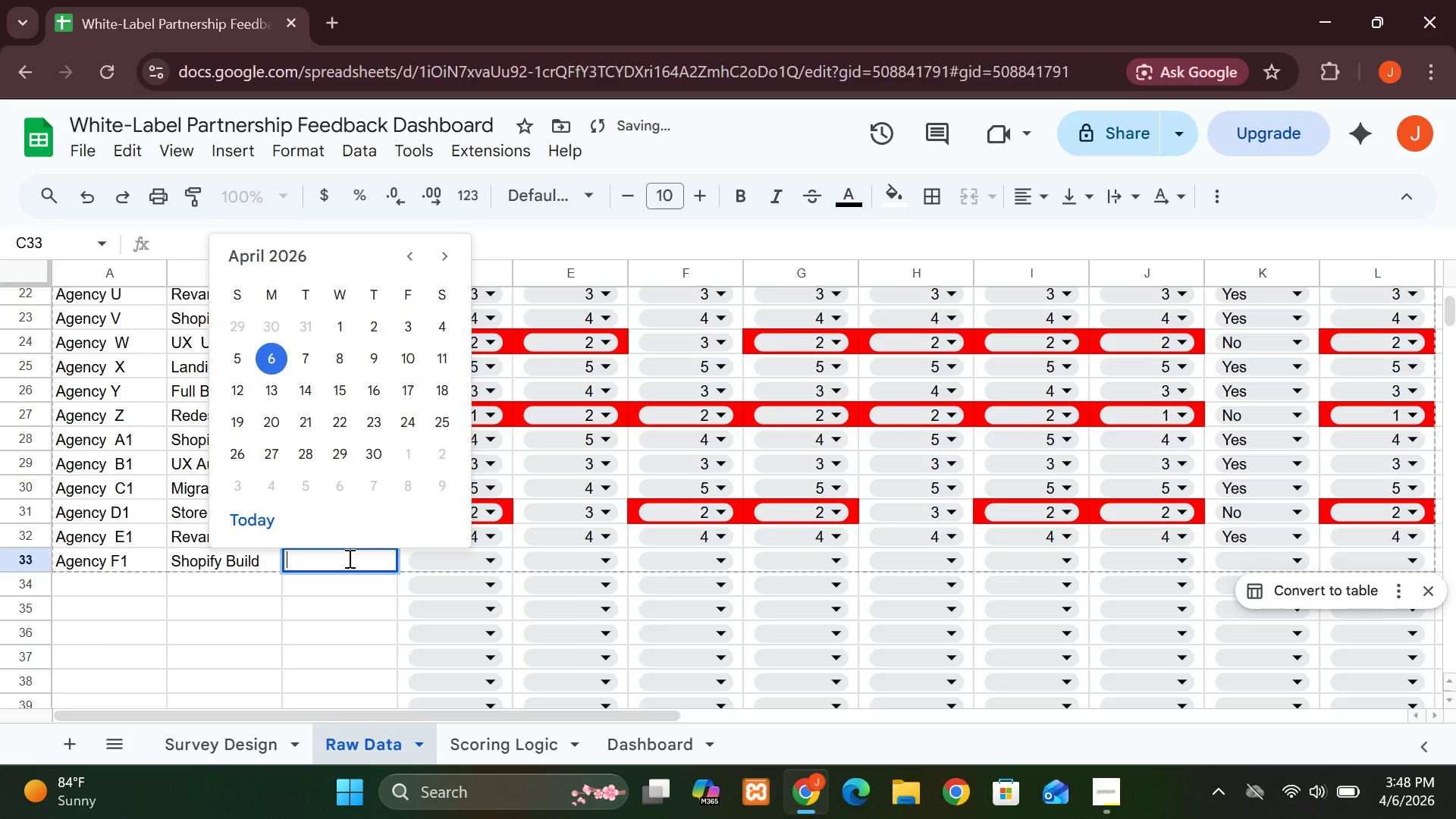 
type(2026)
 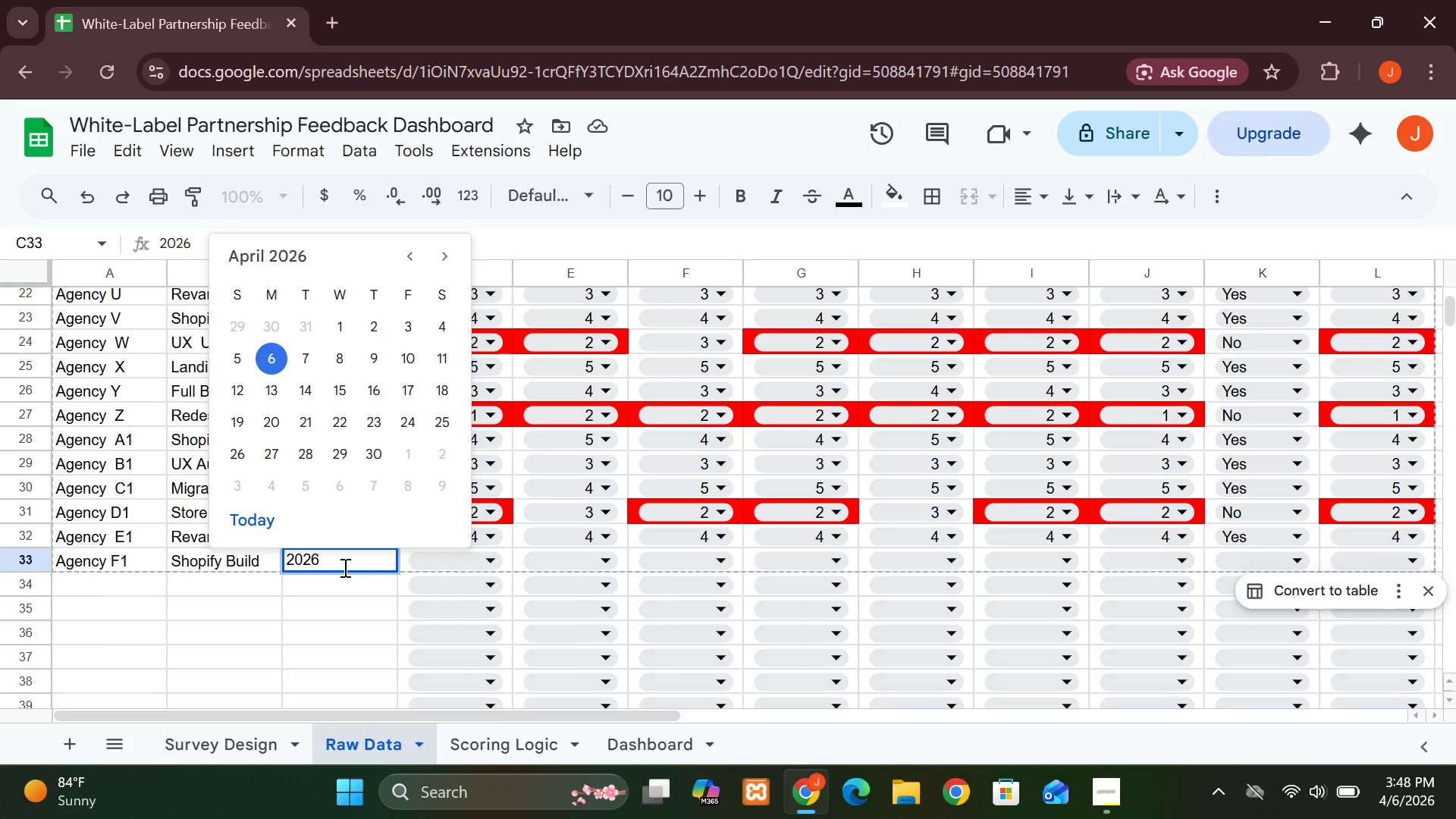 
key(Backspace)
 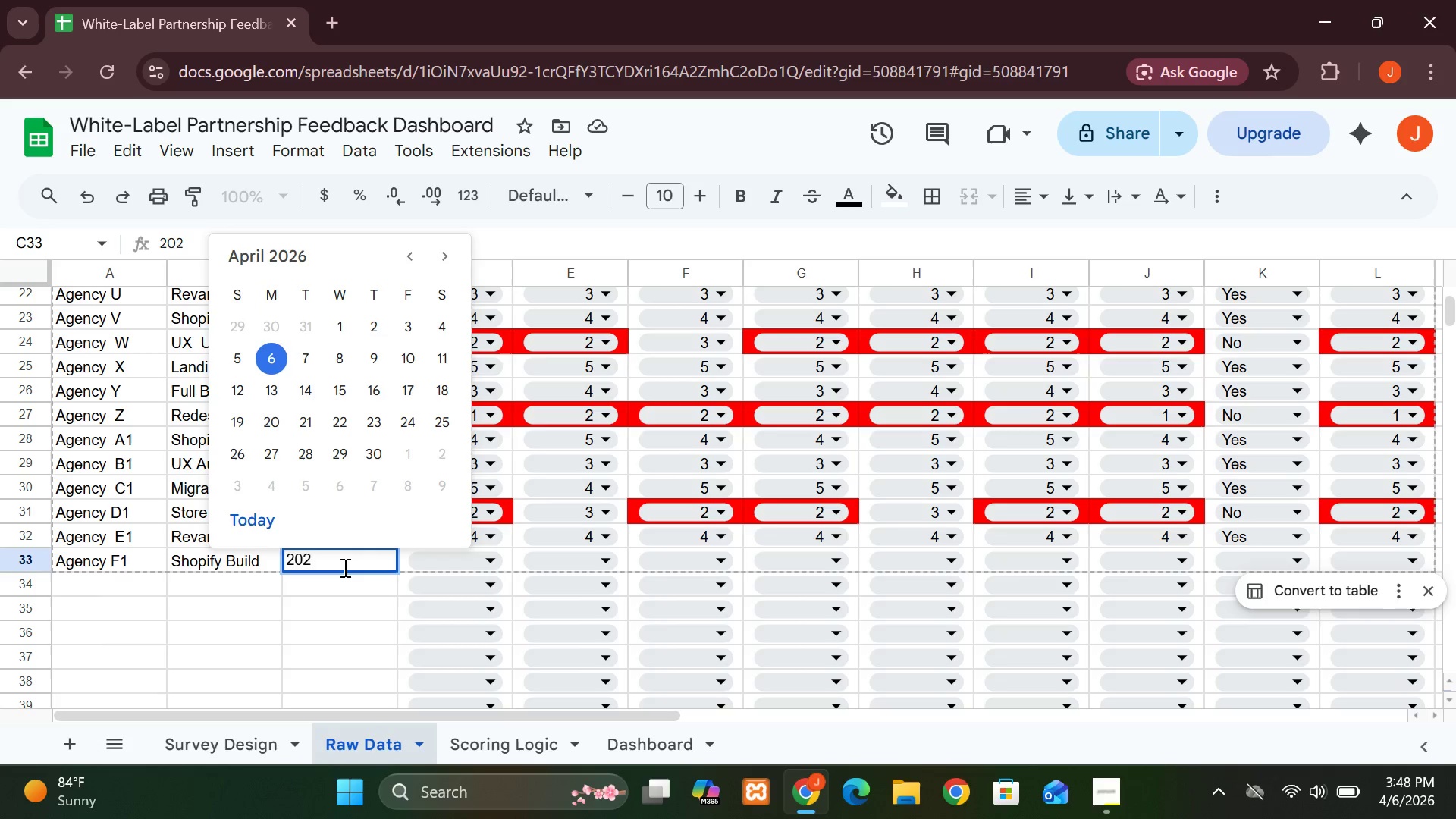 
key(Backspace)
 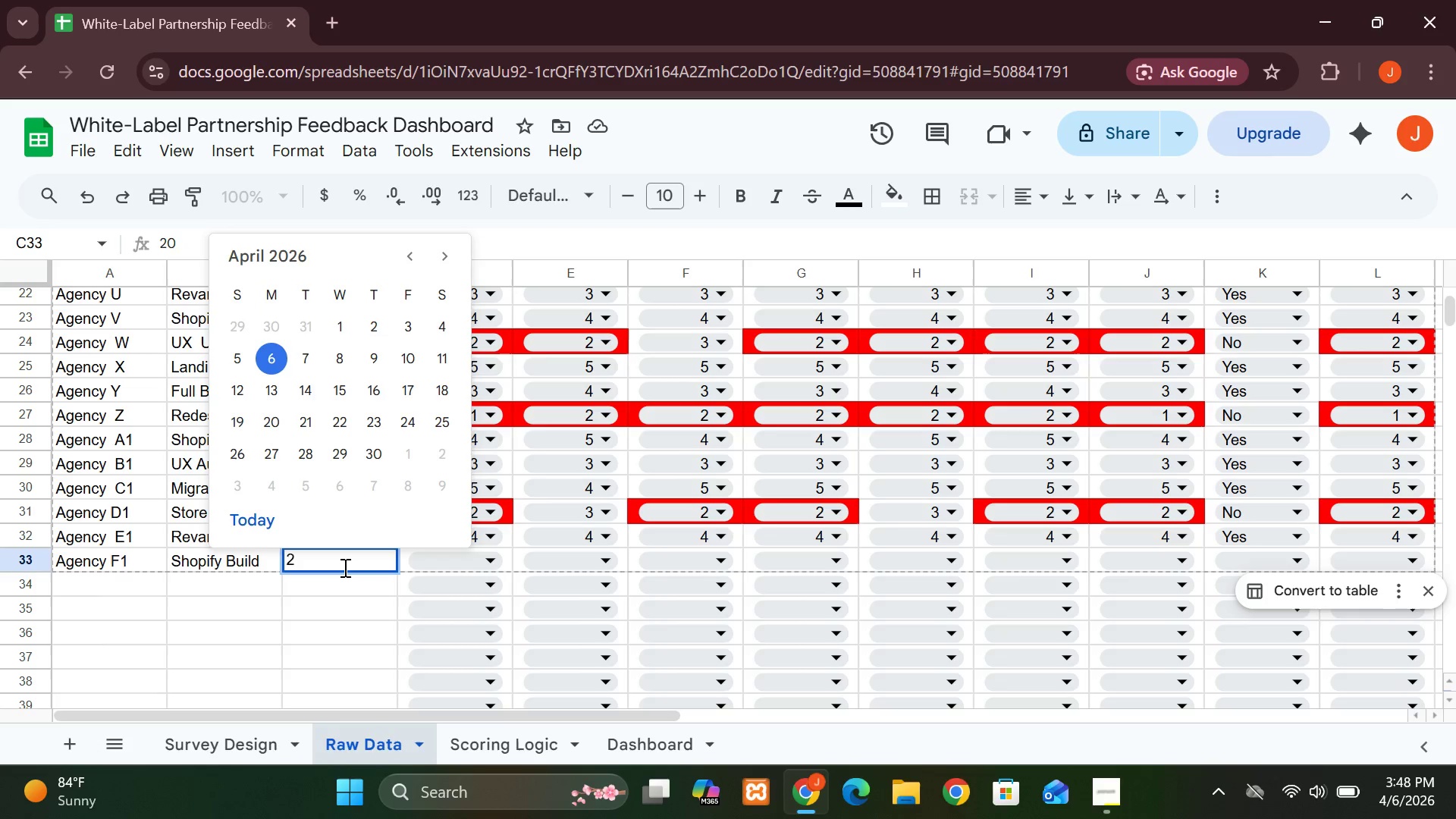 
key(Backspace)
 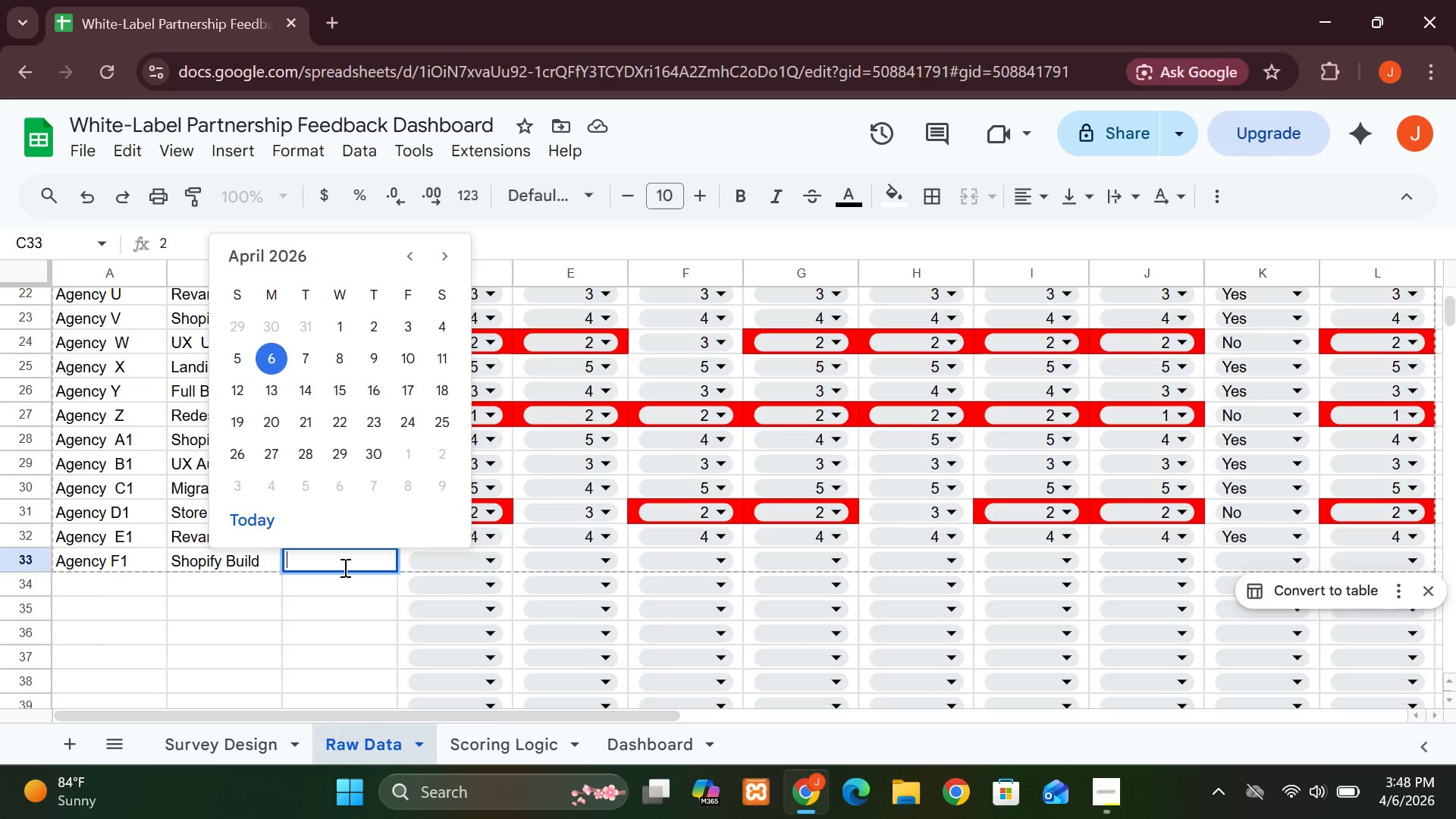 
key(Backspace)
 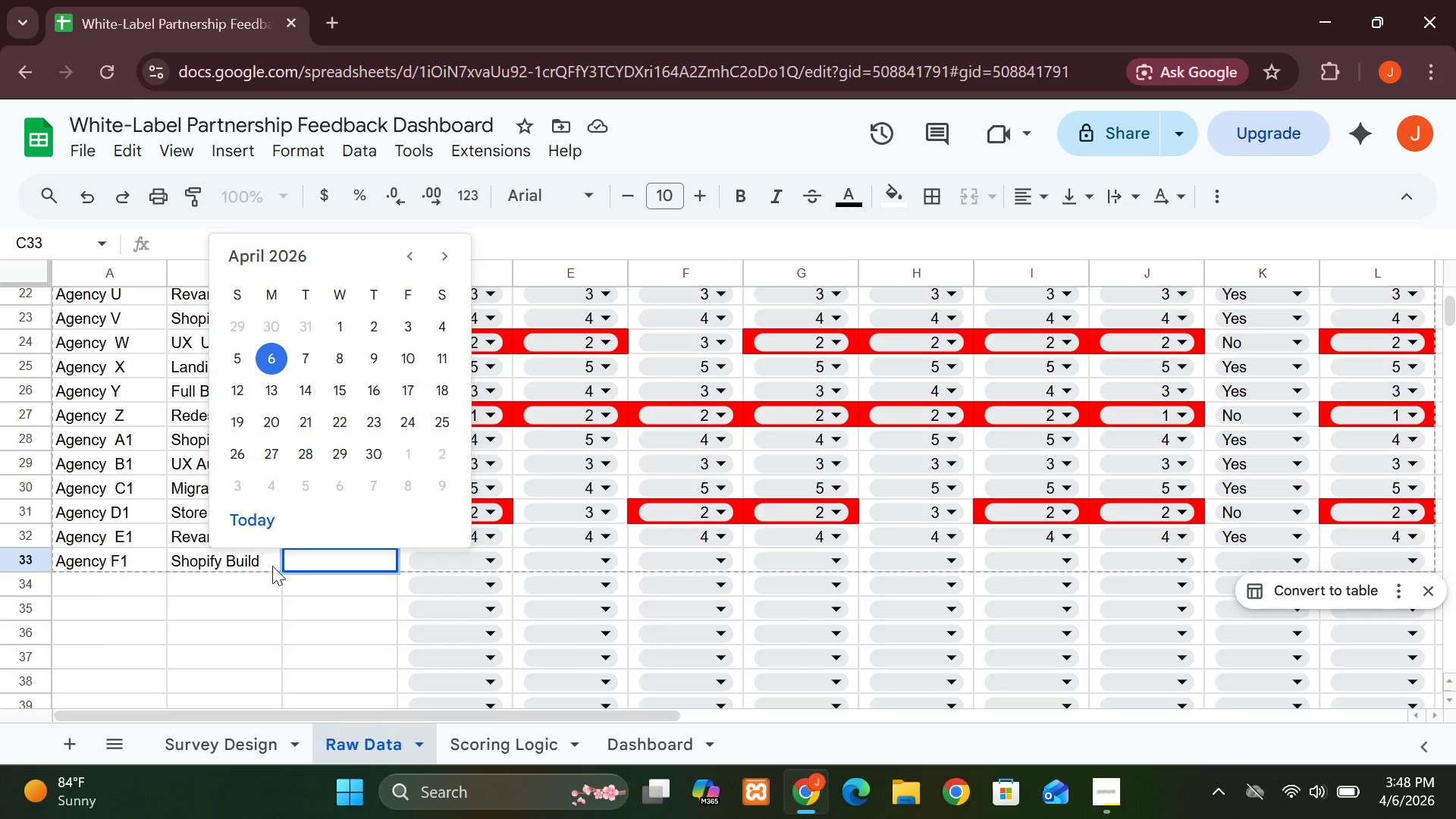 
left_click([219, 551])
 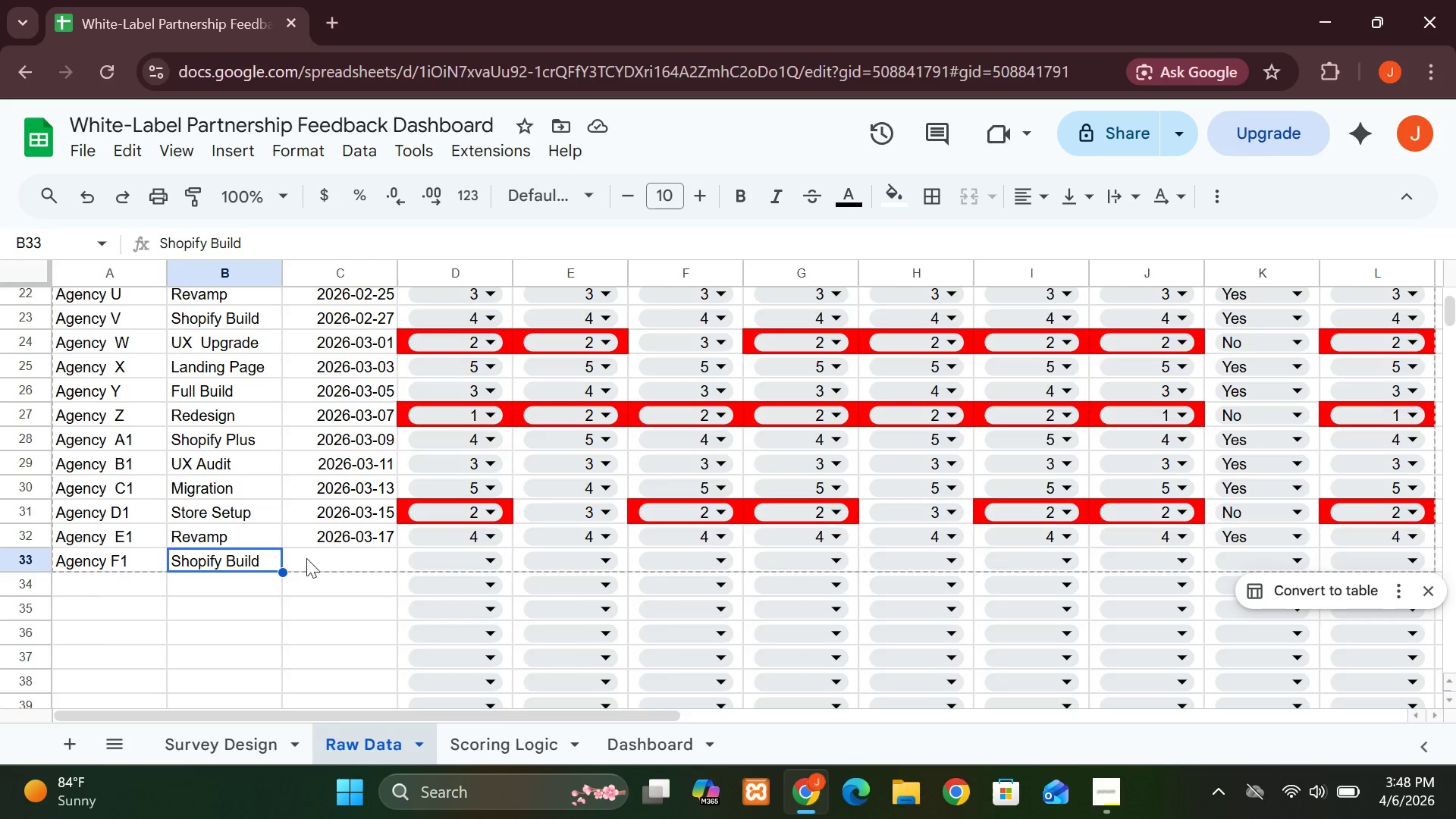 
left_click([315, 559])
 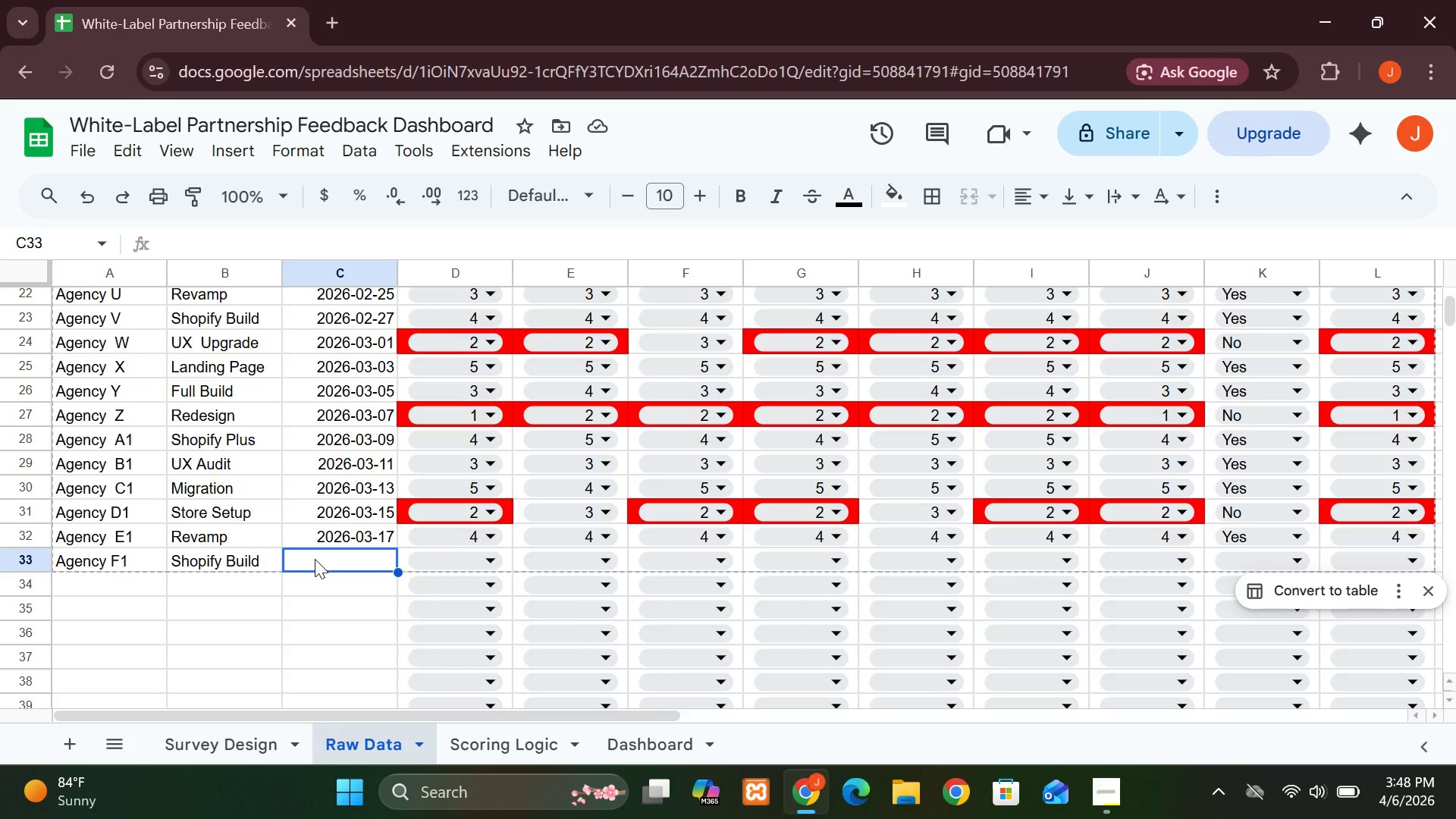 
type(2026-03-)
 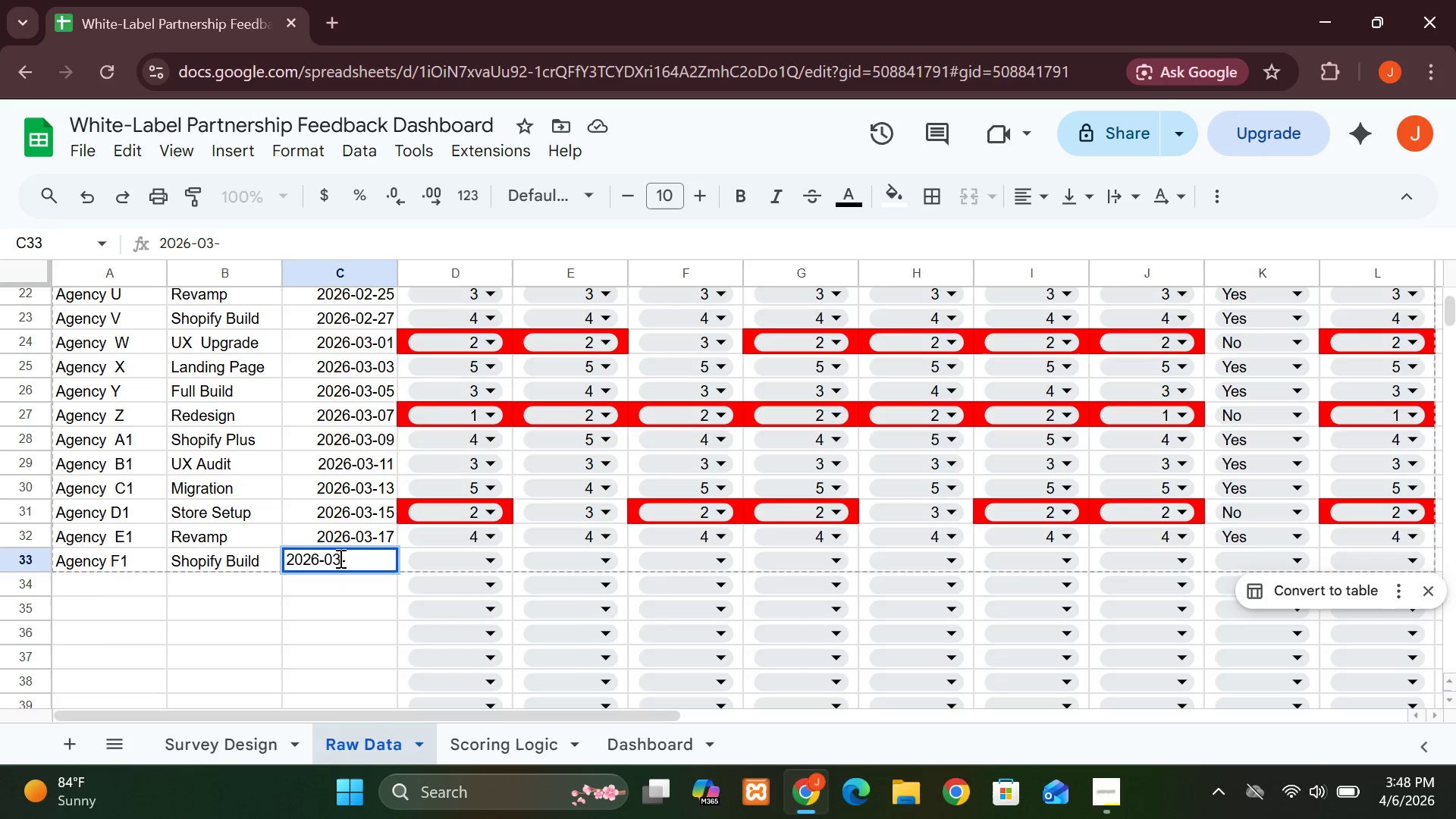 
wait(5.61)
 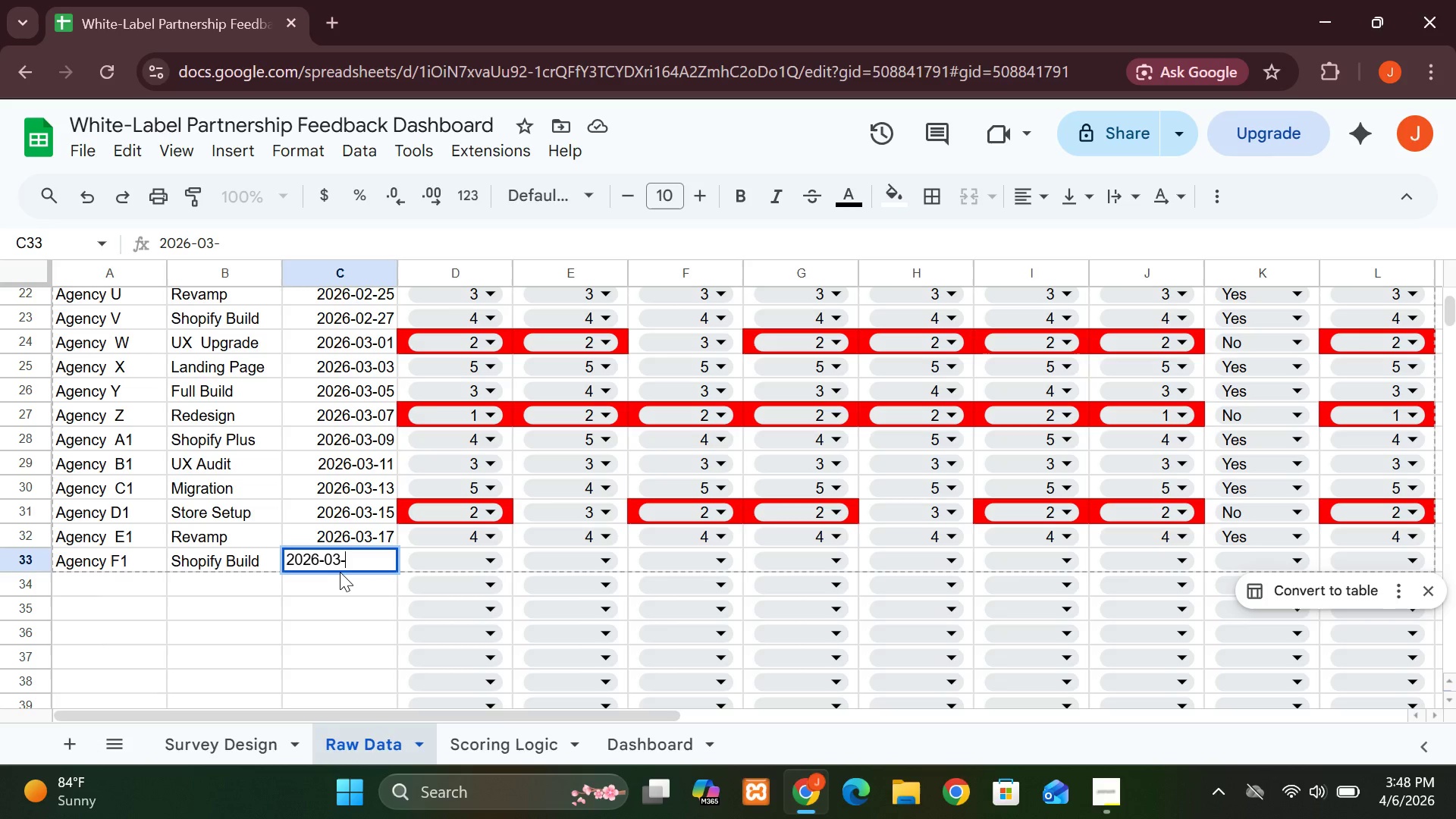 
type(19)
 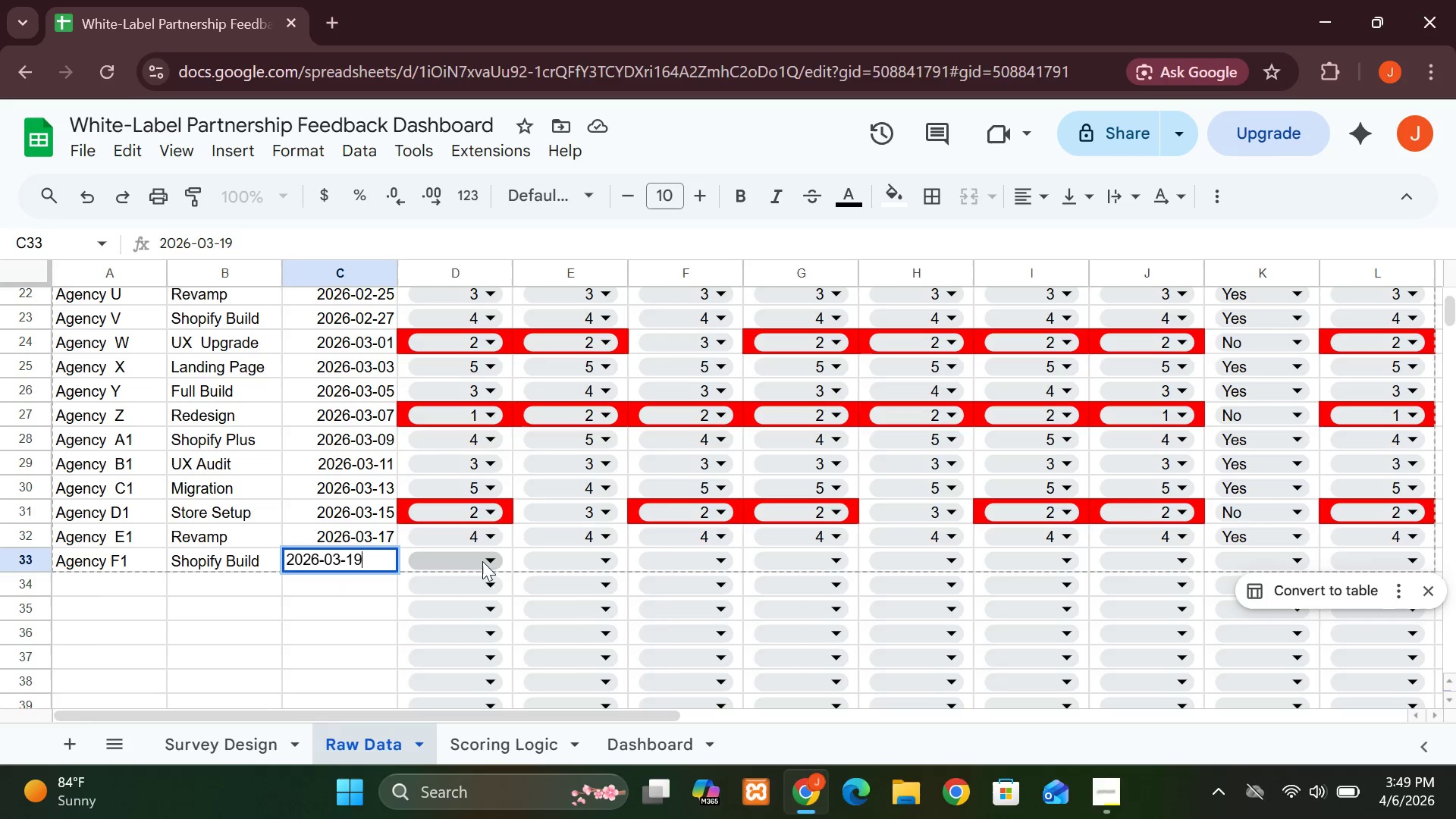 
left_click([491, 558])
 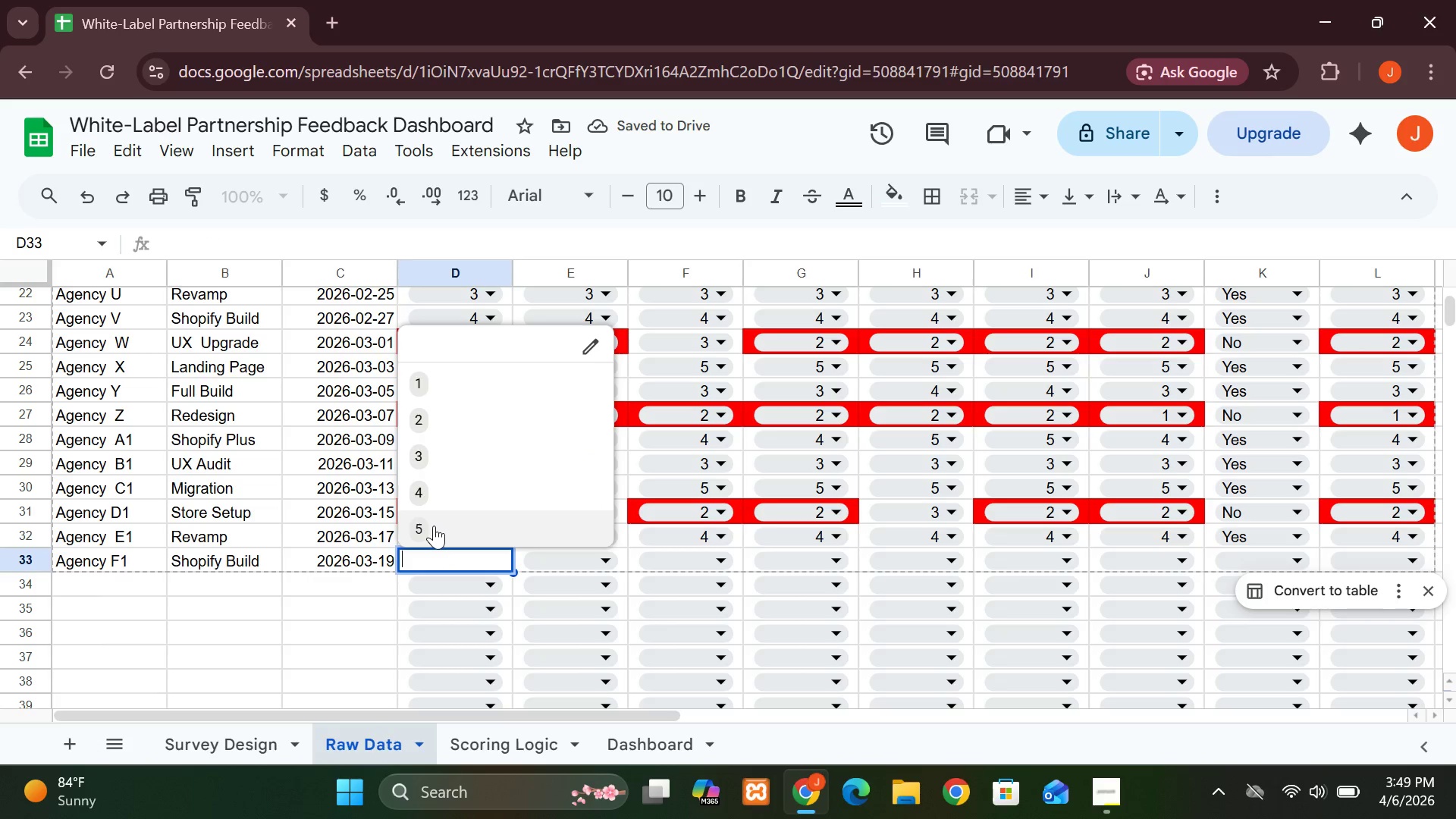 
wait(9.4)
 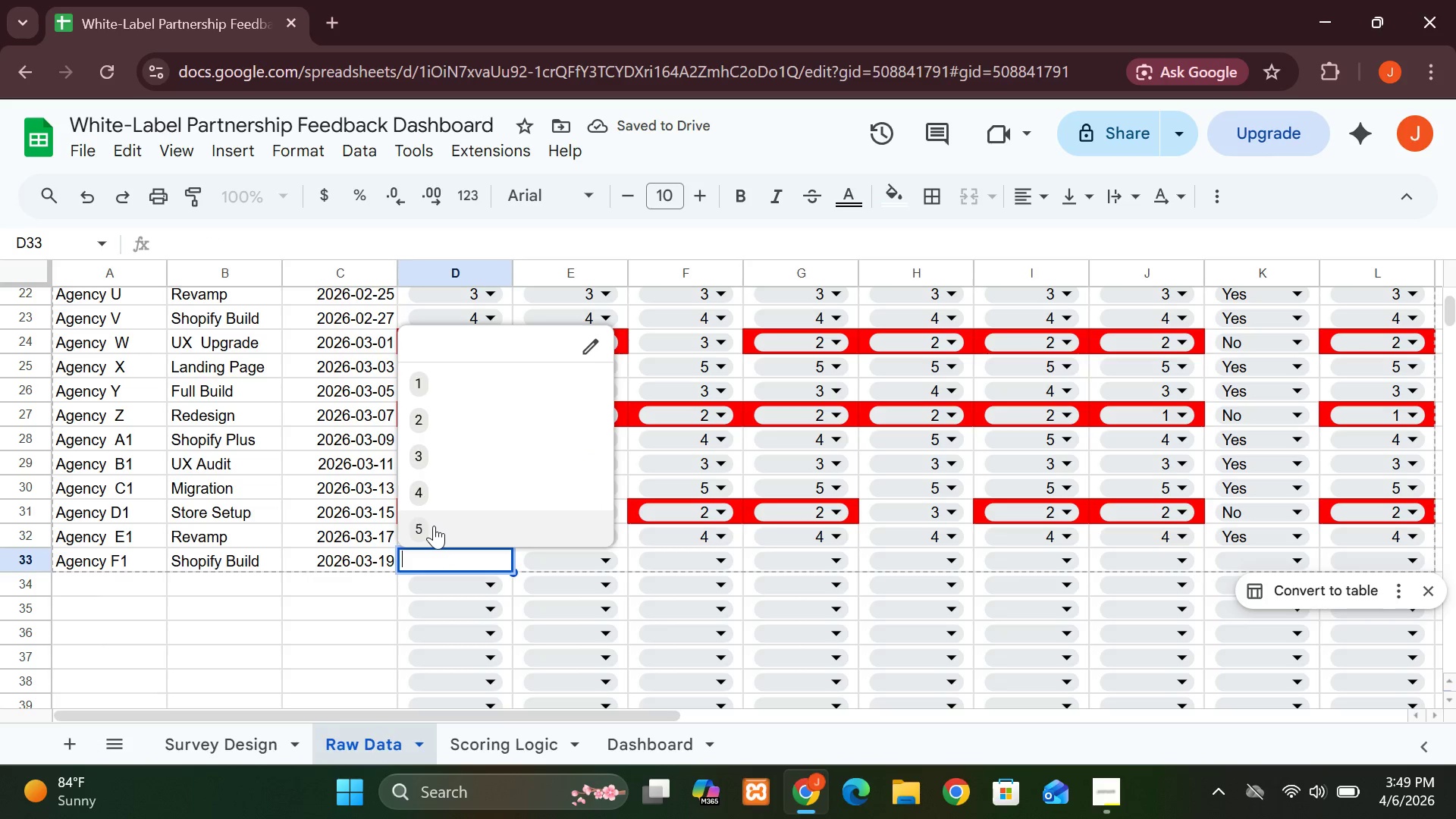 
mouse_move([444, 535])
 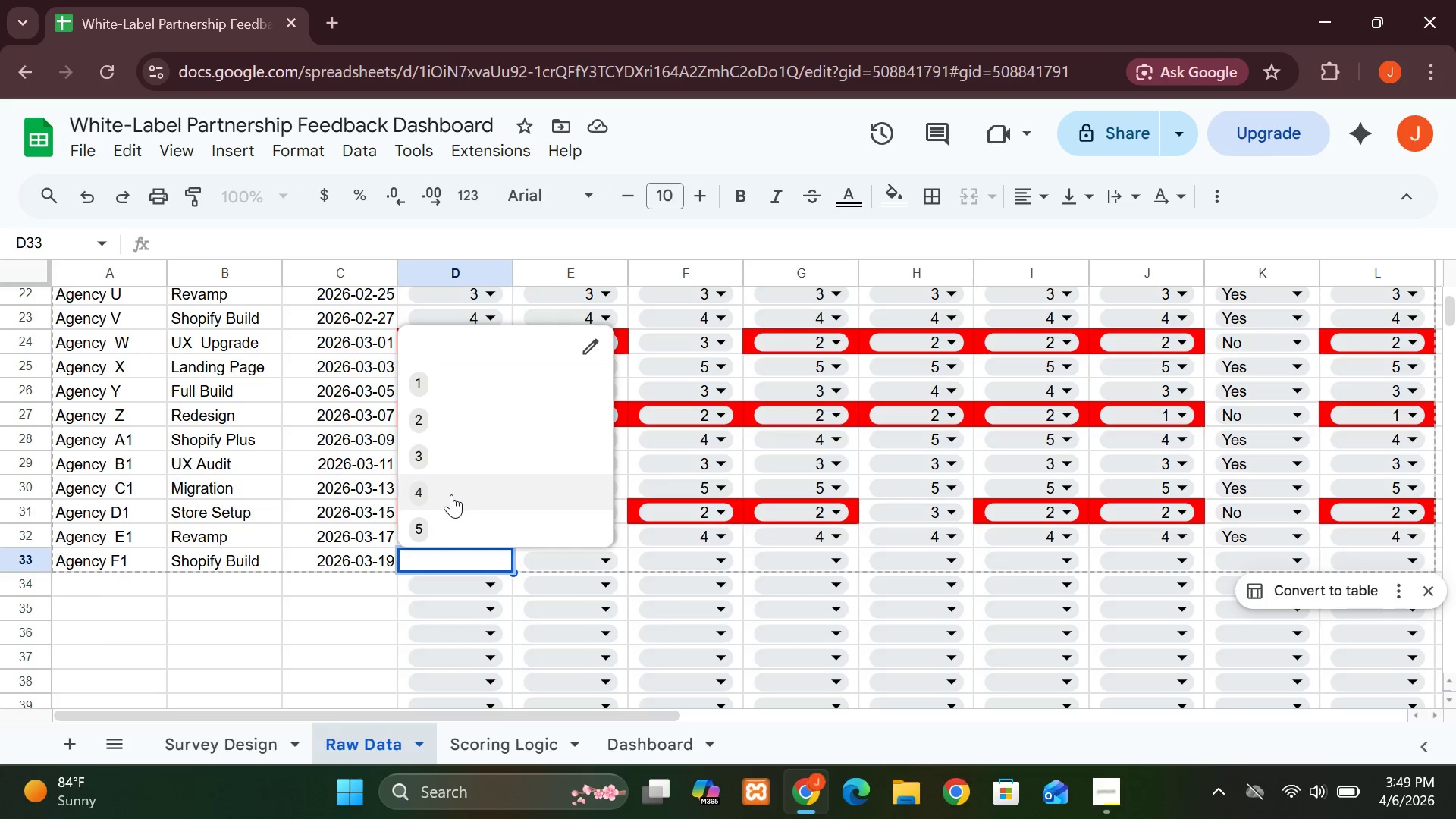 
left_click([451, 494])
 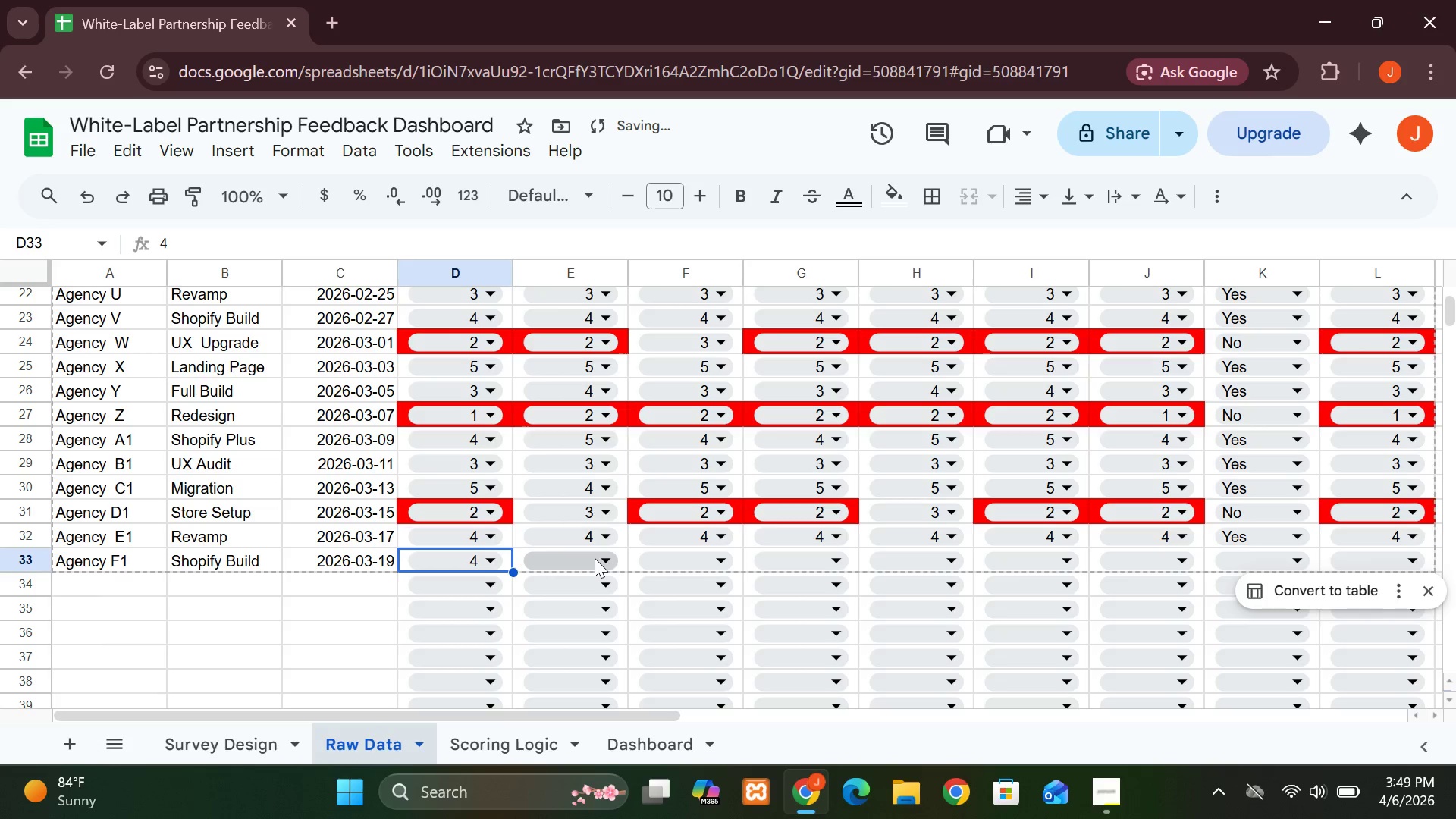 
left_click([610, 557])
 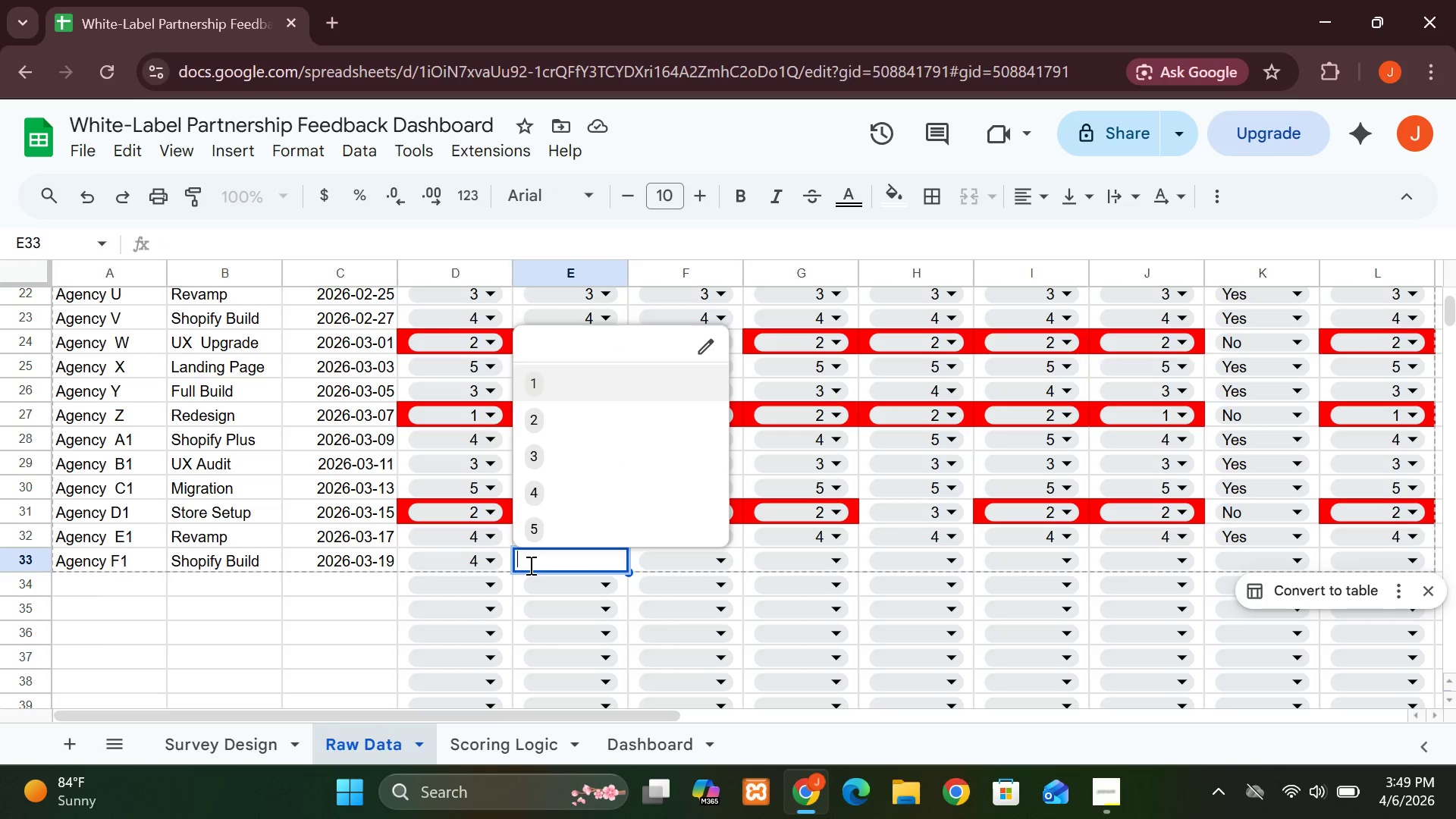 
wait(7.44)
 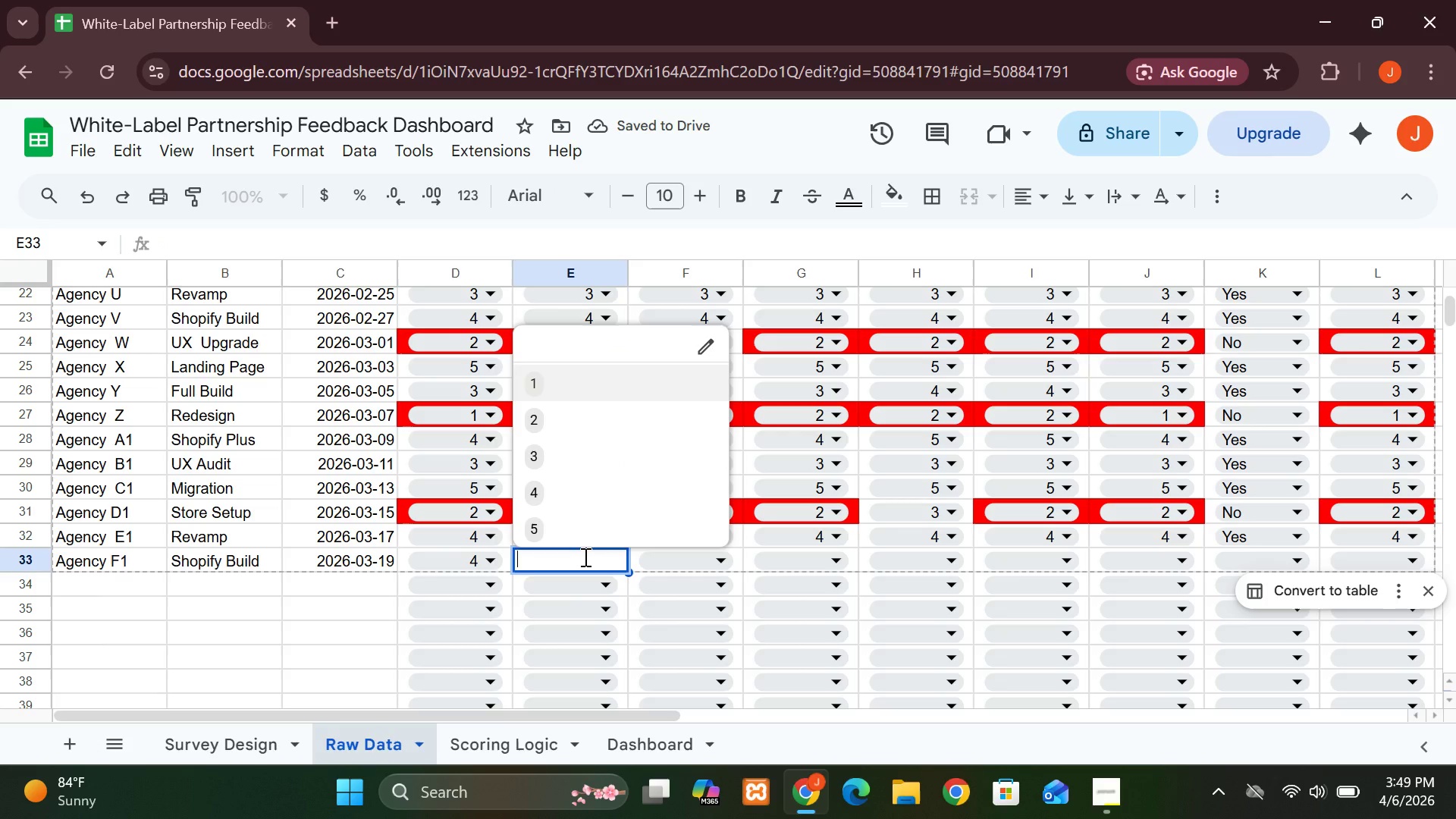 
left_click([497, 565])
 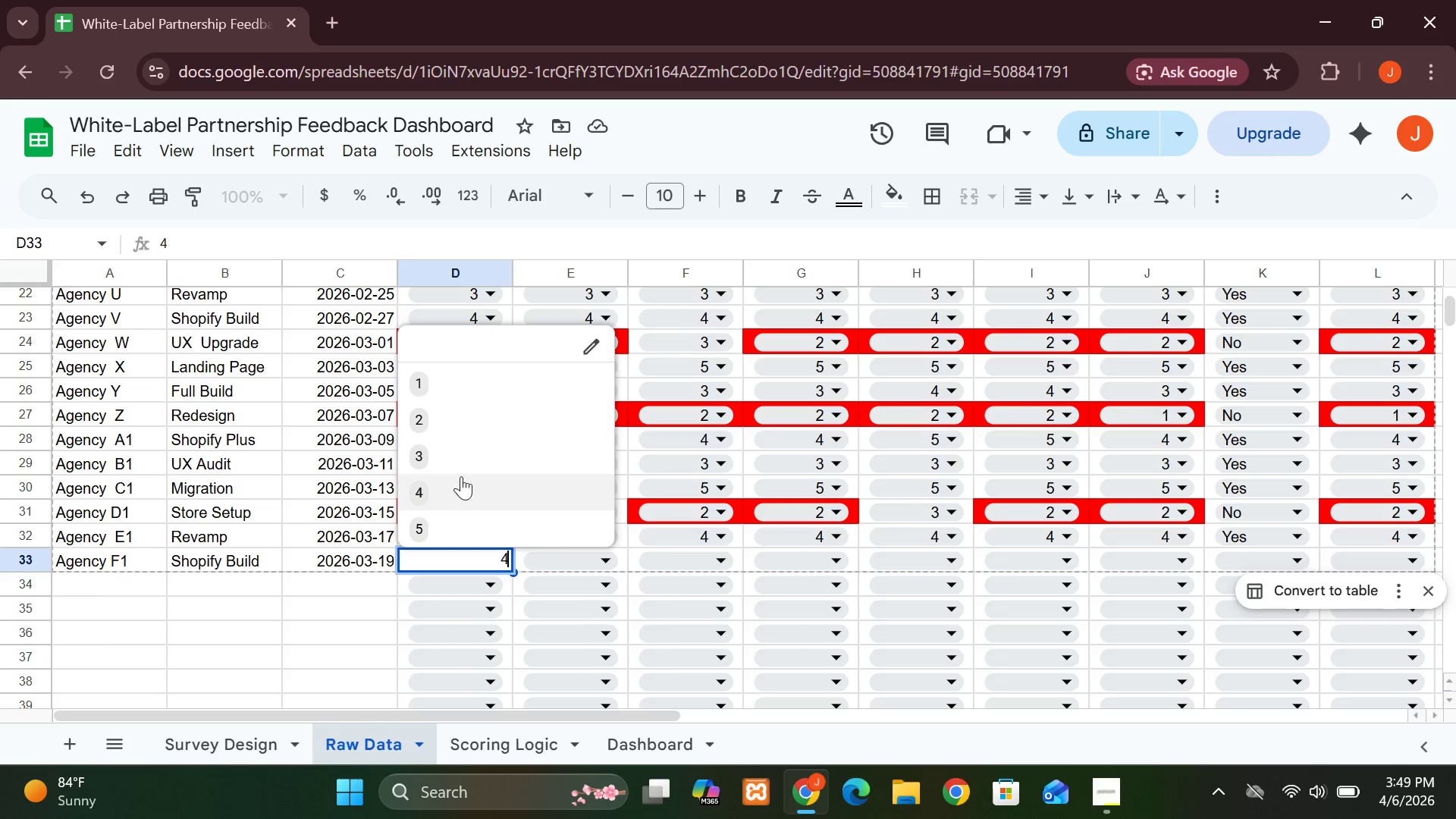 
left_click([453, 453])
 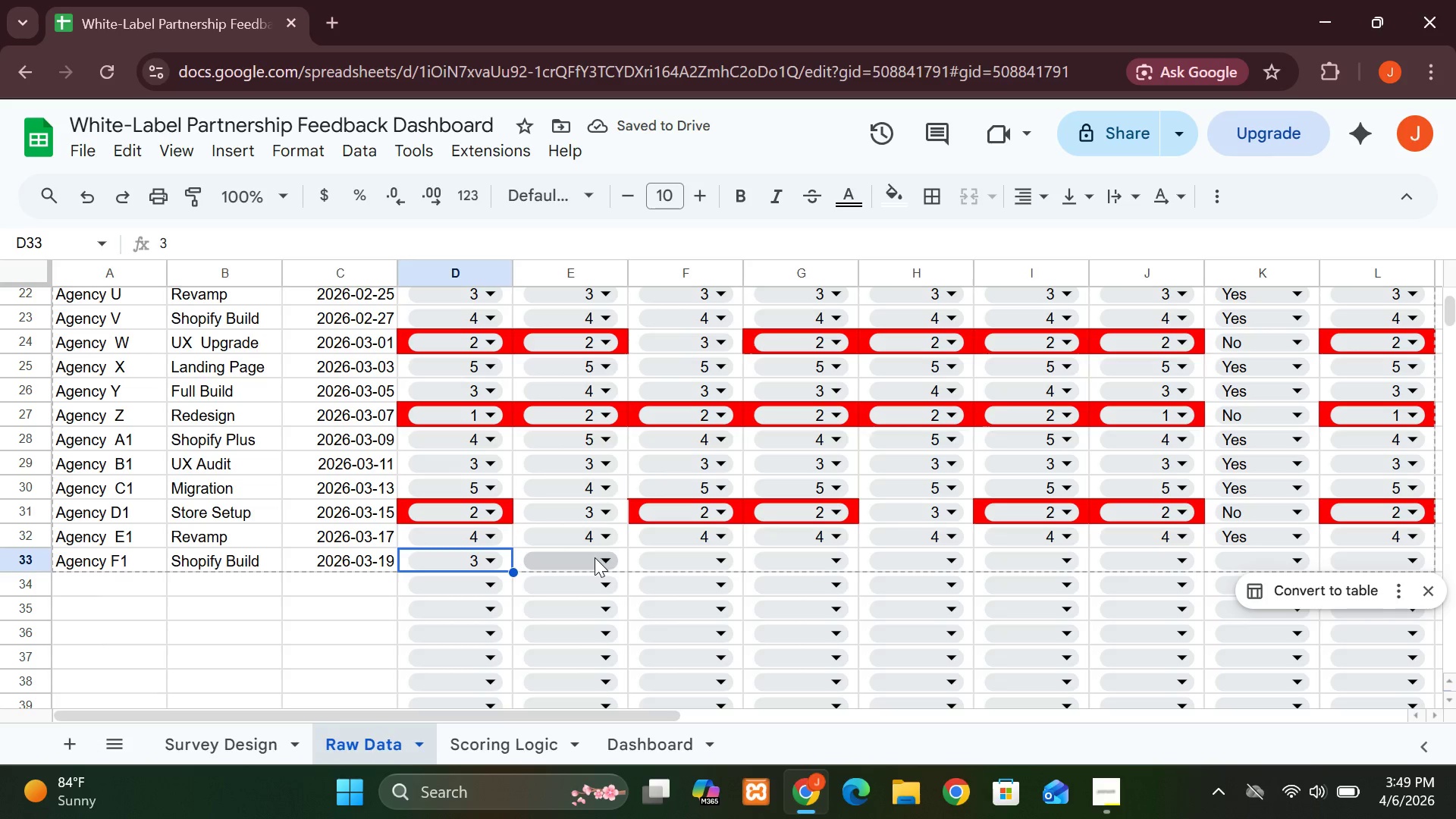 
left_click([595, 558])
 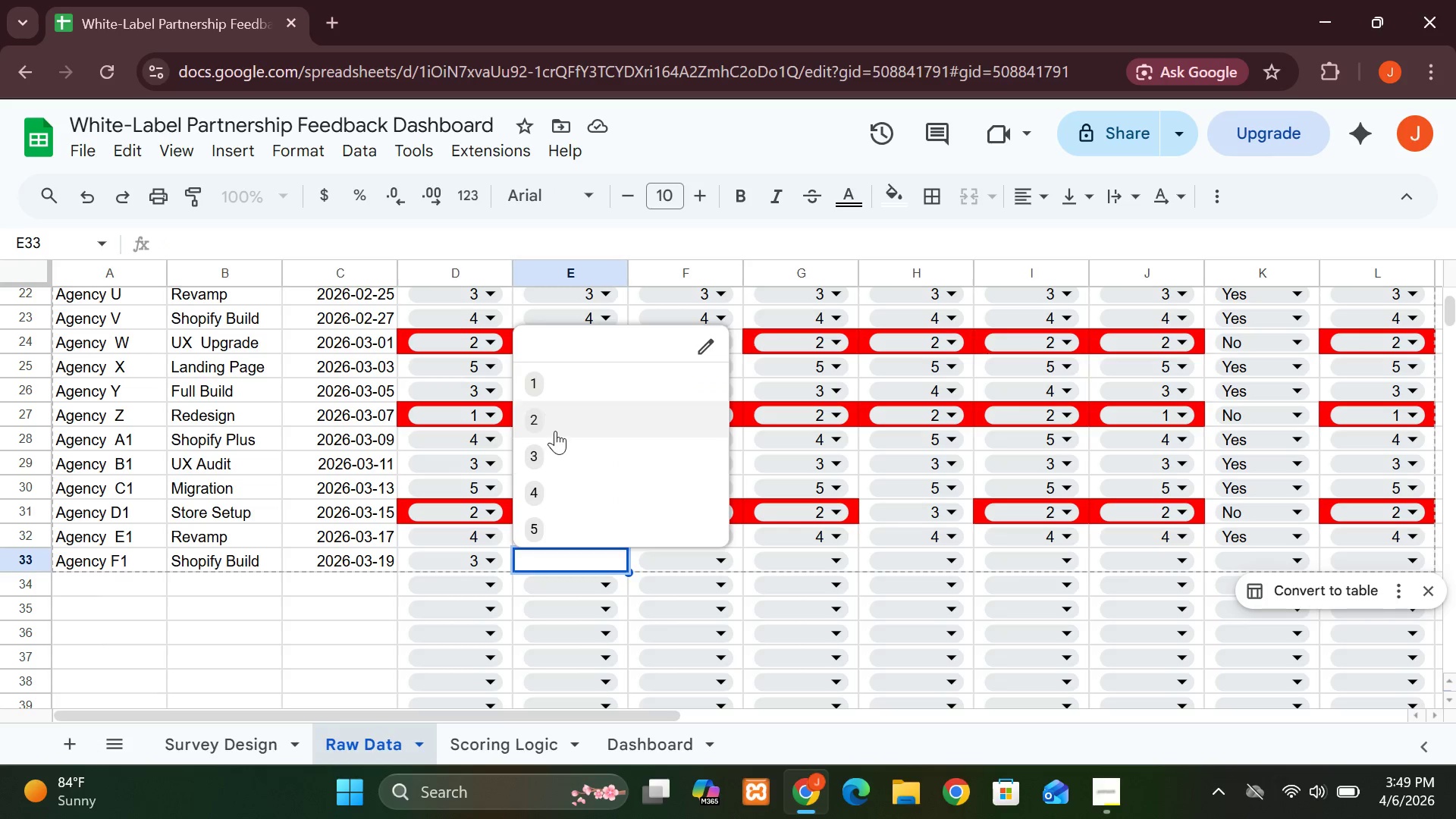 
left_click([555, 431])
 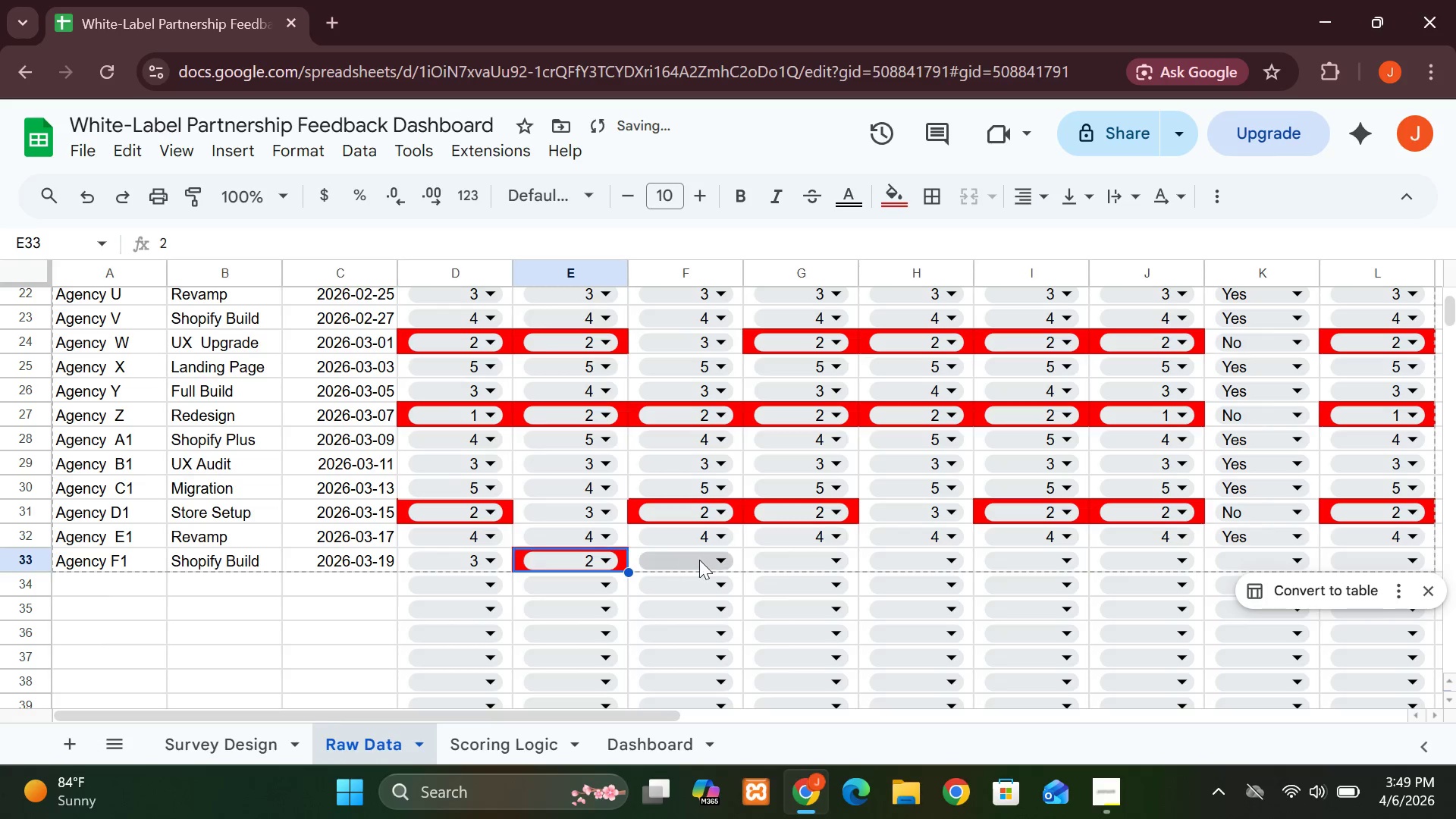 
left_click([714, 560])
 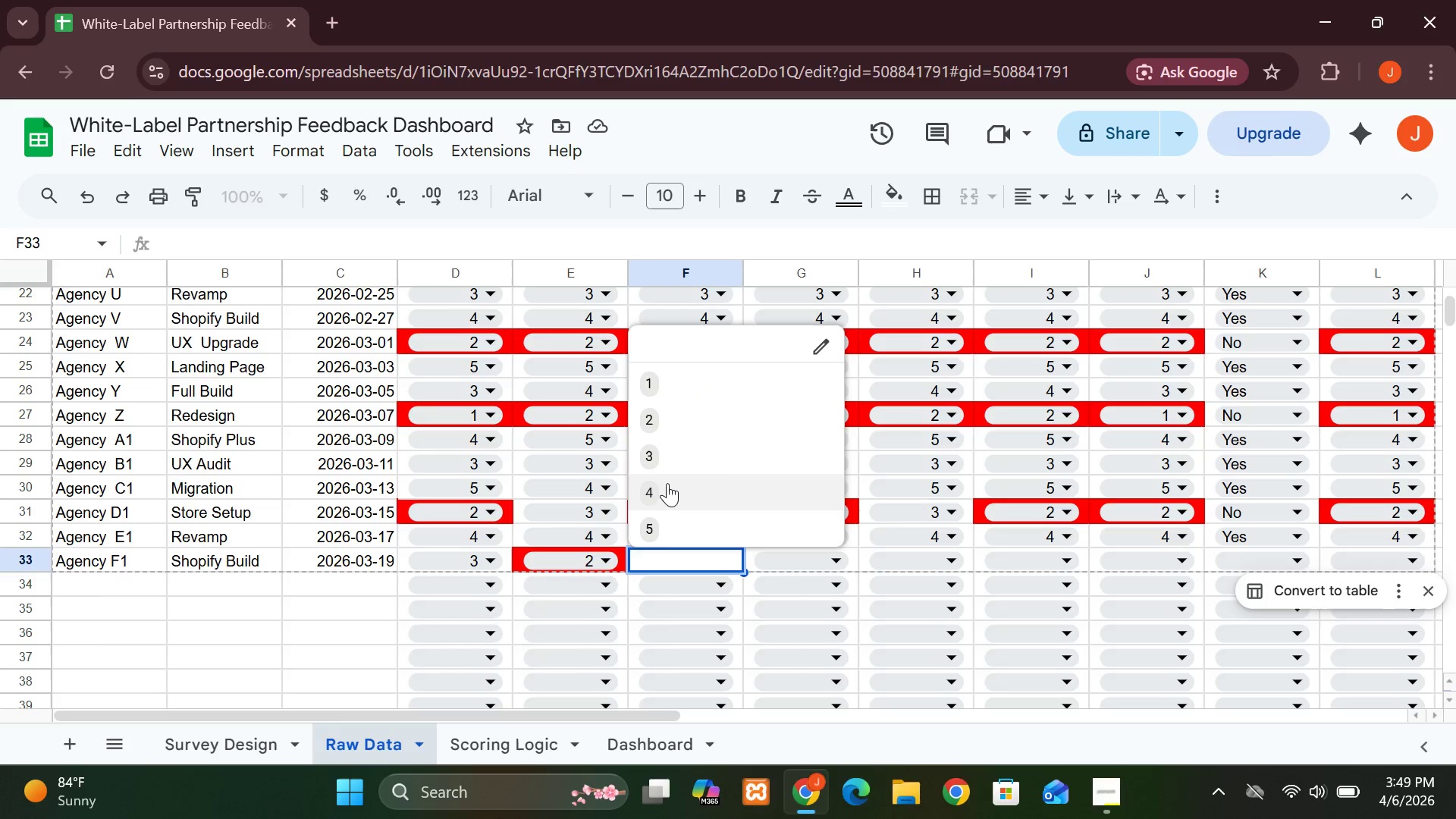 
left_click([667, 466])
 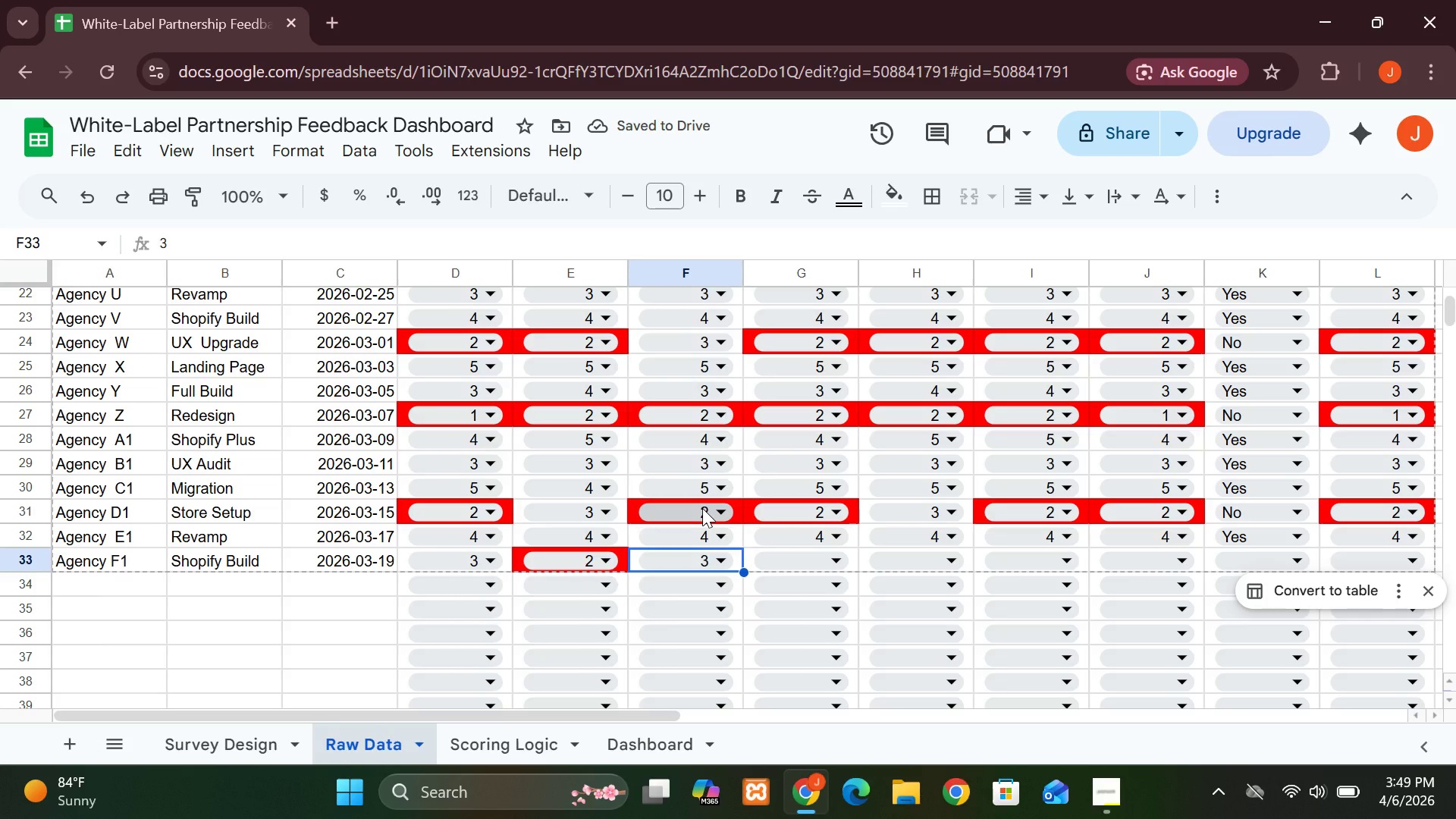 
wait(8.25)
 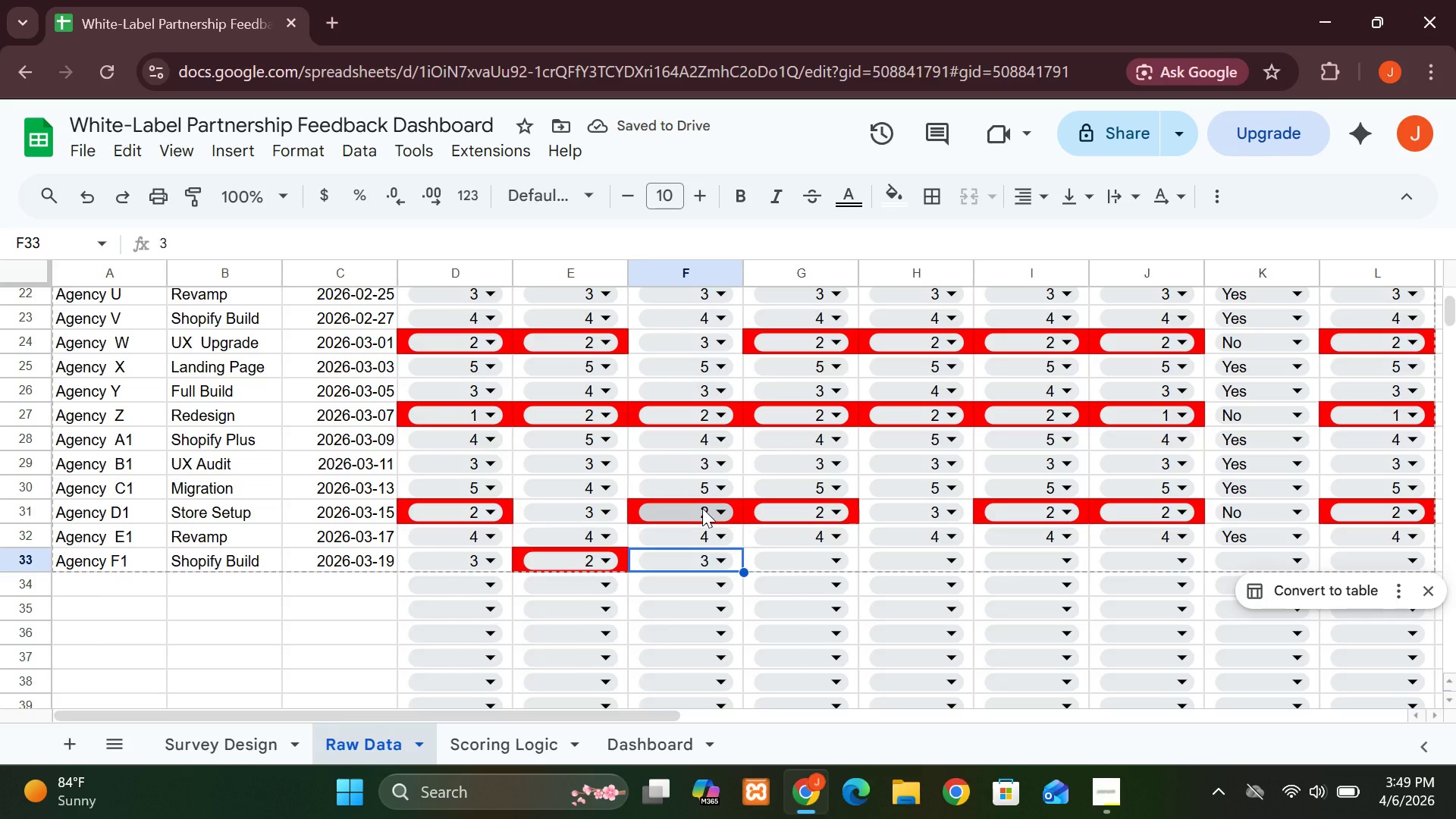 
left_click([826, 557])
 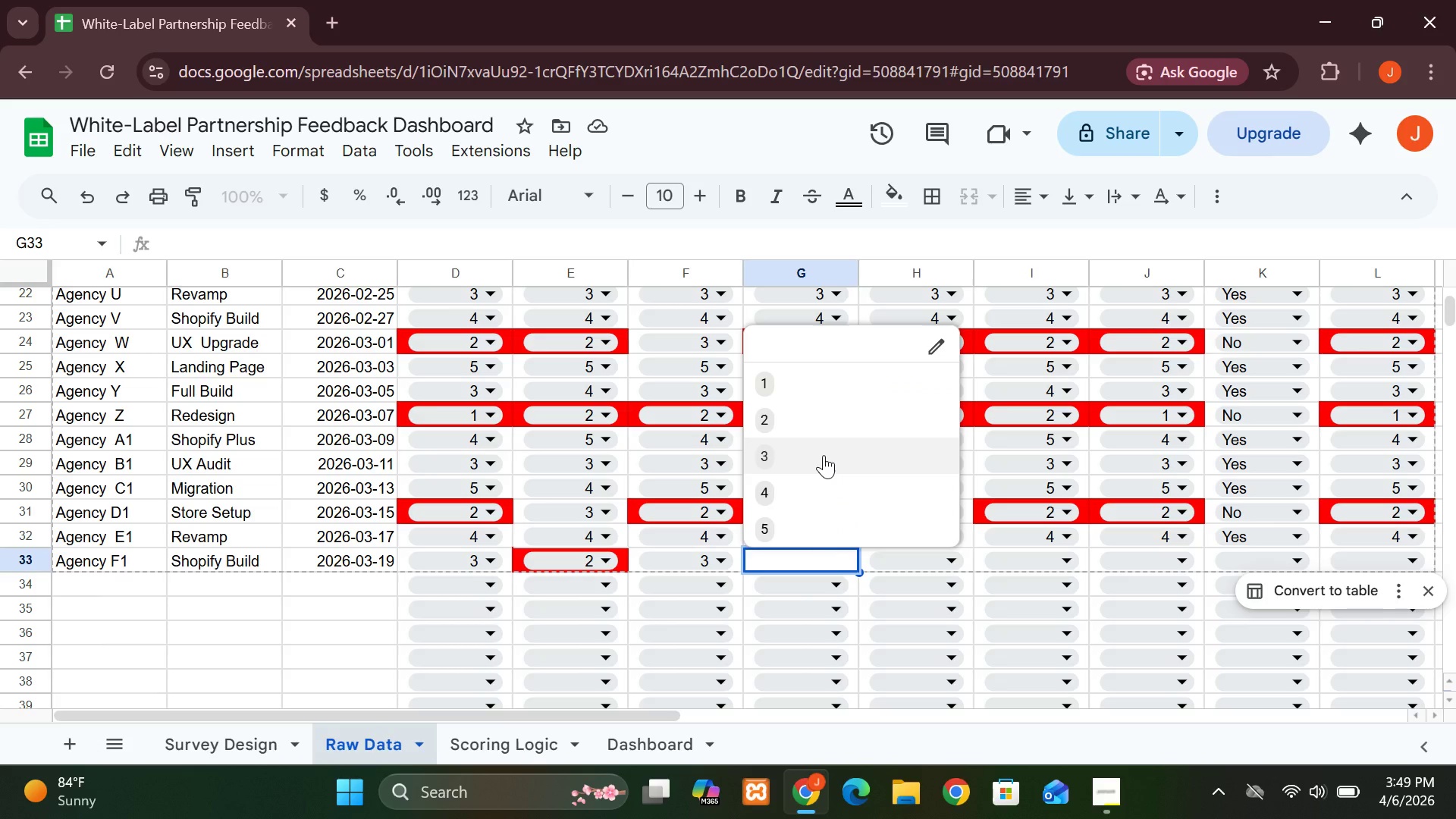 
left_click([824, 455])
 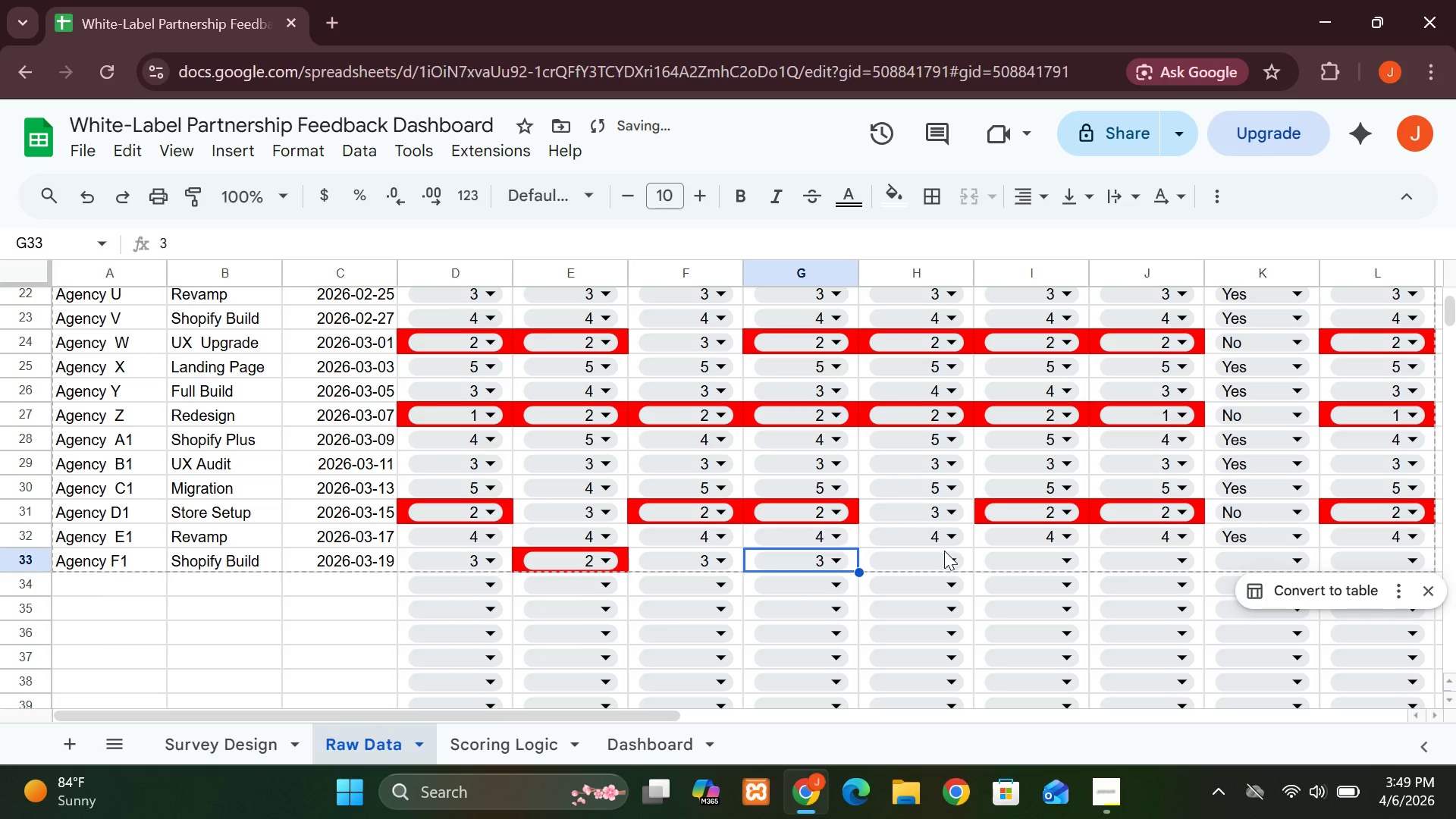 
left_click([956, 558])
 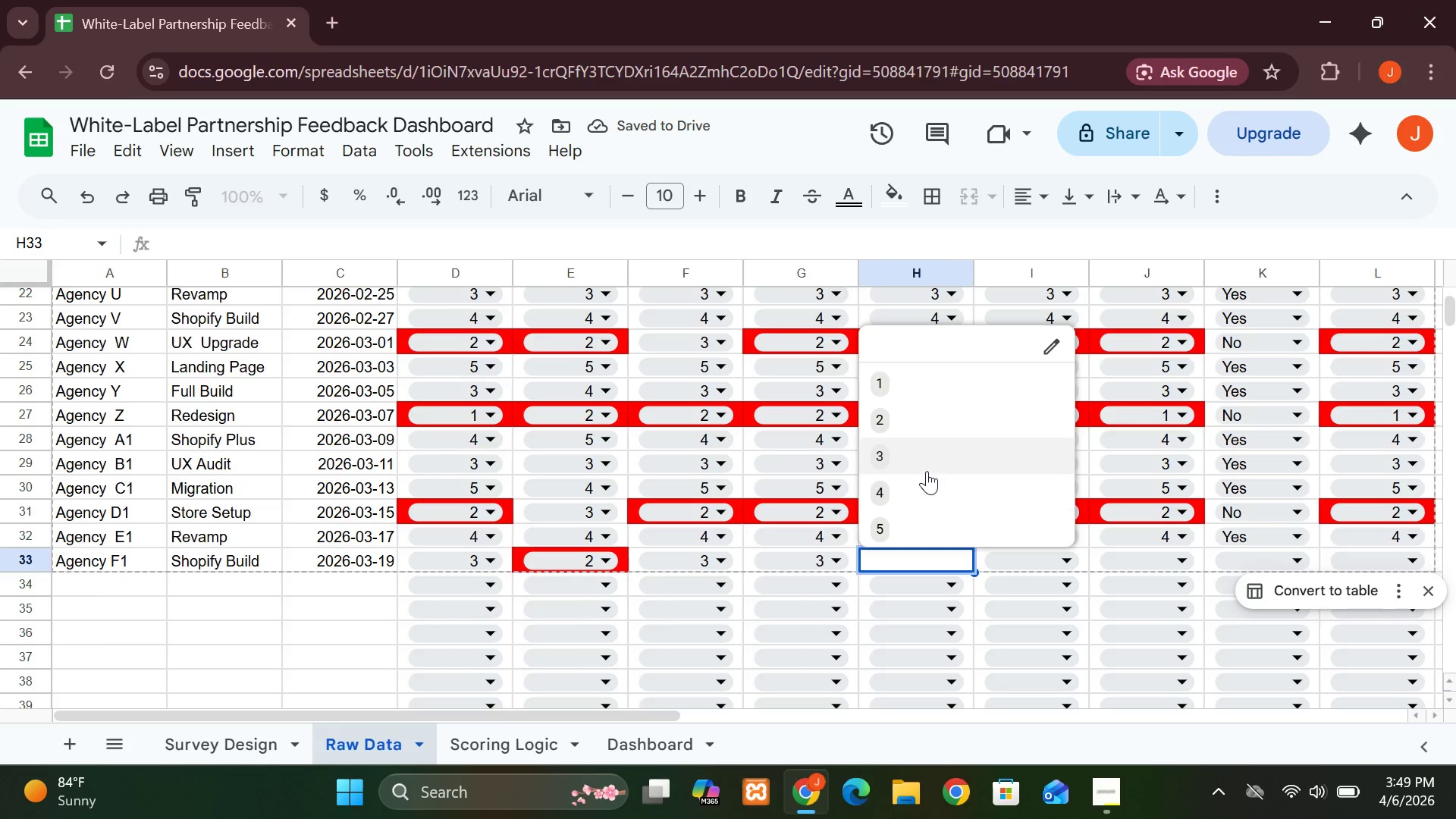 
left_click([924, 466])
 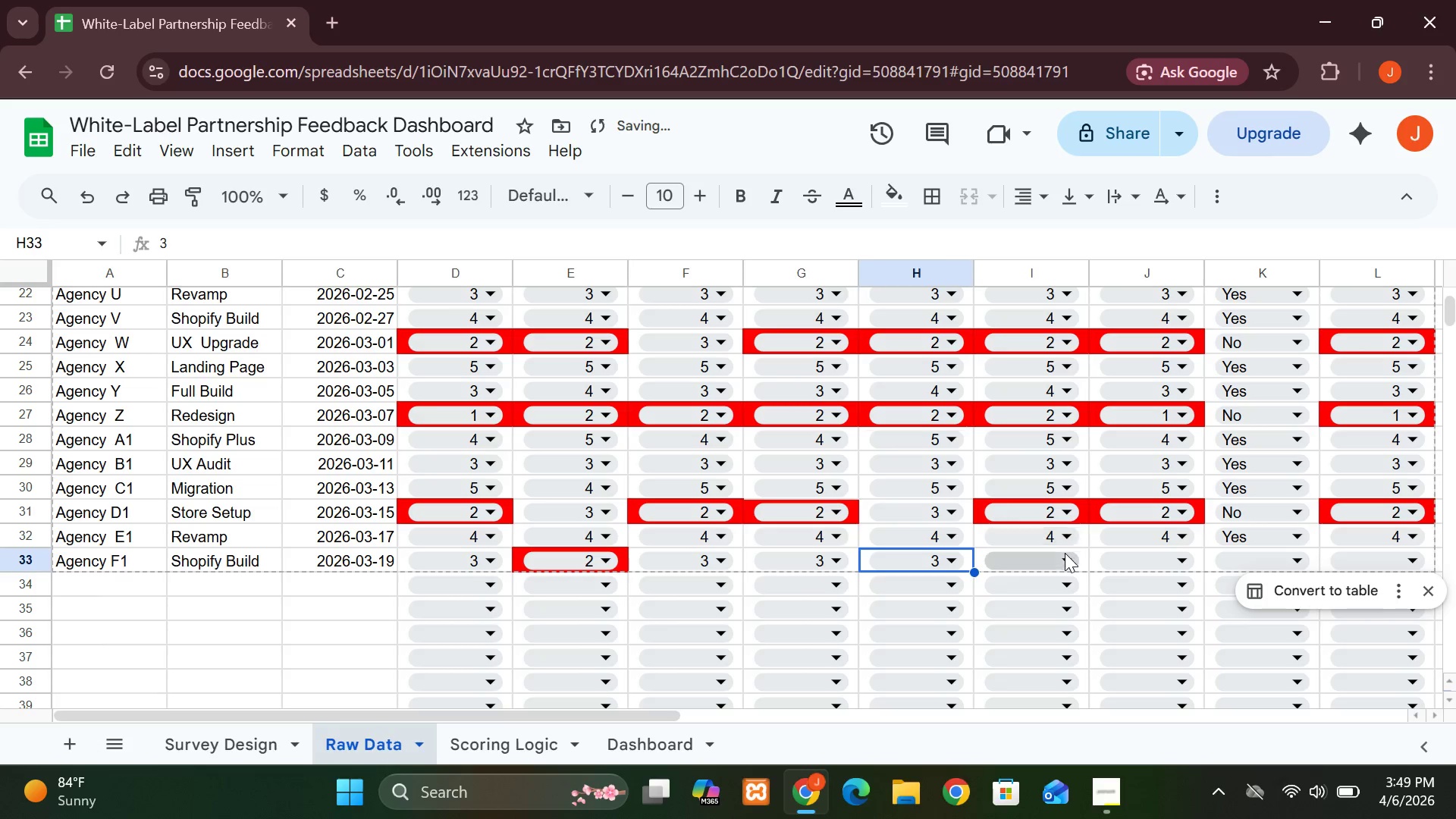 
left_click([1065, 562])
 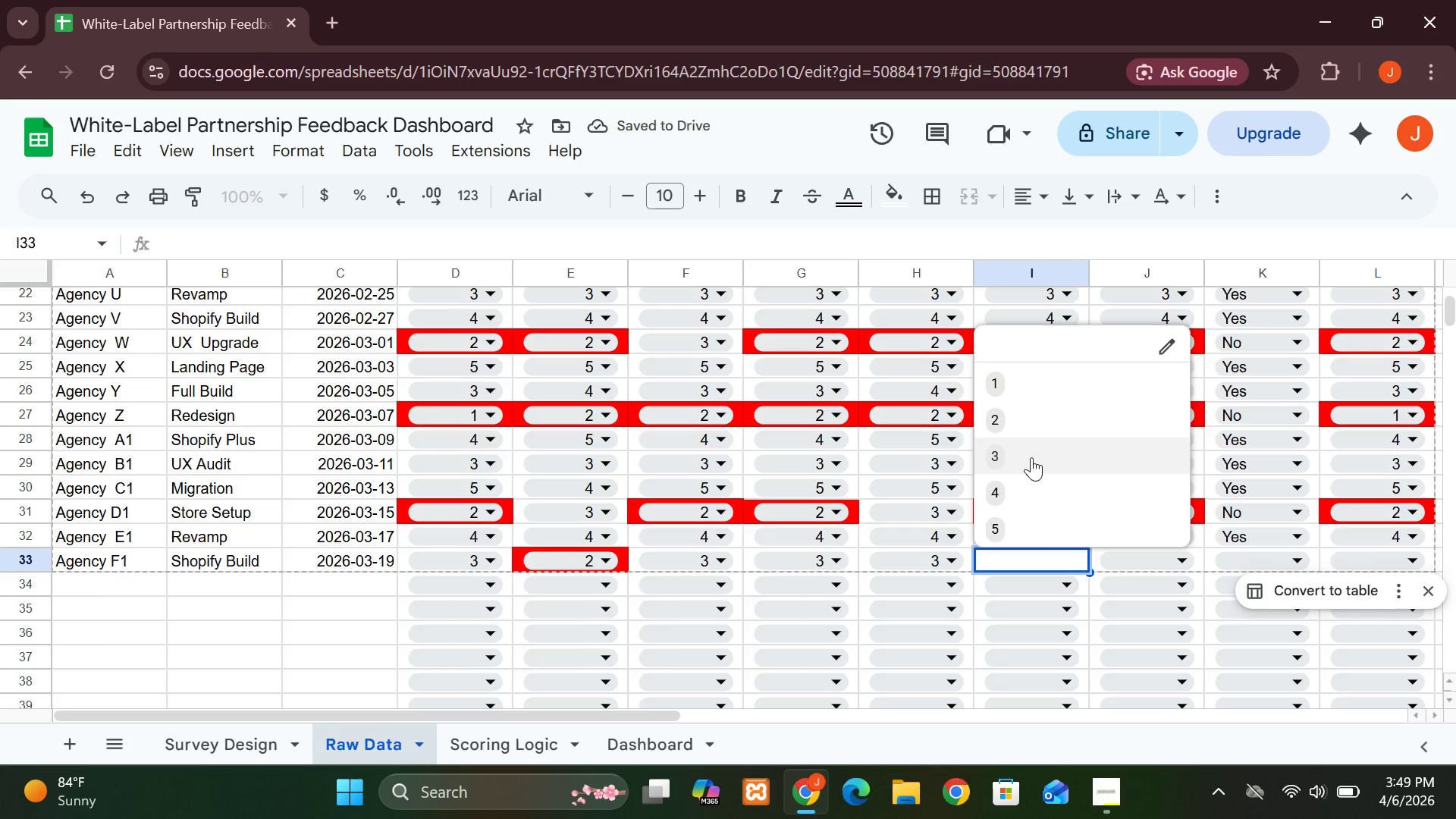 
left_click([1031, 457])
 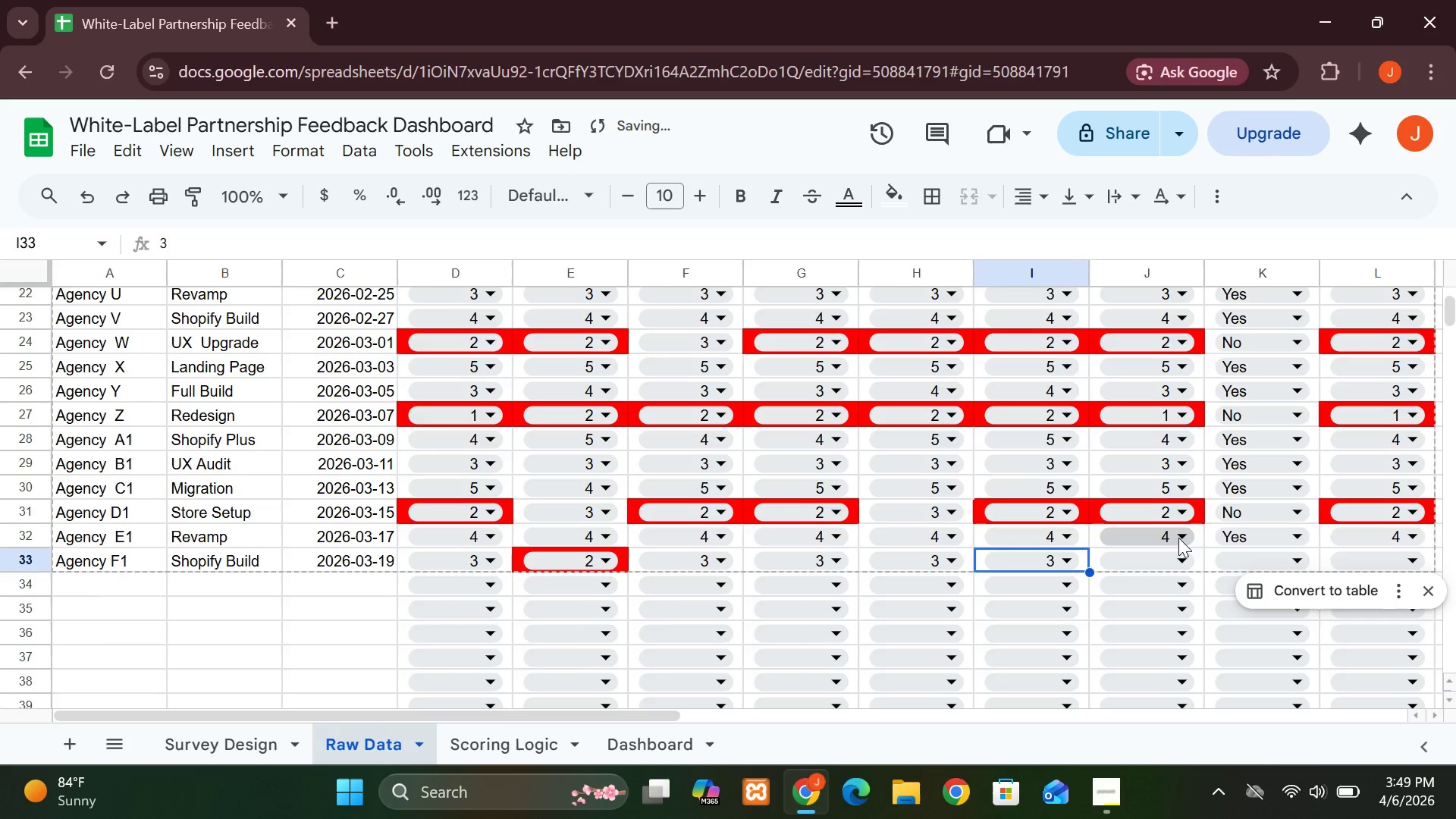 
left_click([1181, 558])
 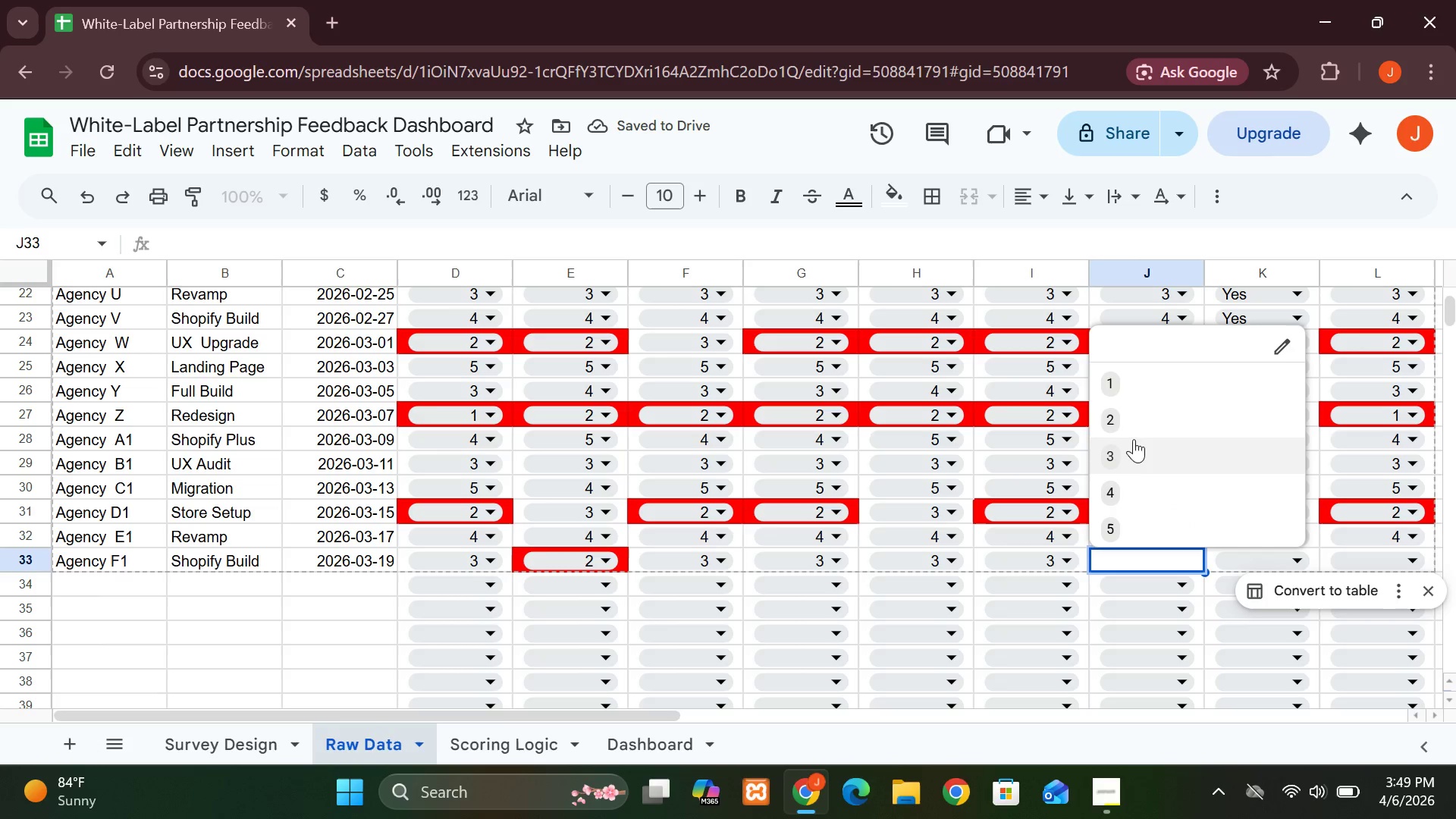 
left_click([1127, 418])
 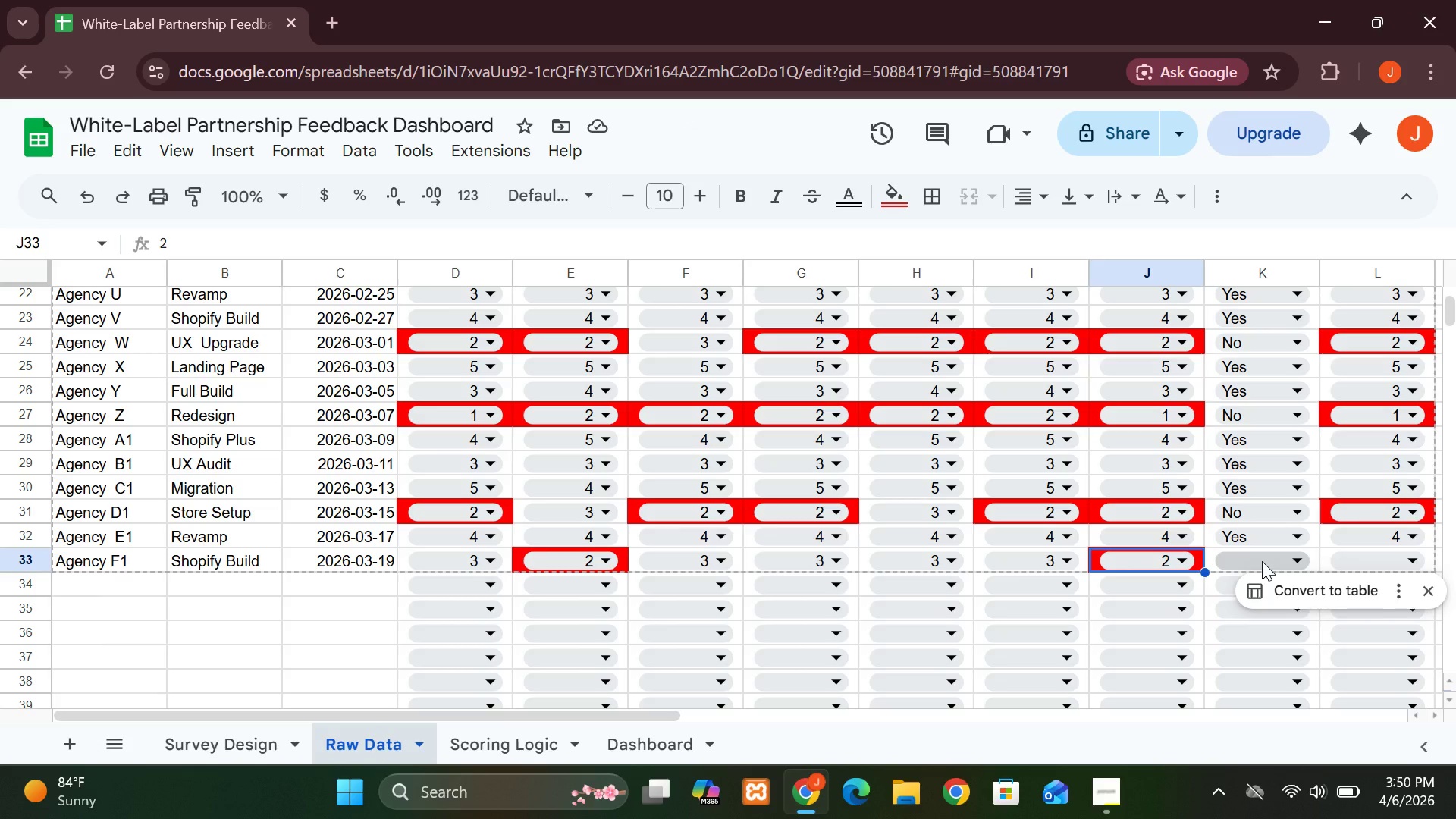 
wait(11.31)
 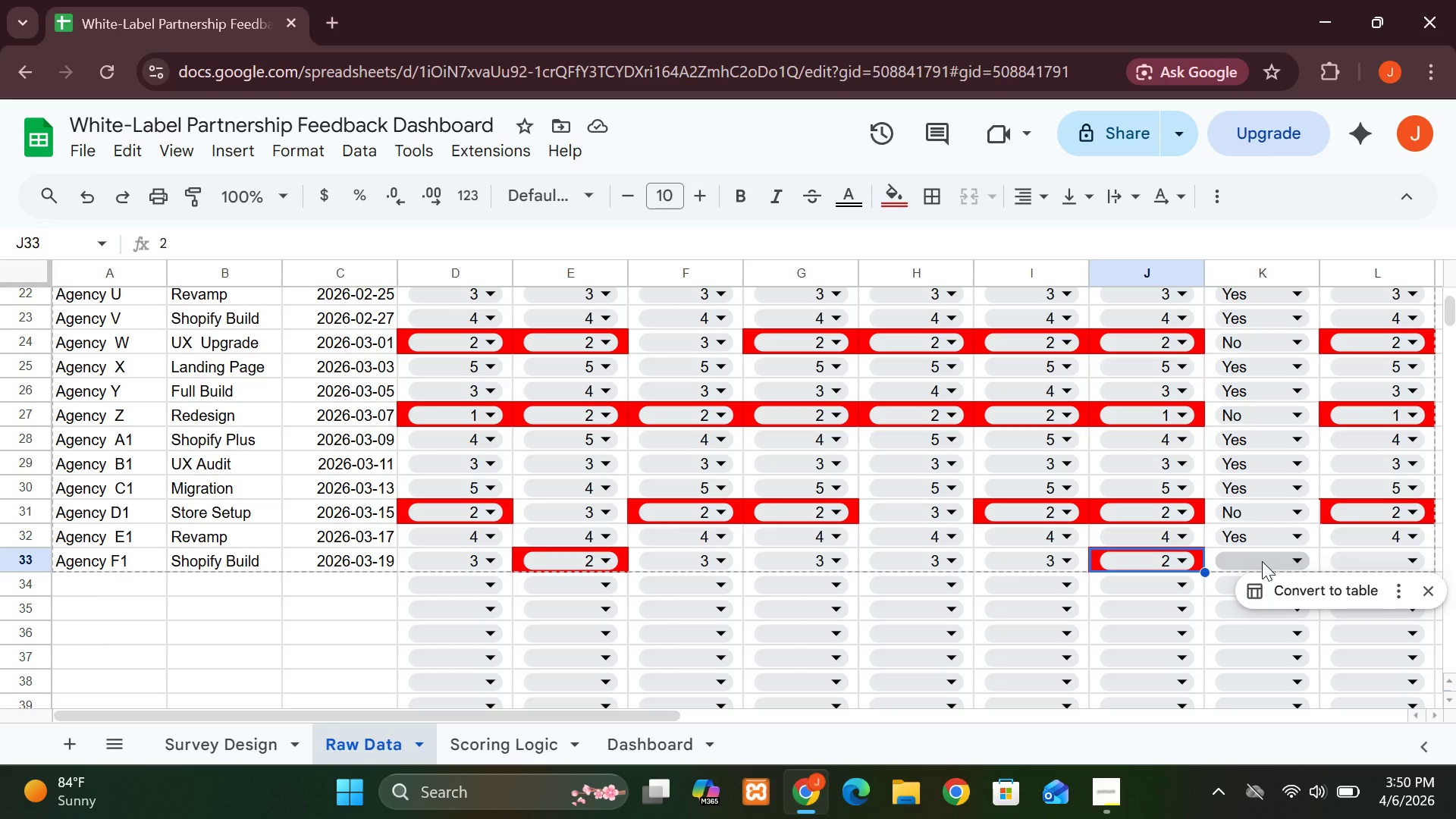 
left_click([1294, 564])
 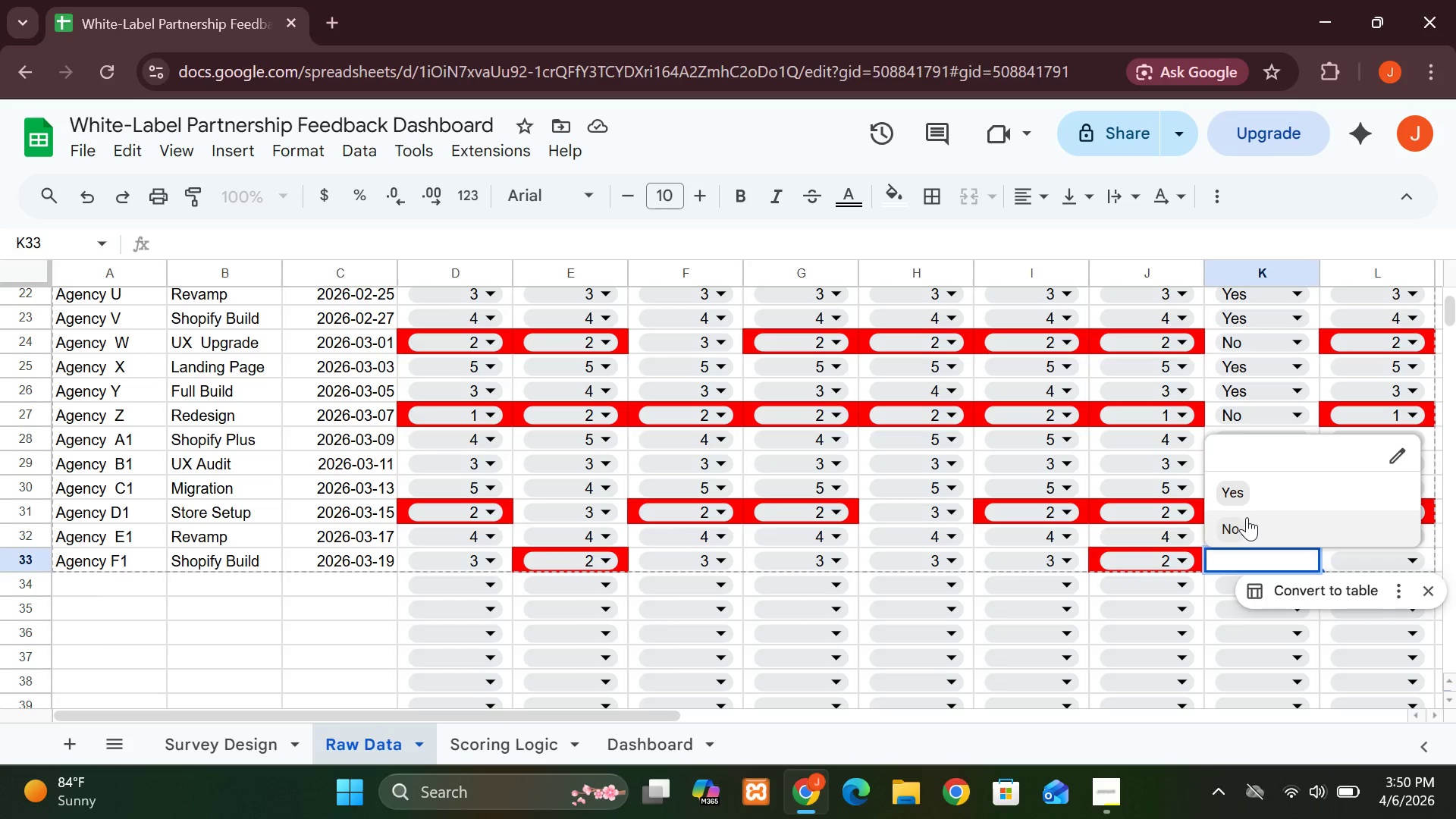 
left_click([1247, 517])
 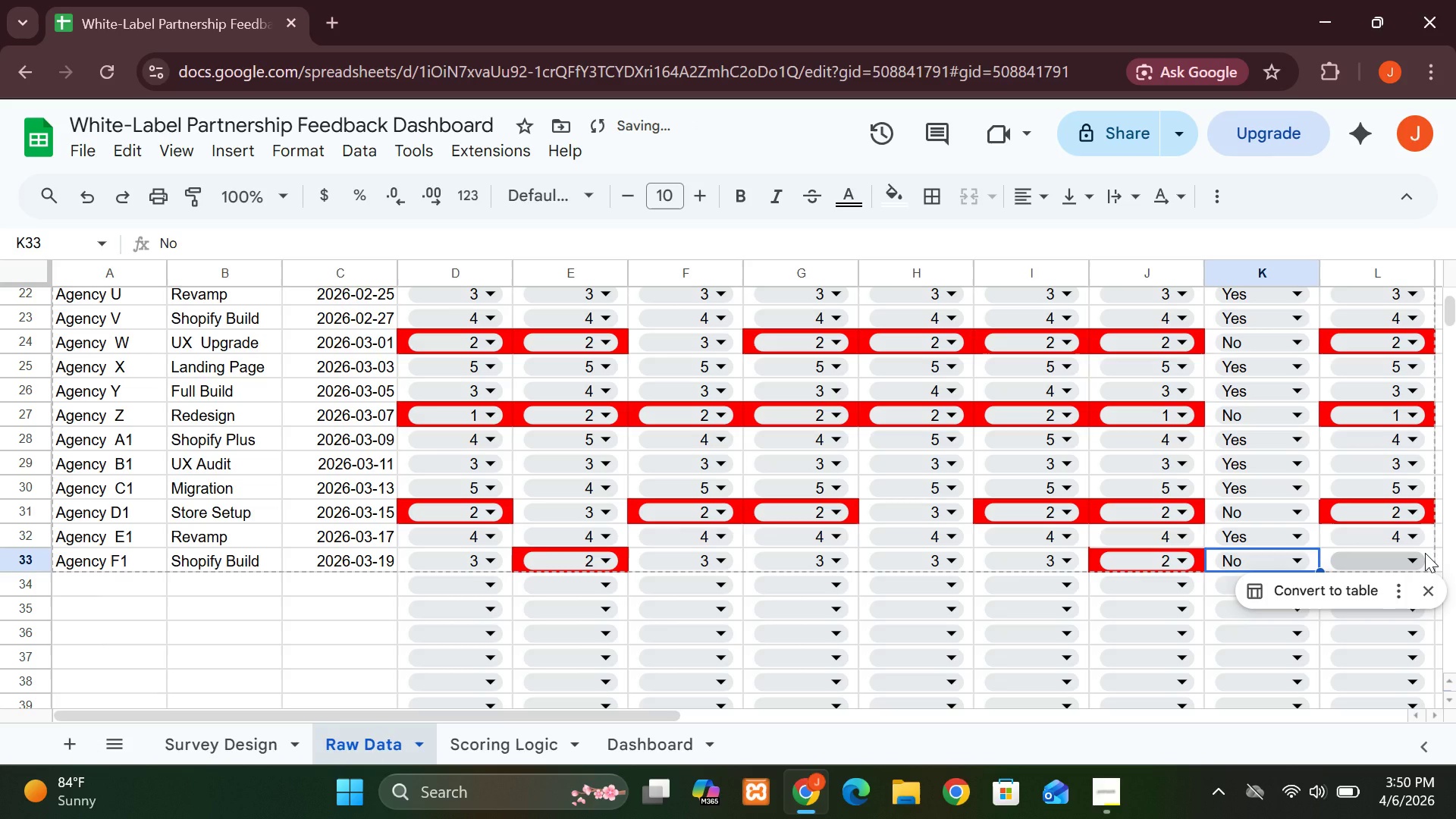 
left_click([1425, 553])
 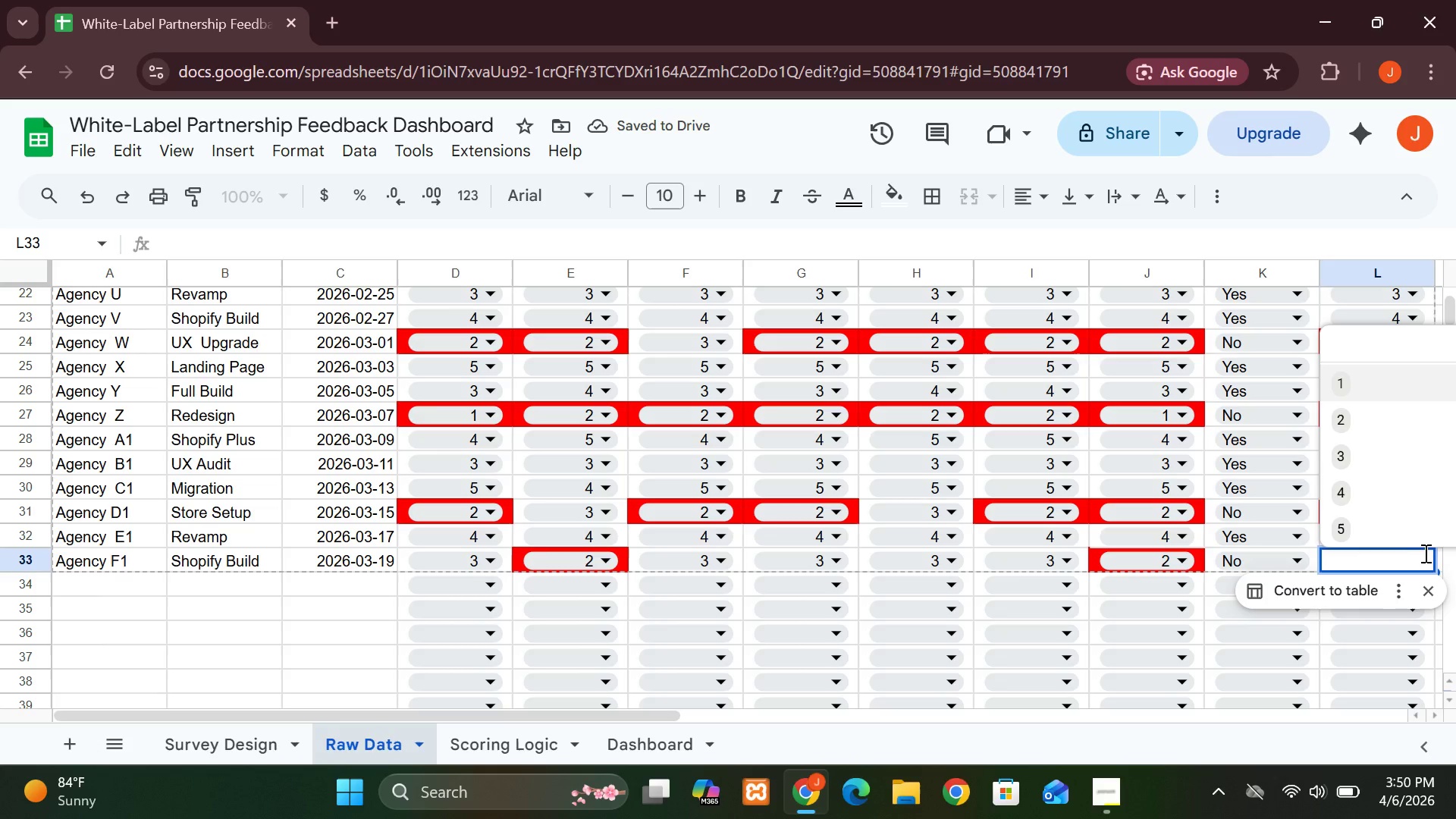 
left_click([1376, 462])
 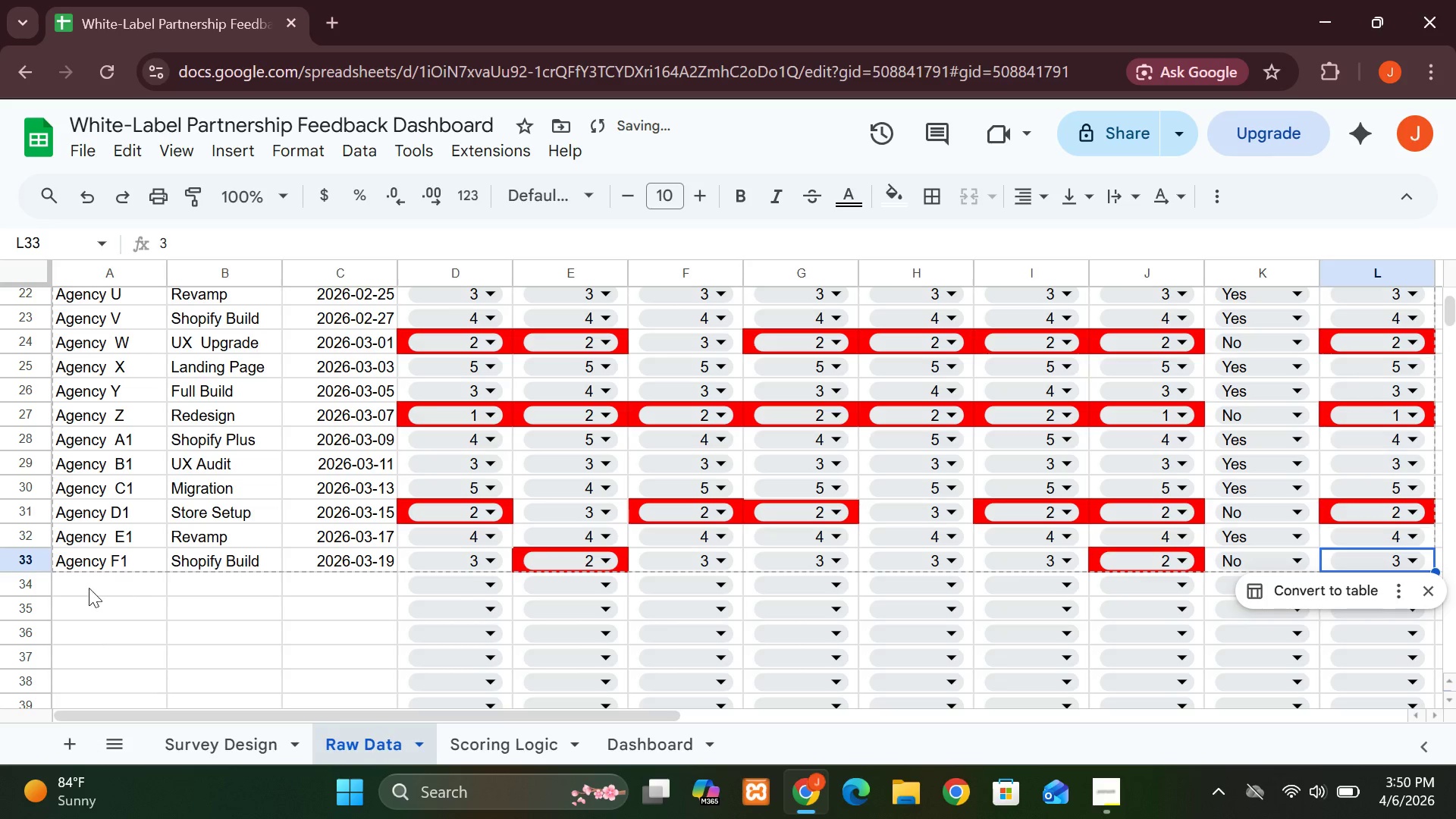 
left_click([80, 582])
 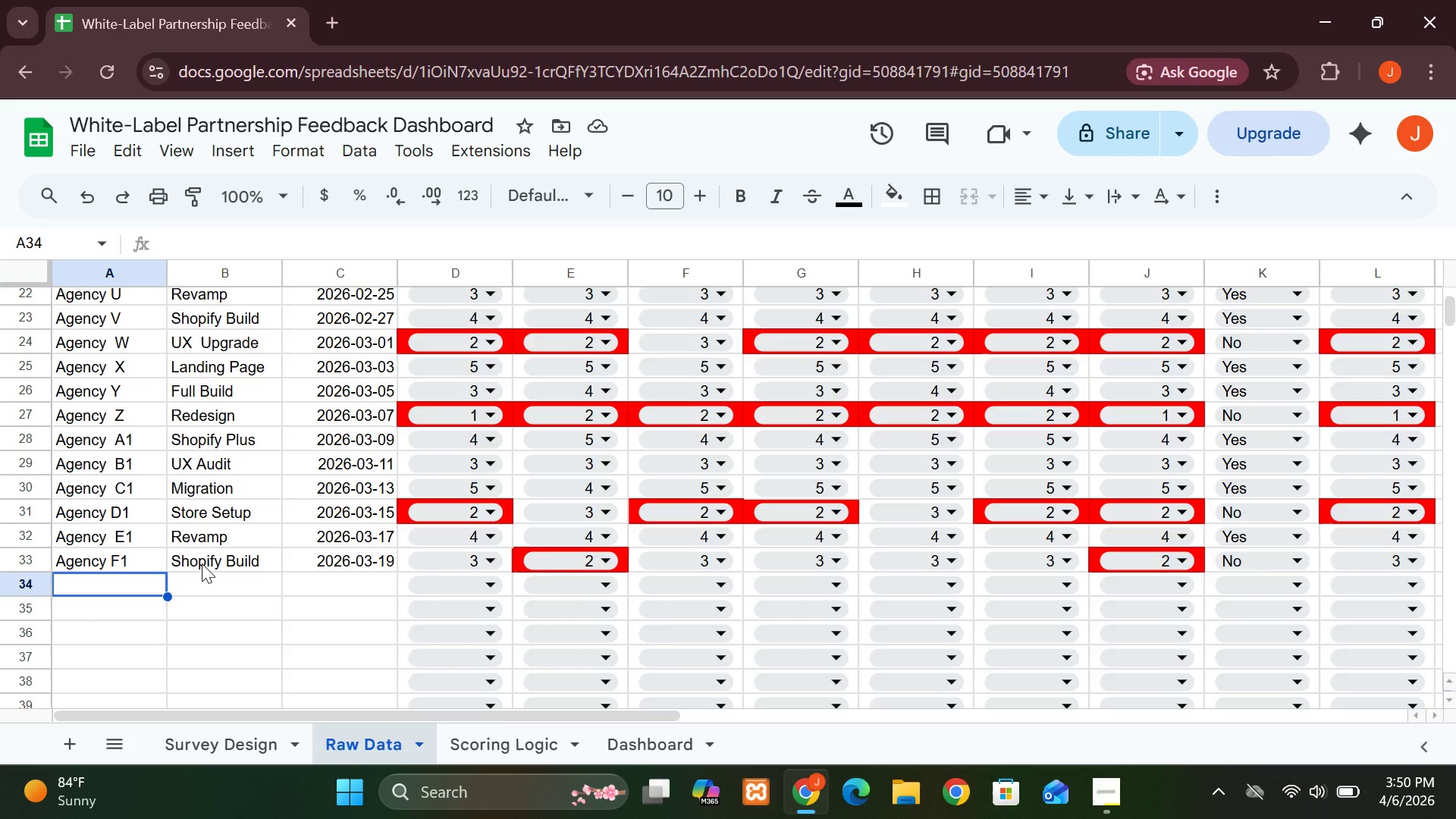 
wait(6.67)
 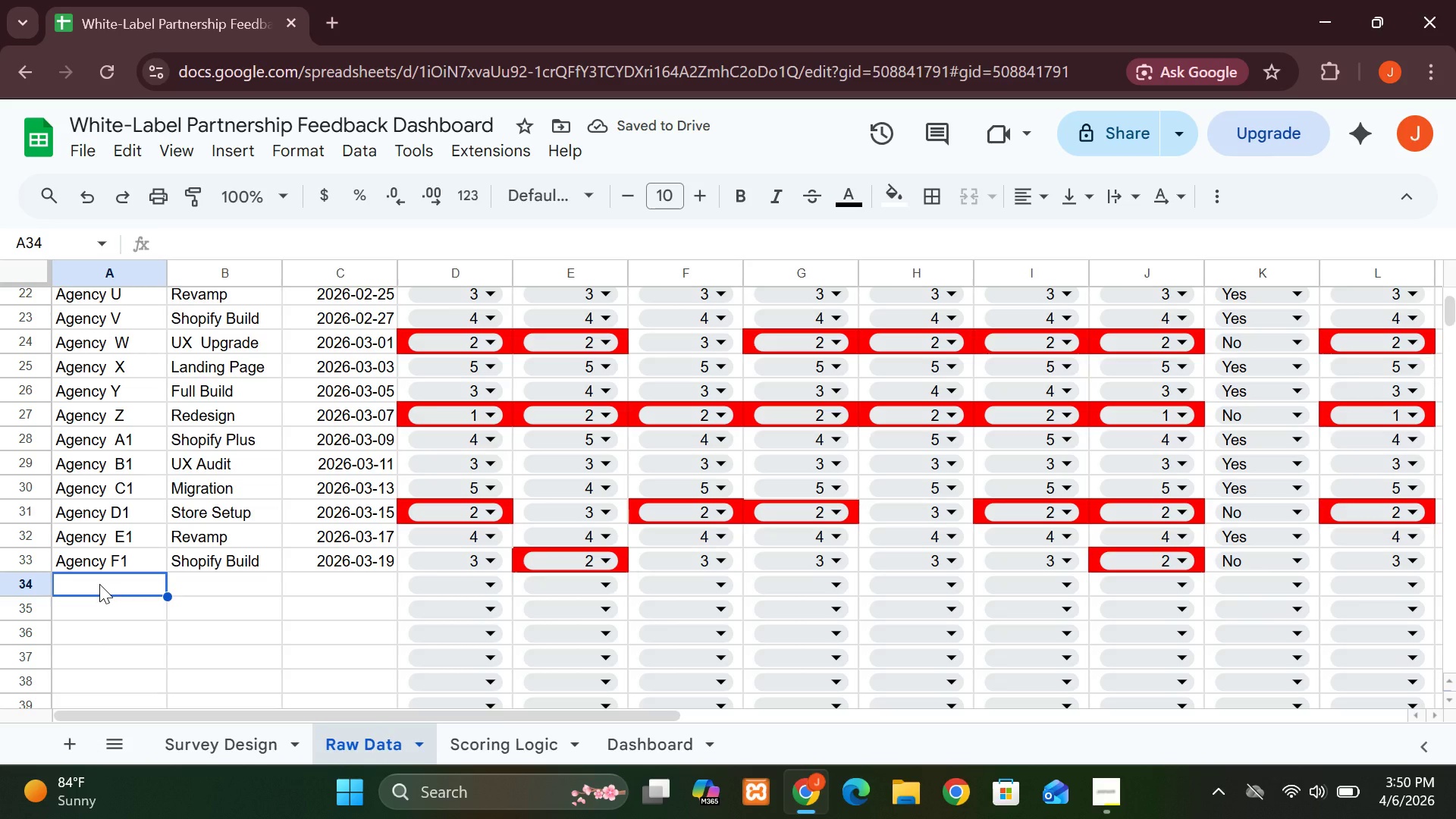 
type(Agency  G1)
 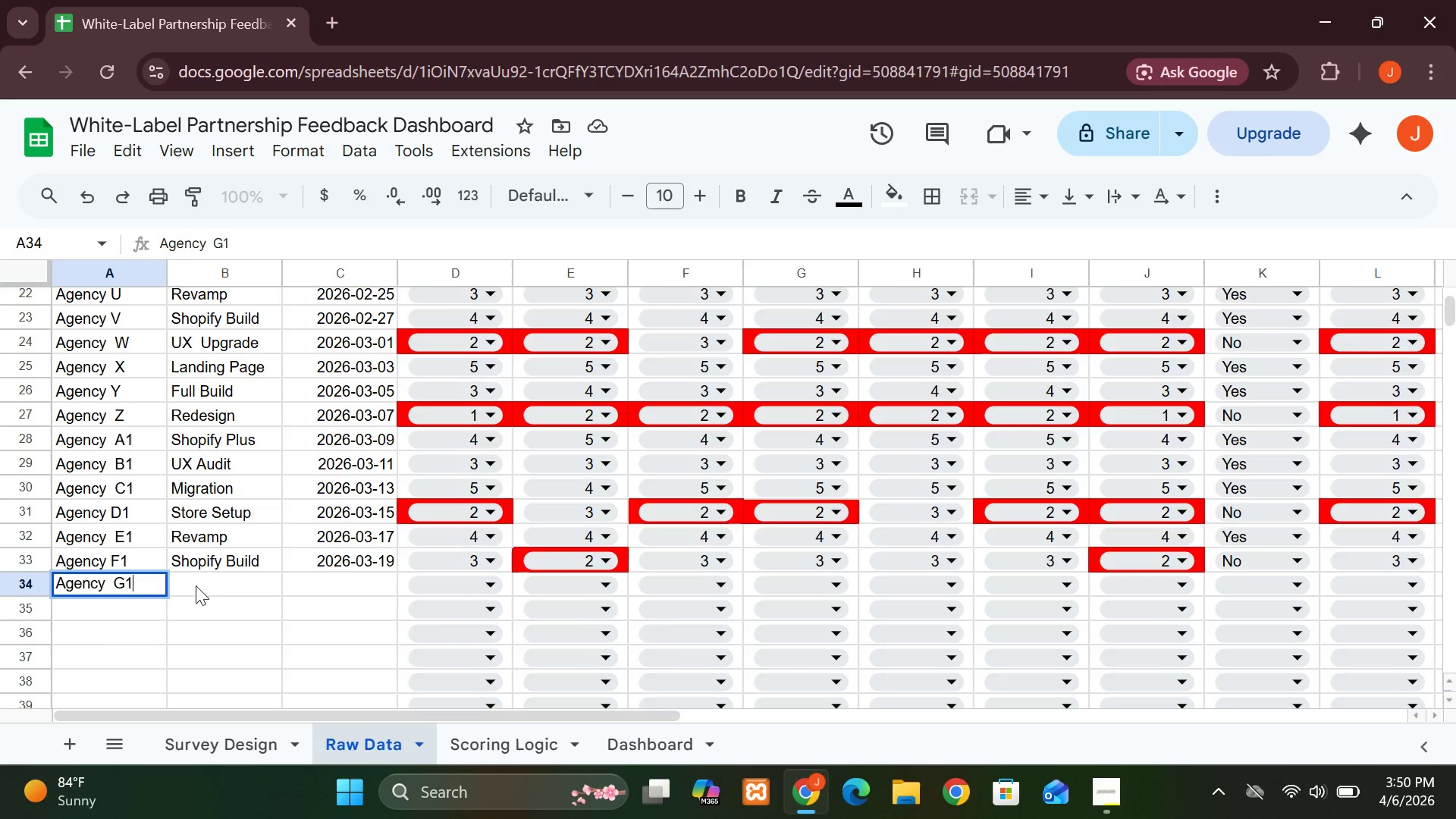 
left_click([208, 585])
 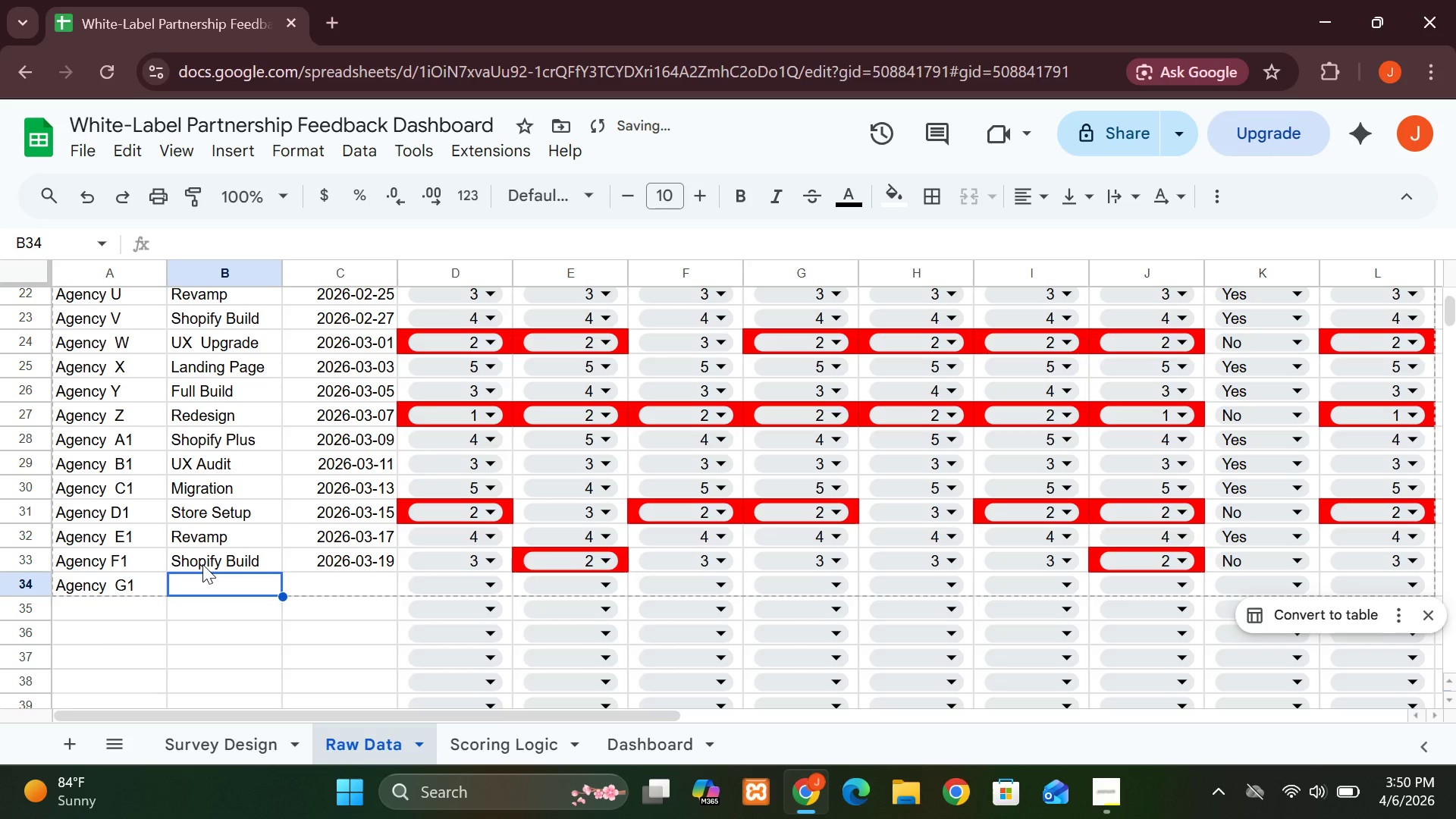 
type(UX UPGRADE)
key(Backspace)
key(Backspace)
key(Backspace)
key(Backspace)
key(Backspace)
key(Backspace)
key(Backspace)
key(Backspace)
type(  upgrade)
 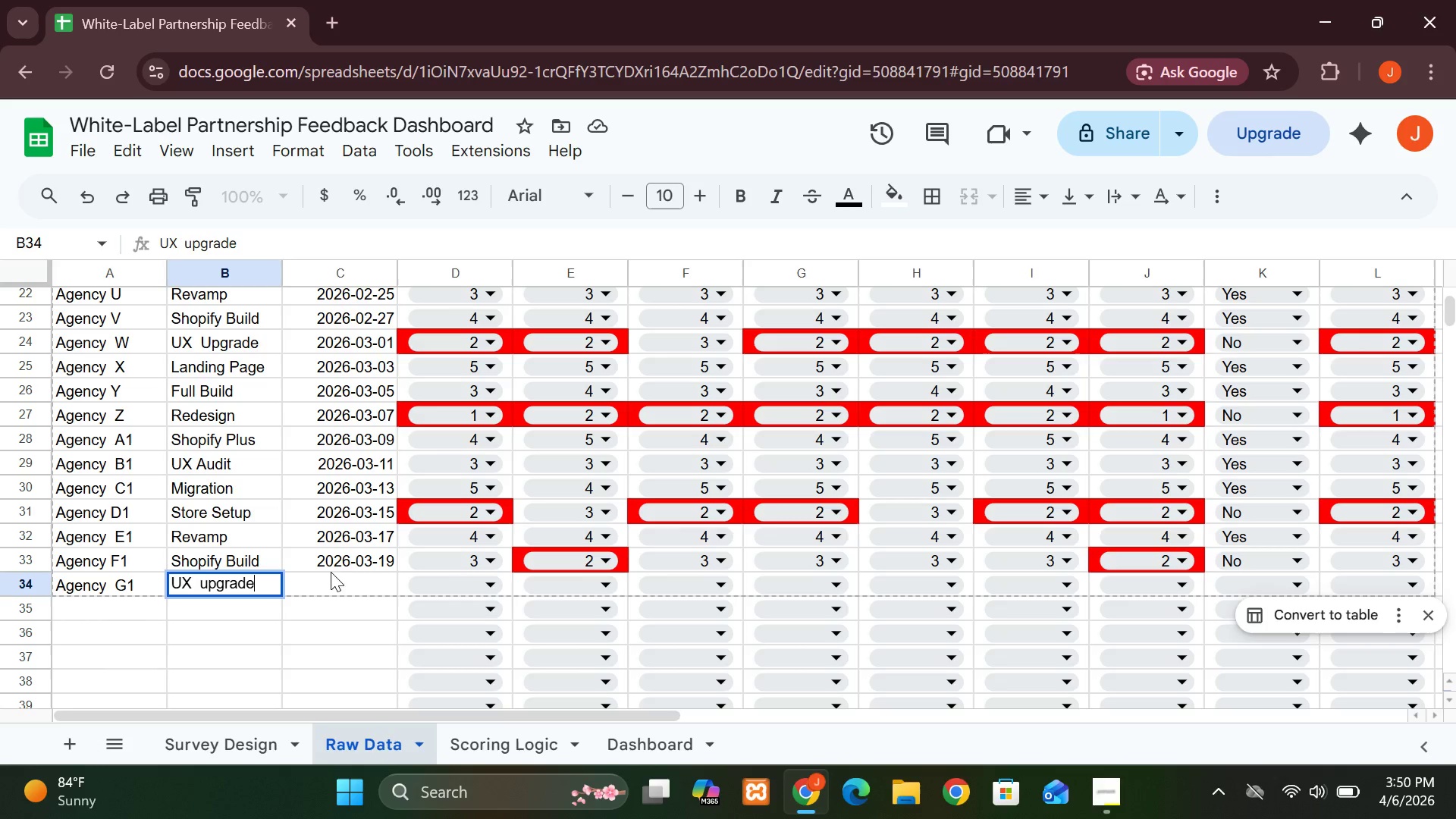 
left_click([331, 573])
 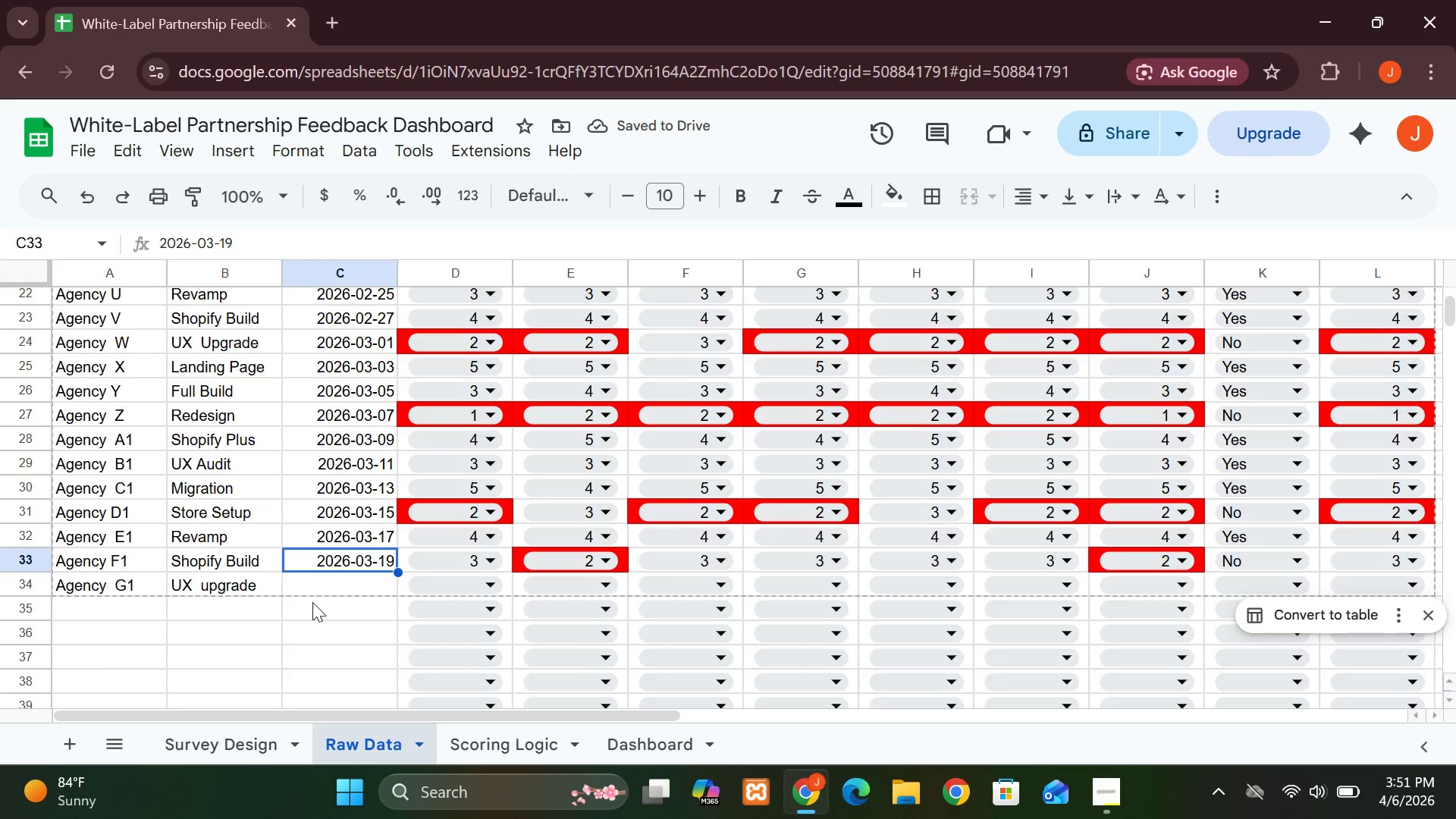 
type(2026)
 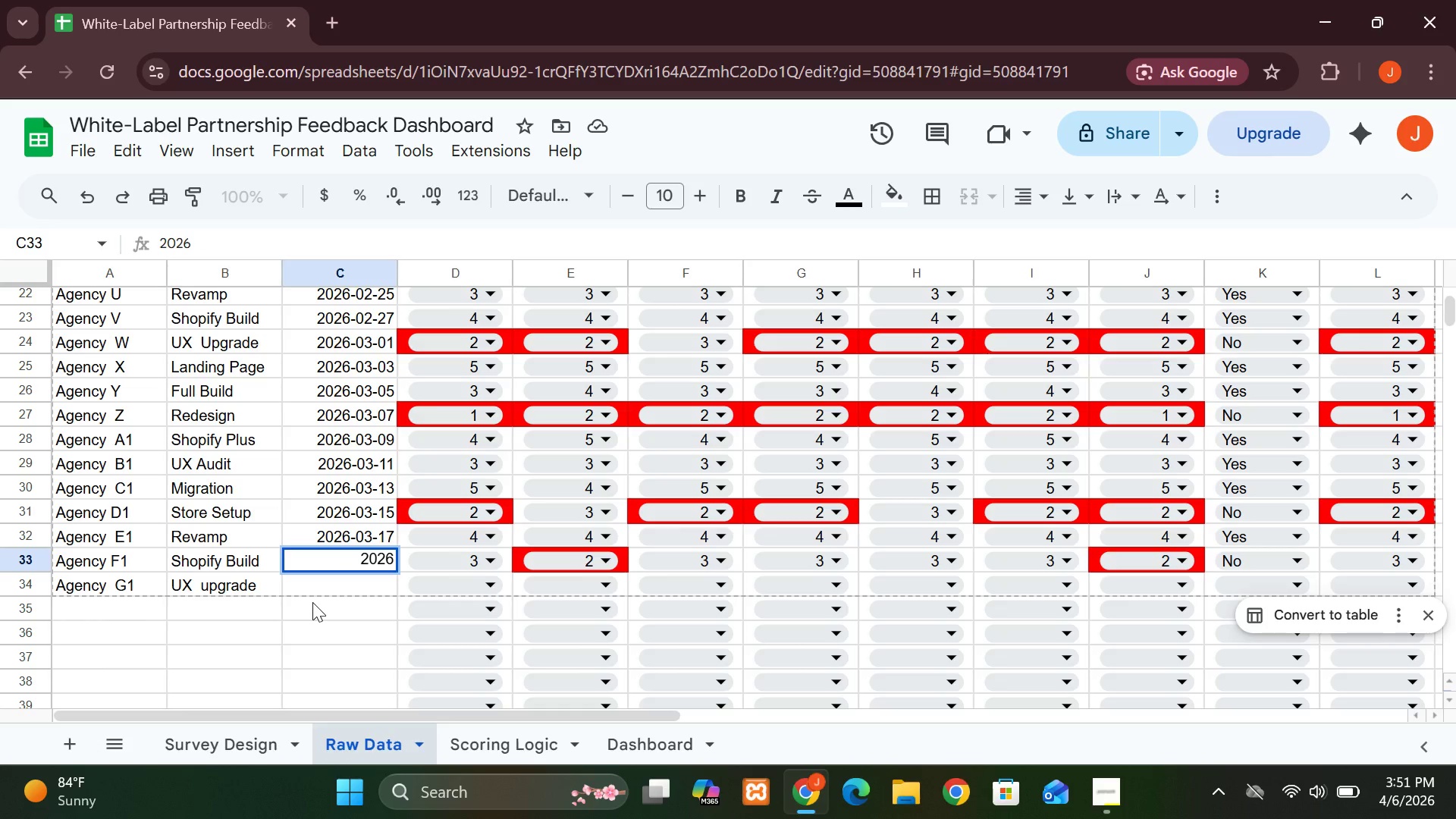 
type(-03-19)
 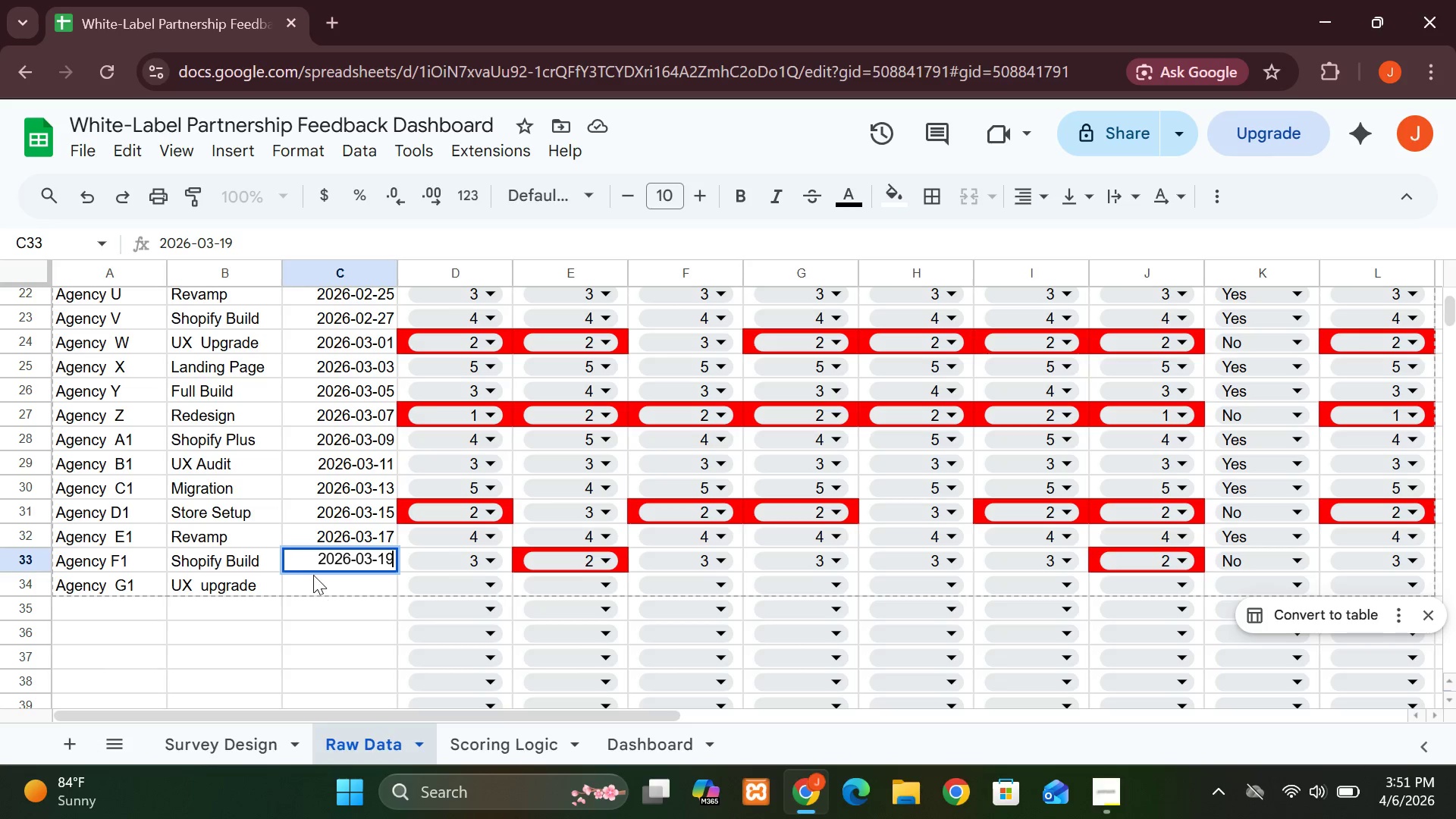 
left_click([310, 574])
 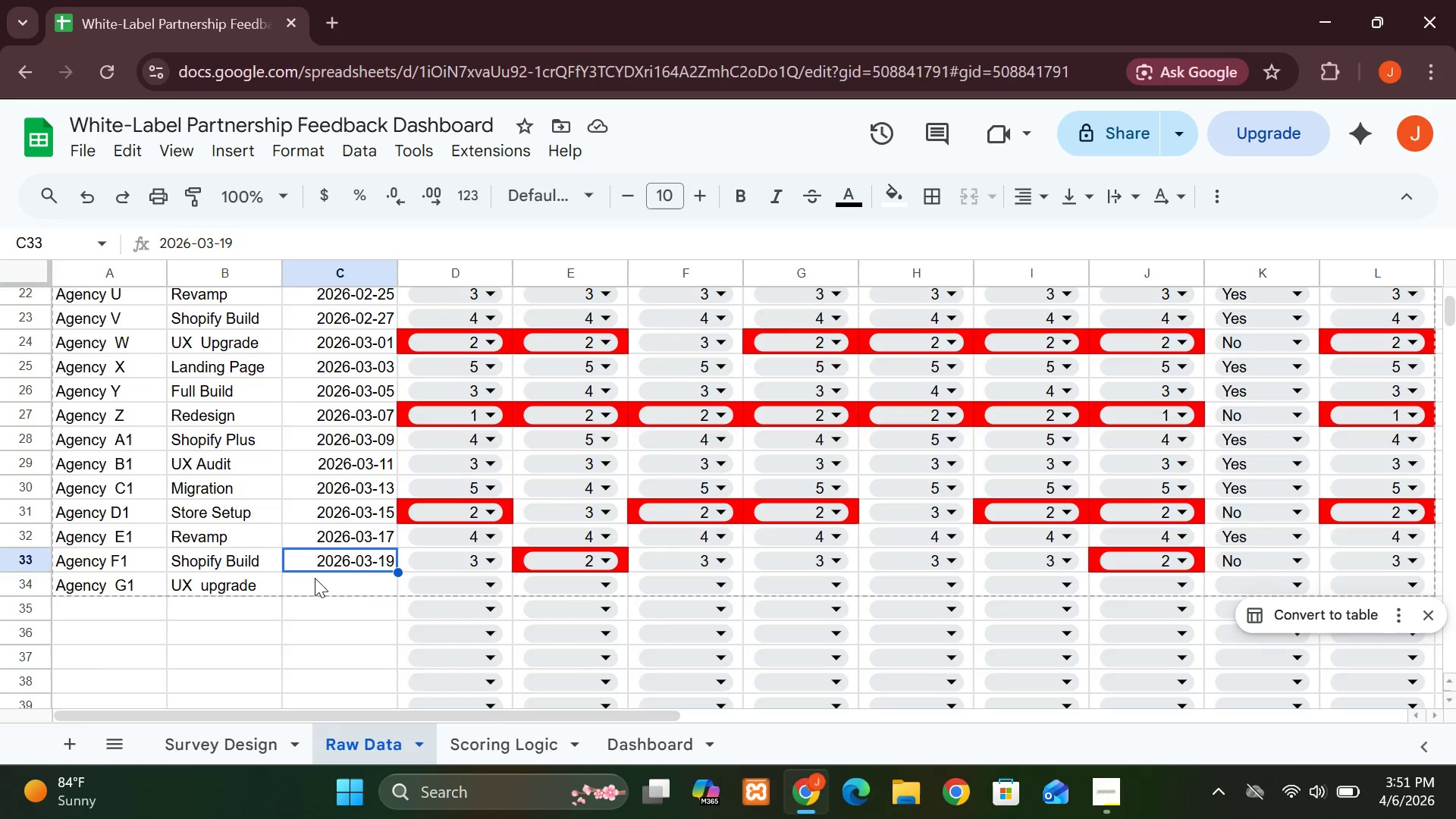 
type(2026-03-19)
 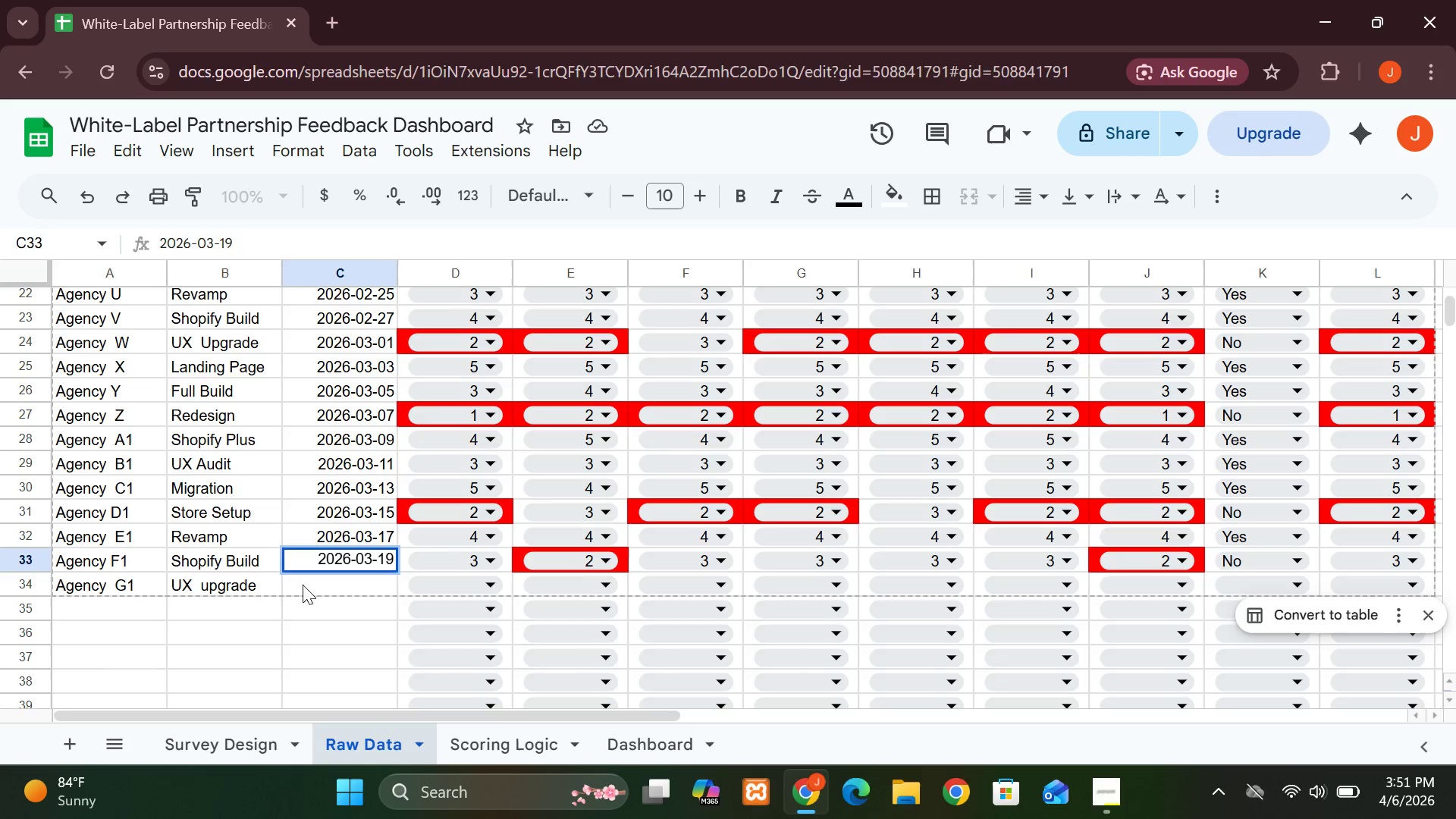 
left_click([302, 585])
 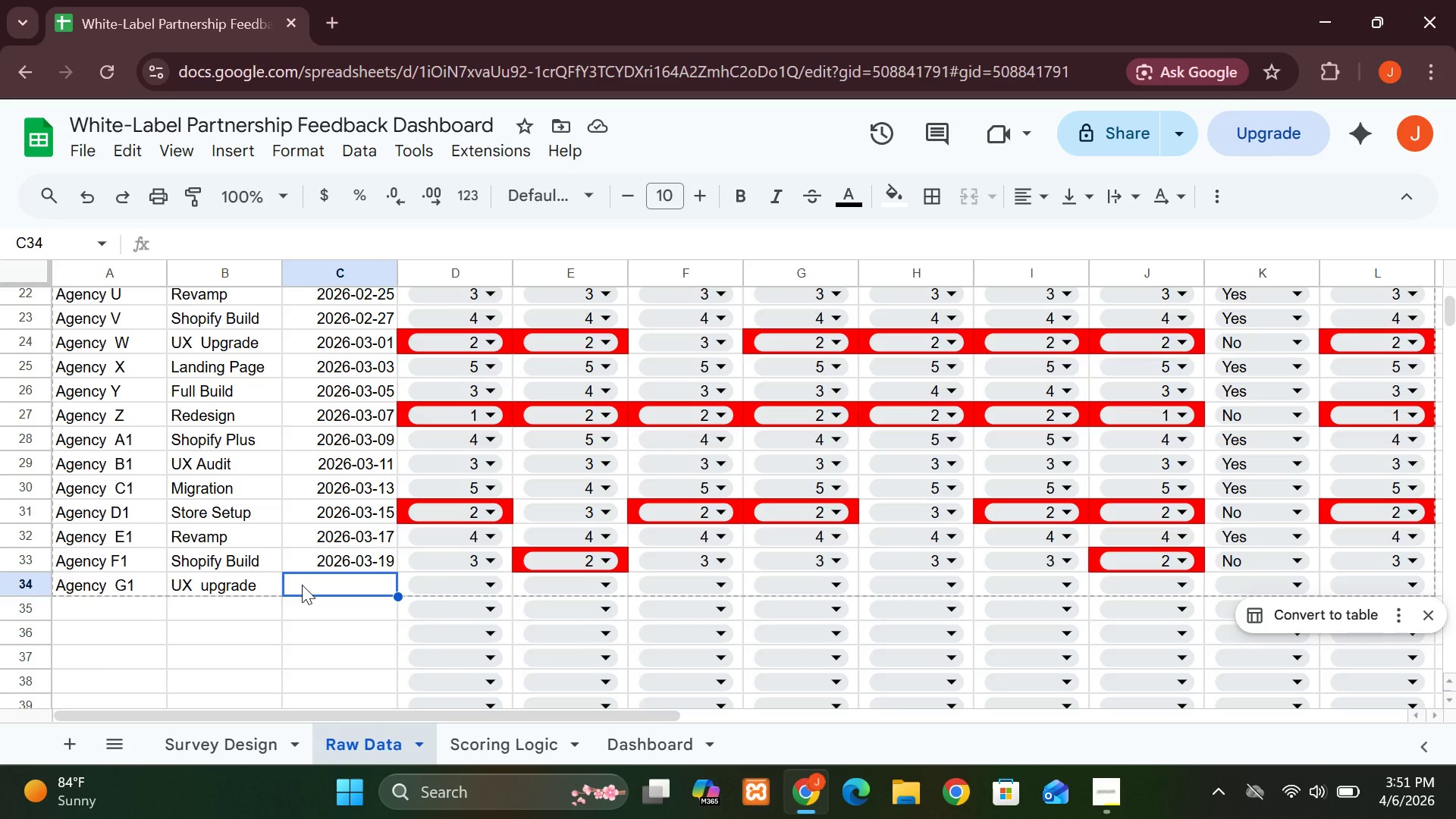 
type(2026-03-21)
 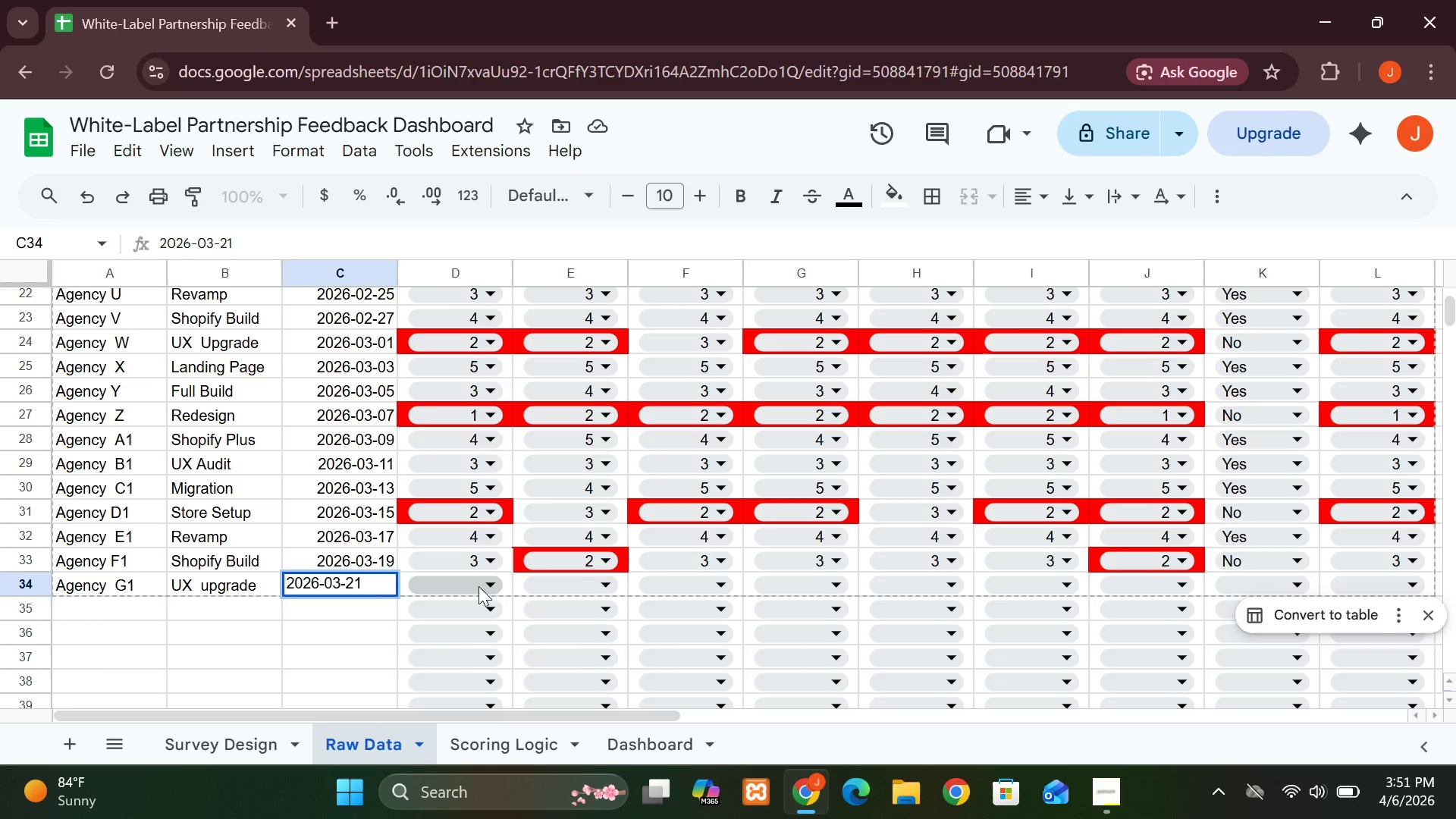 
left_click([497, 585])
 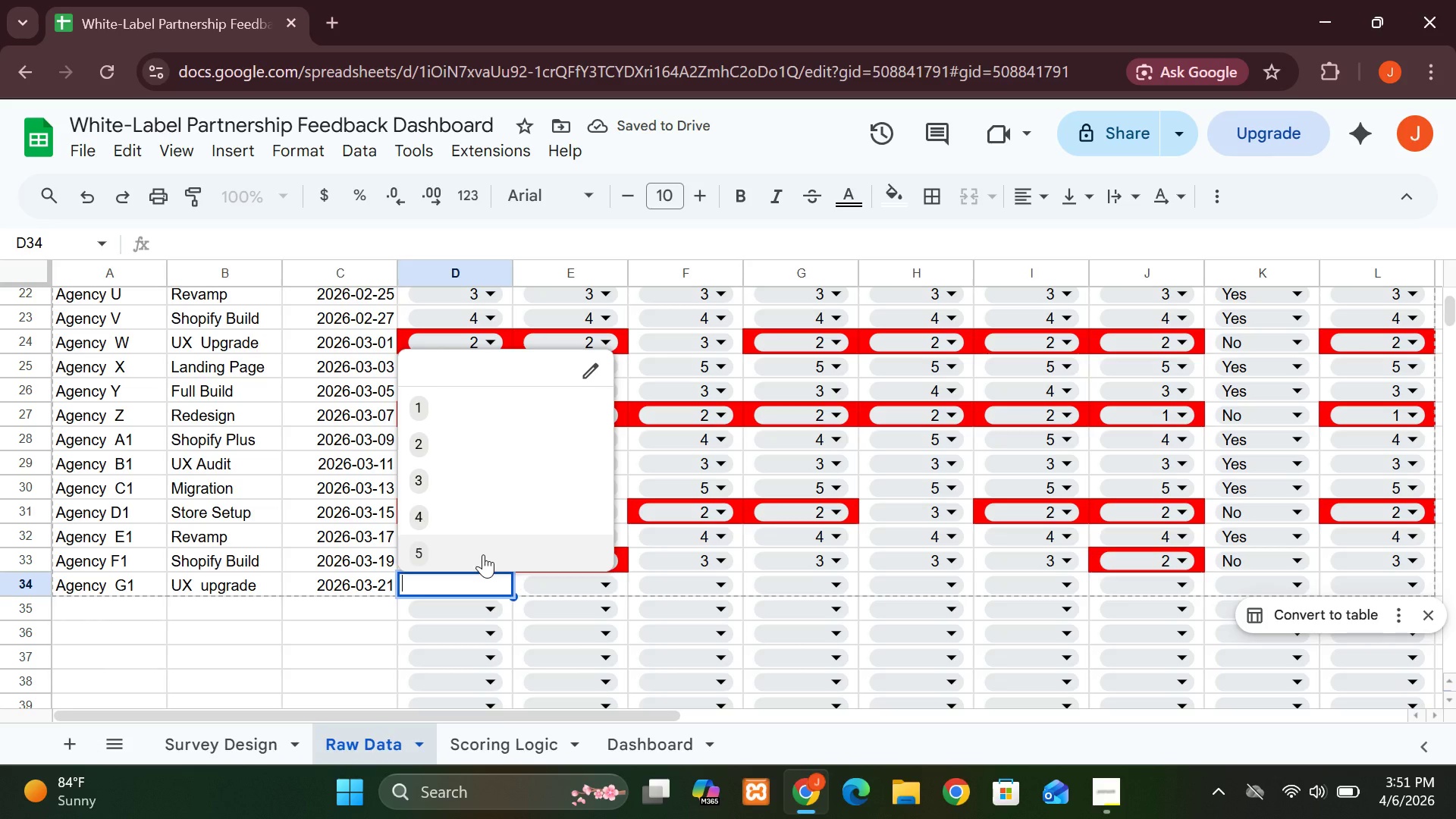 
wait(8.61)
 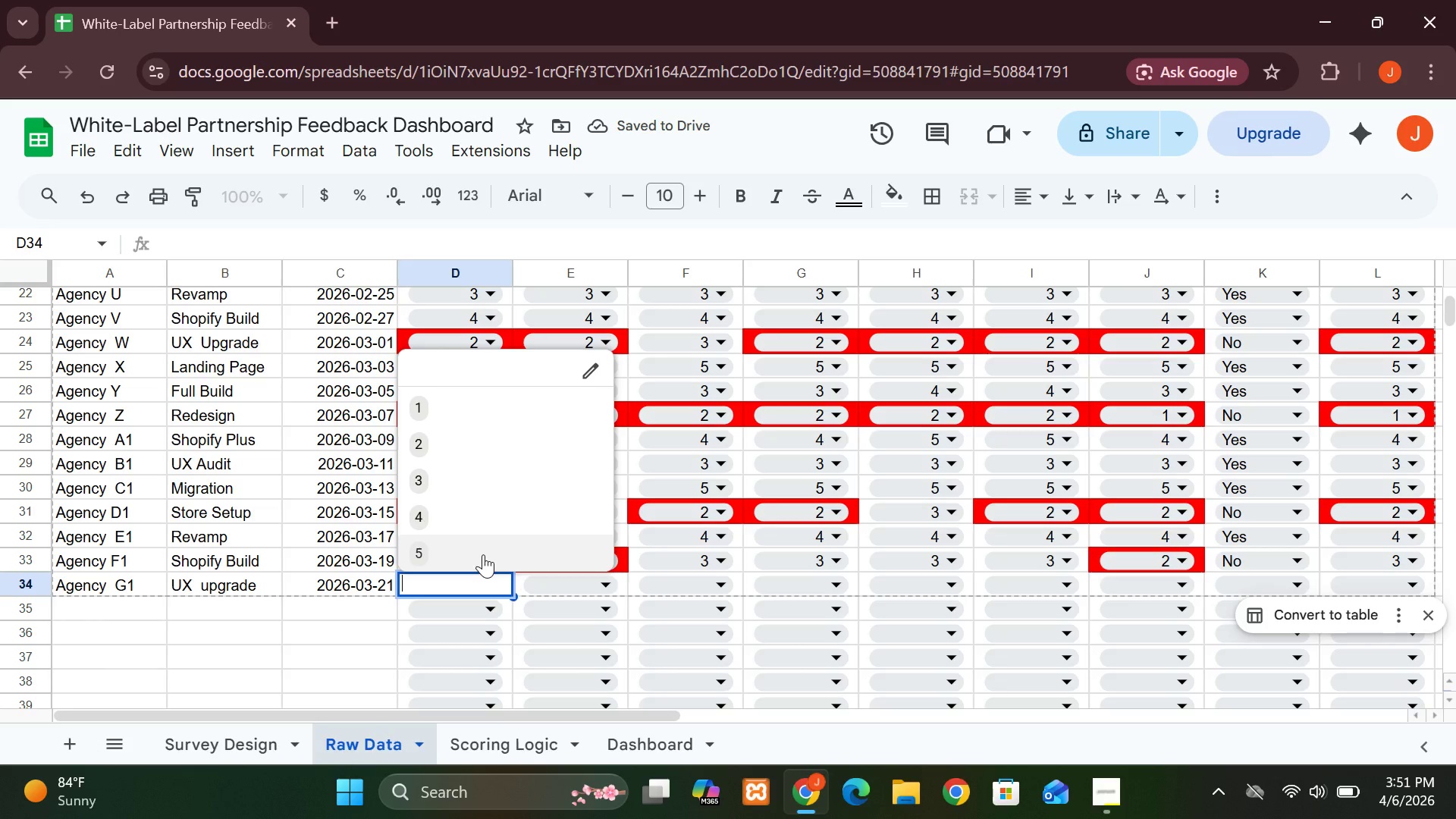 
left_click([406, 546])
 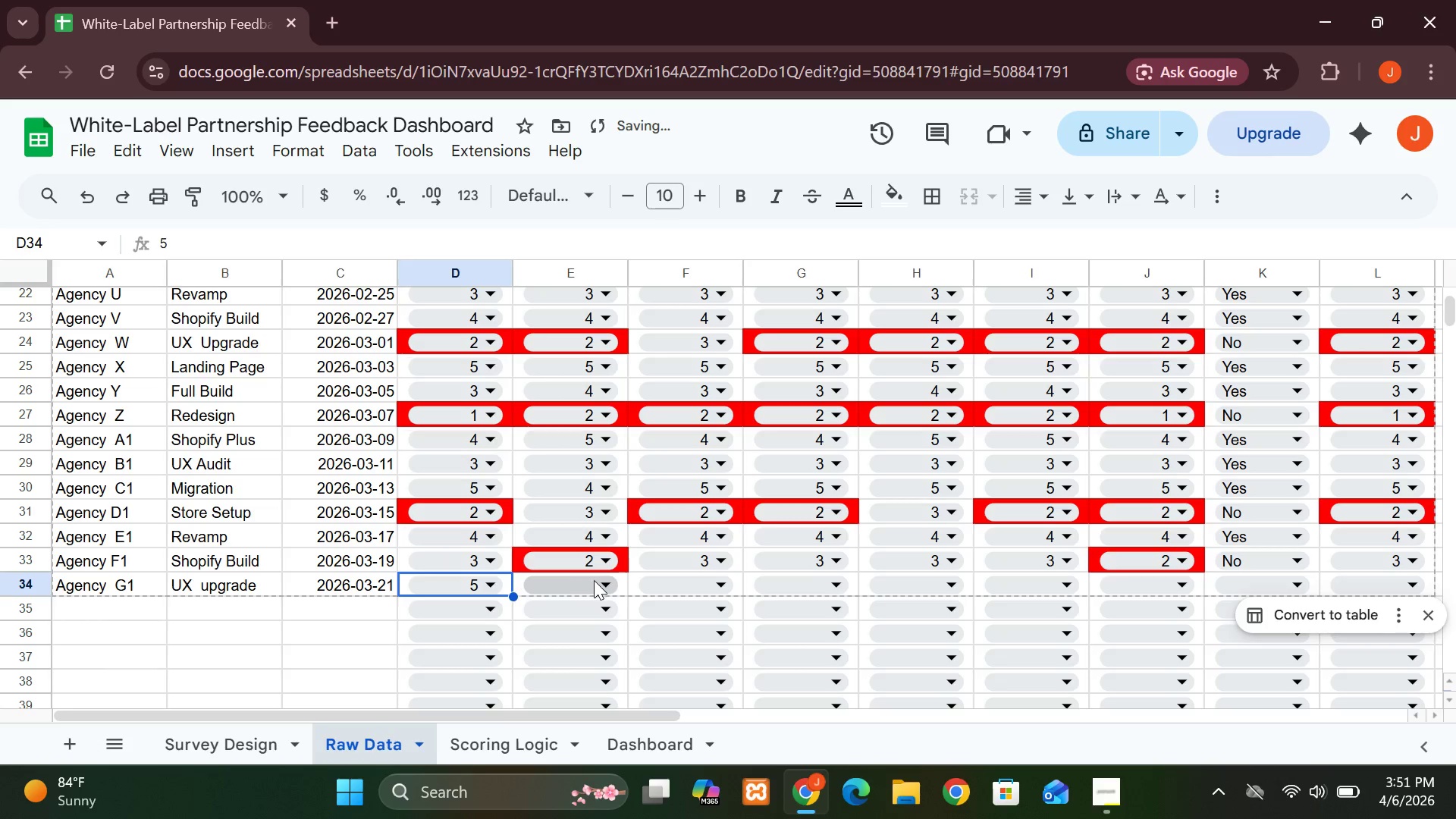 
left_click([607, 582])
 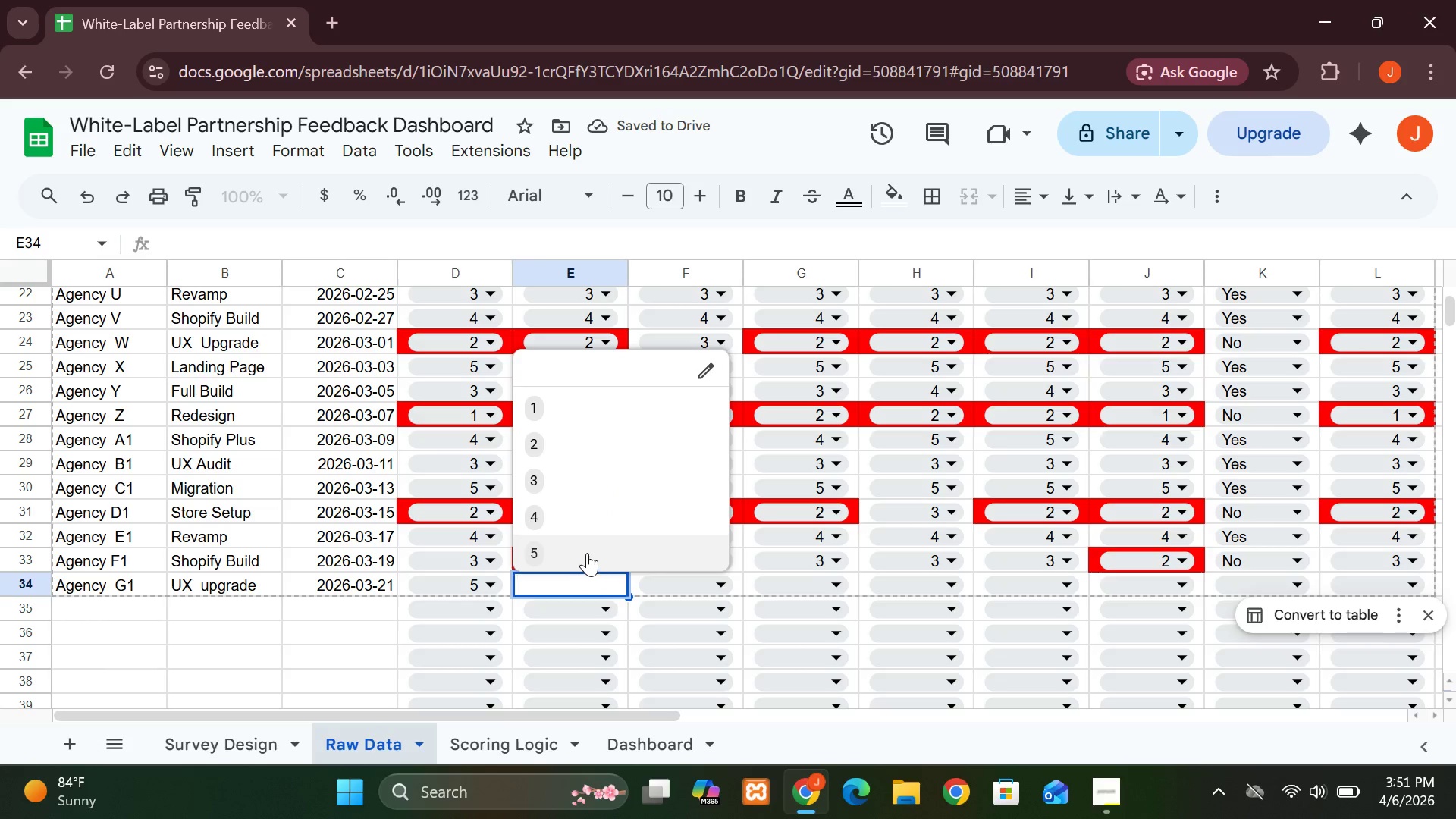 
left_click([587, 553])
 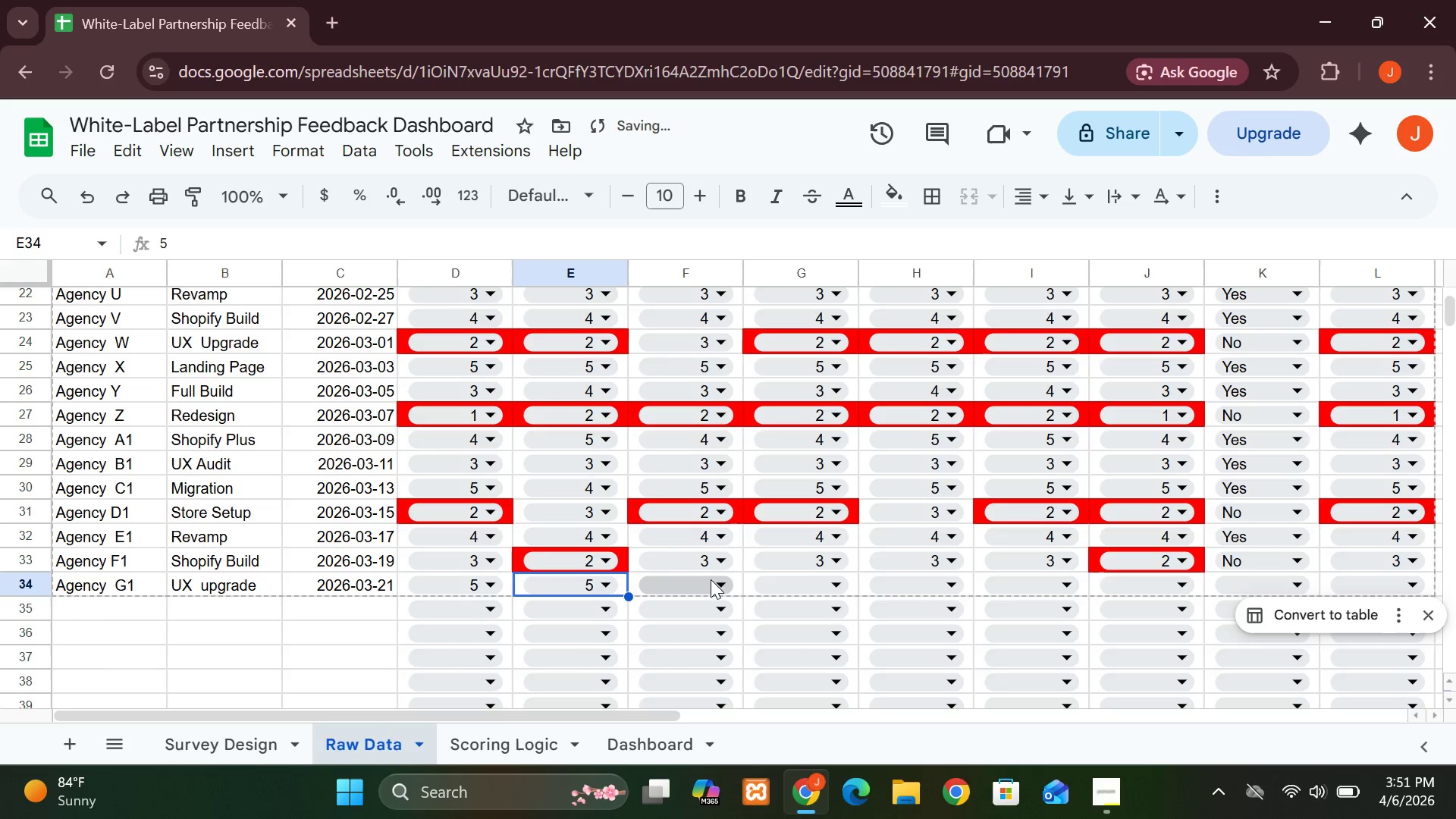 
left_click([715, 580])
 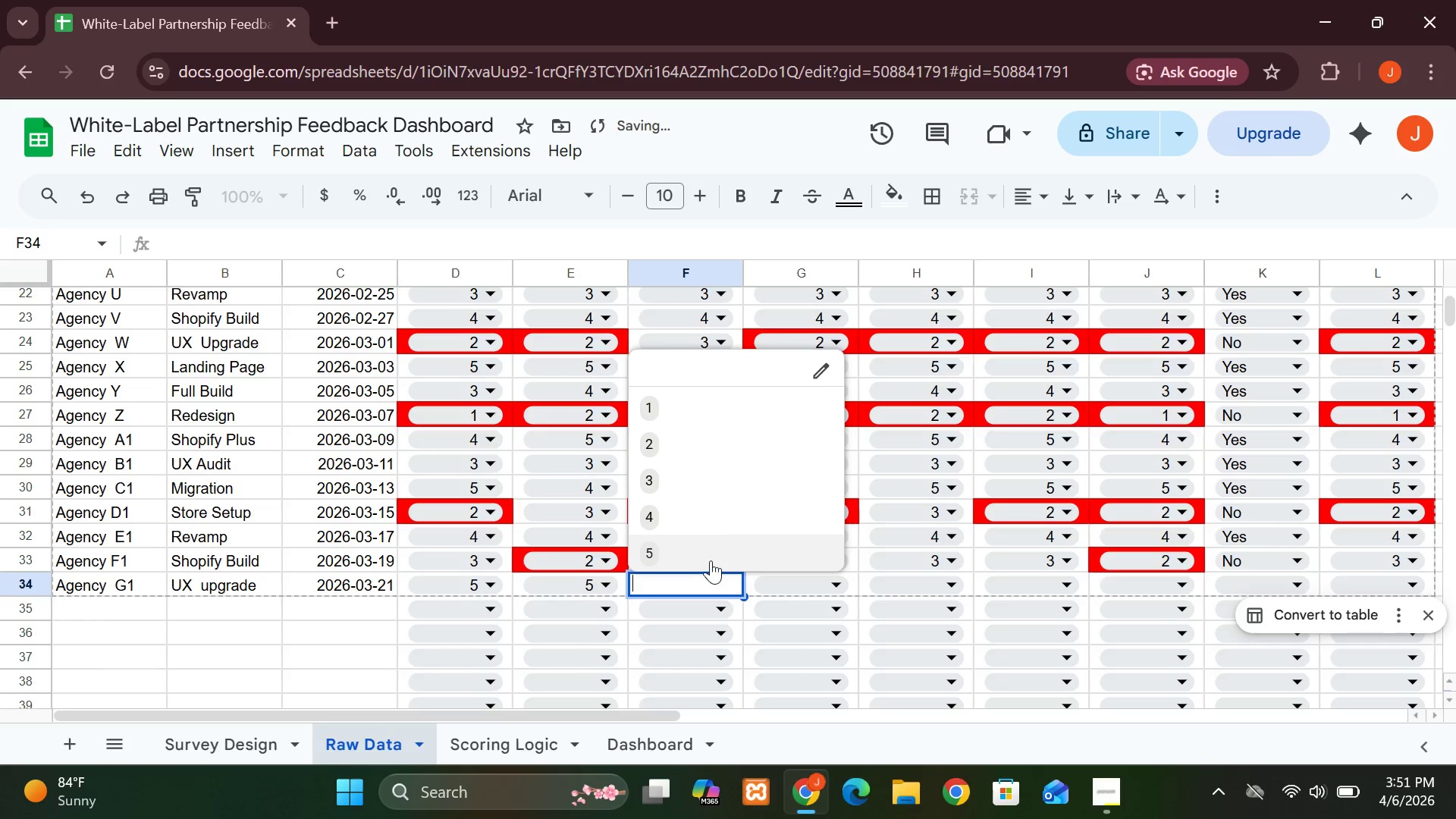 
left_click([710, 560])
 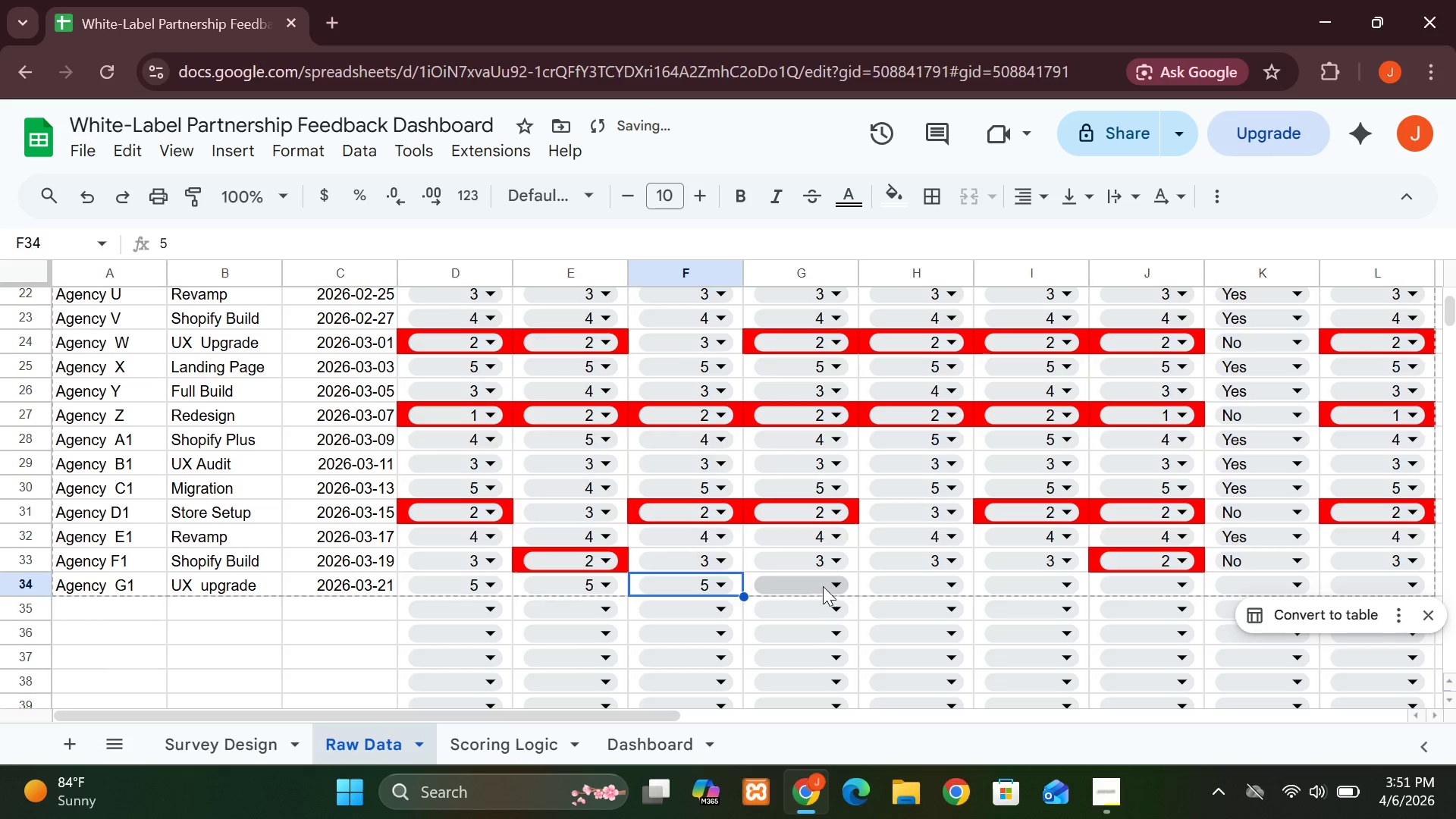 
left_click([830, 584])
 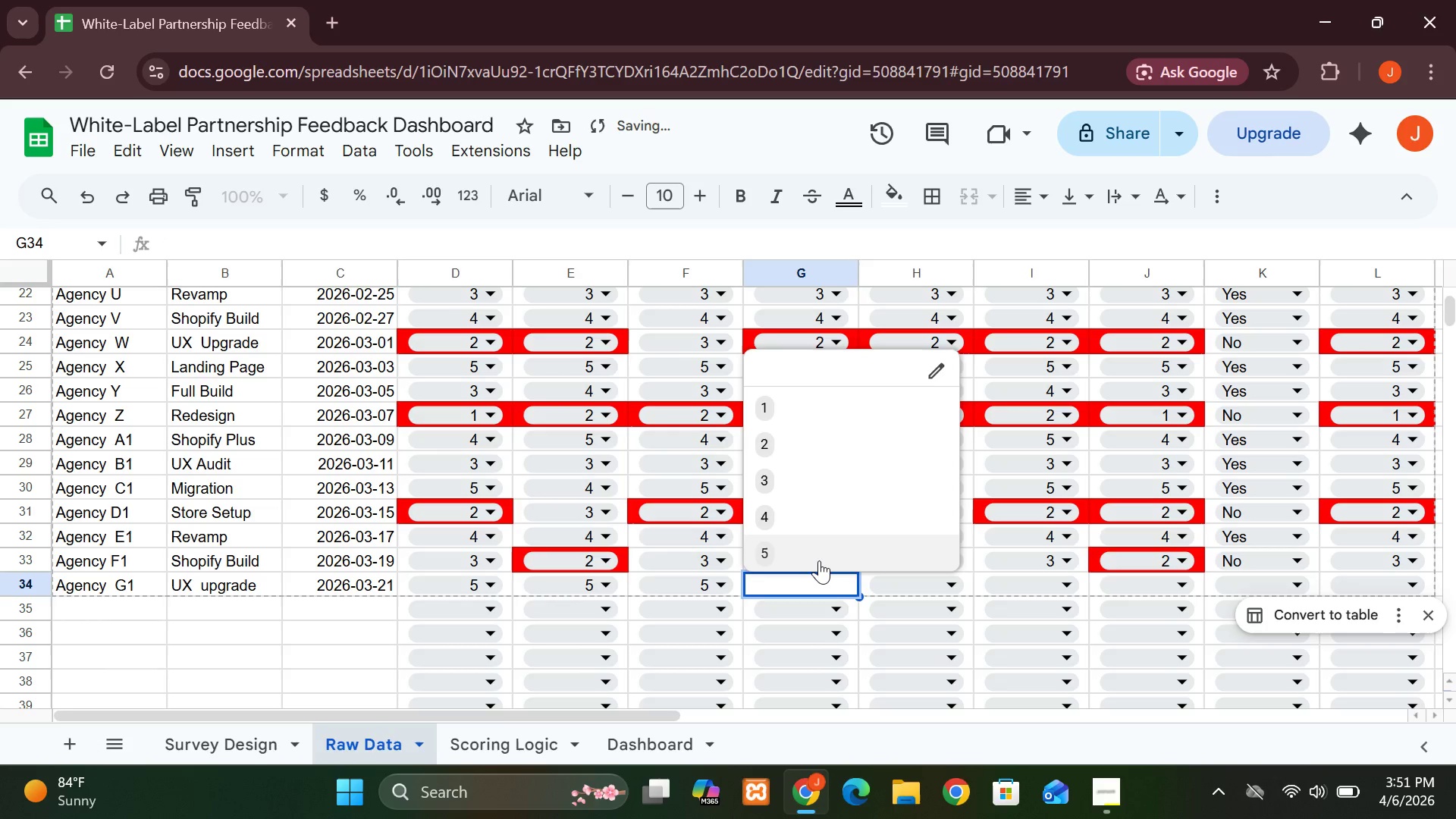 
left_click([819, 560])
 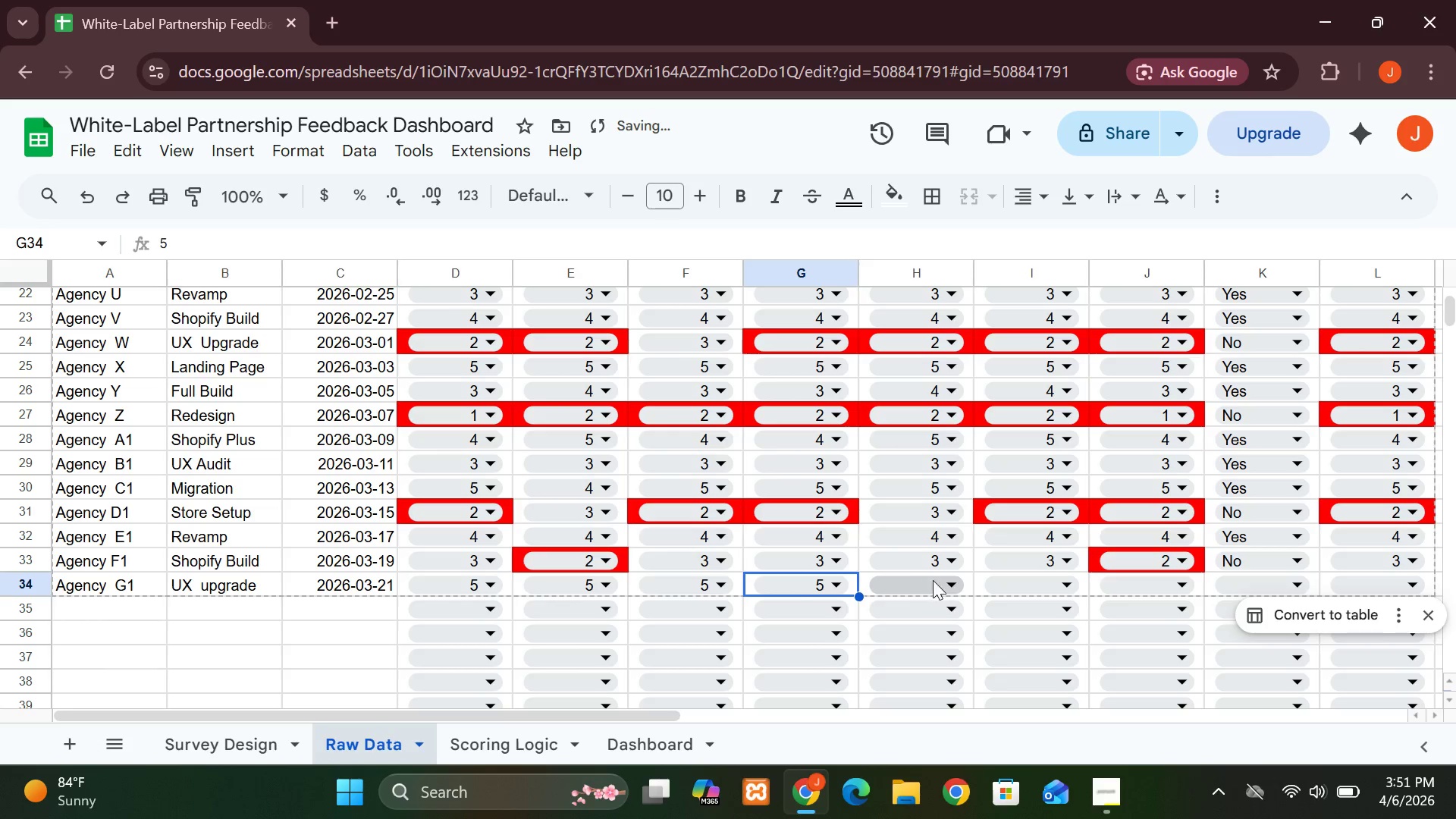 
left_click([945, 580])
 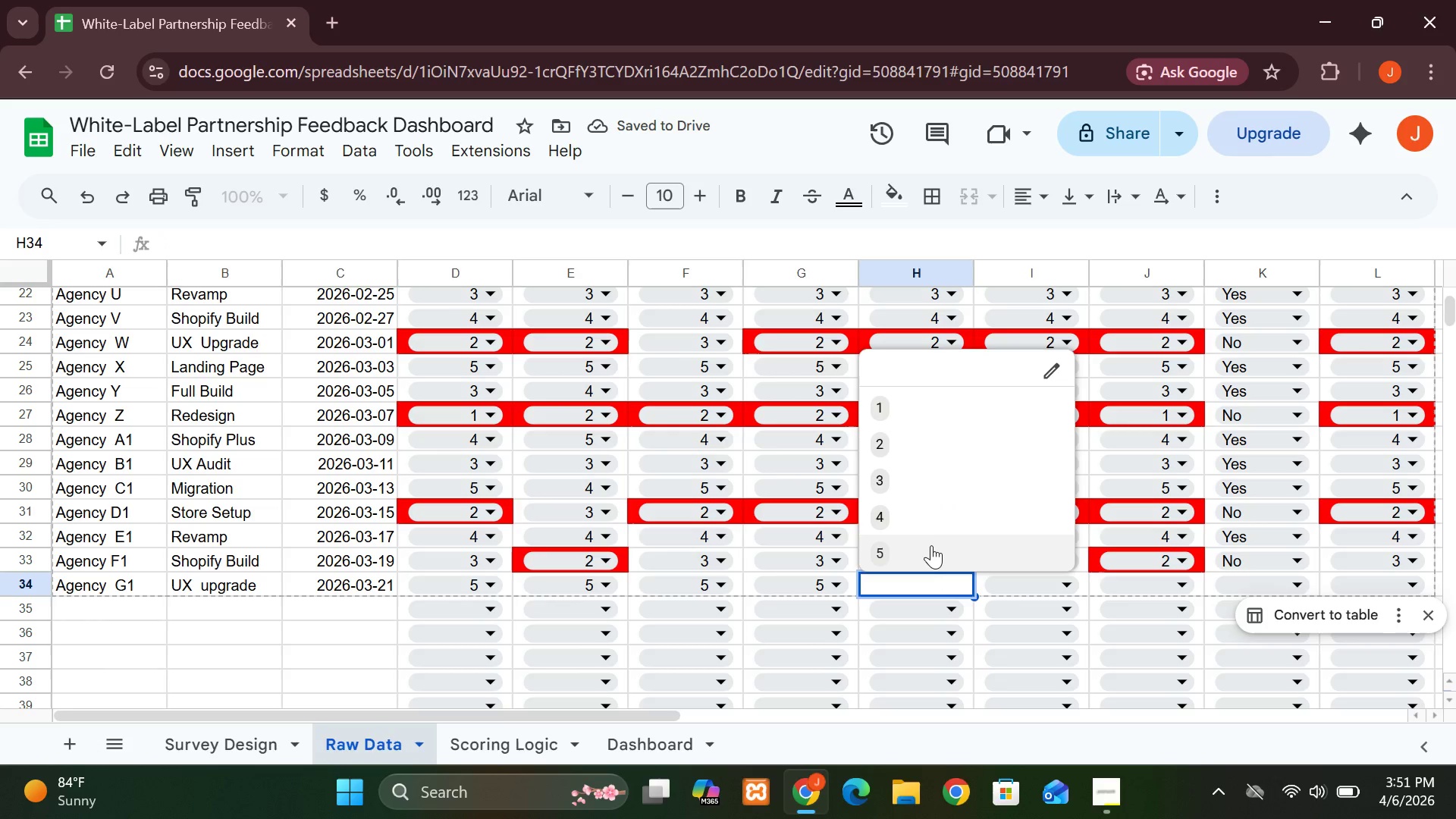 
left_click([931, 545])
 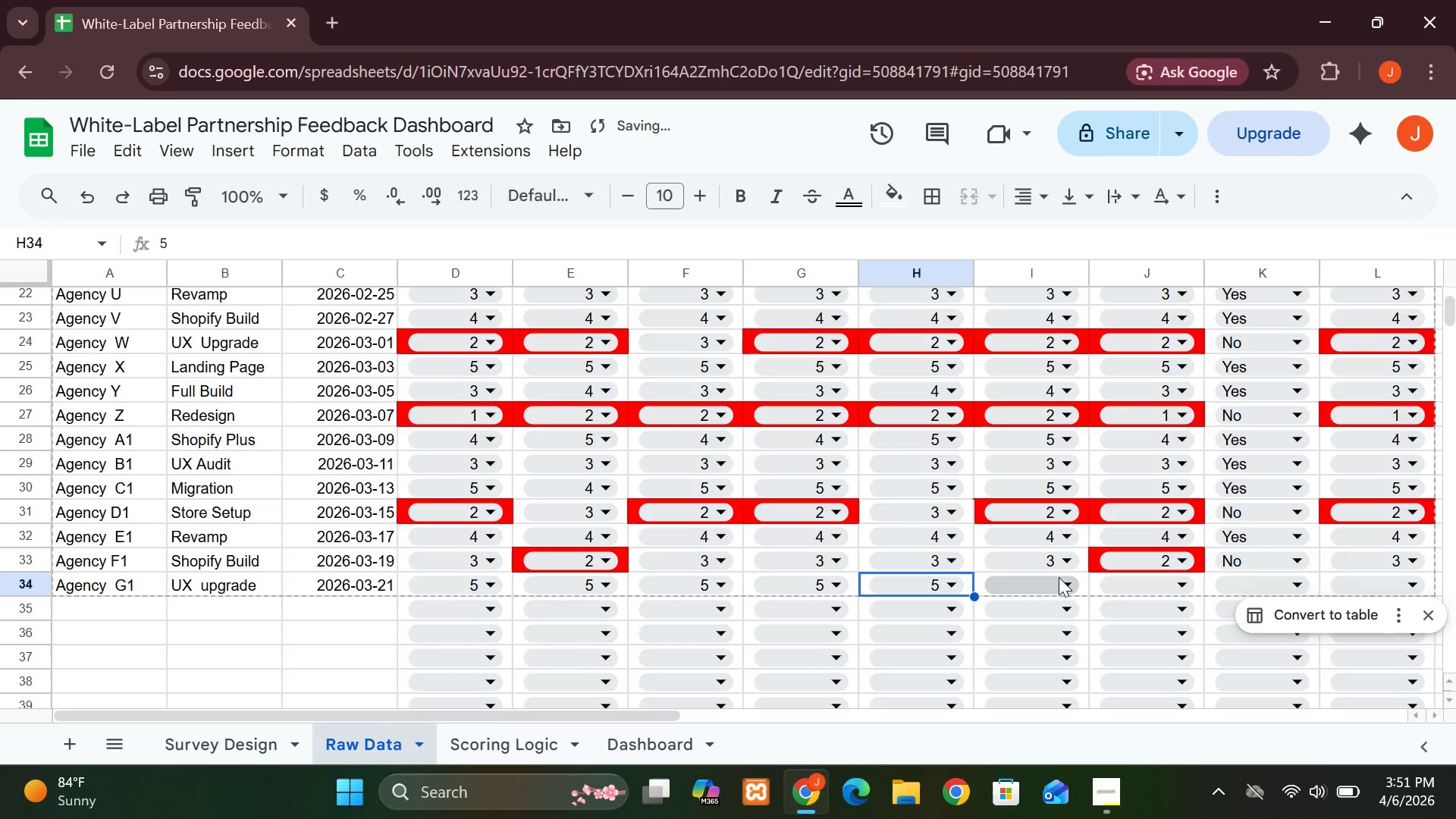 
left_click([1060, 579])
 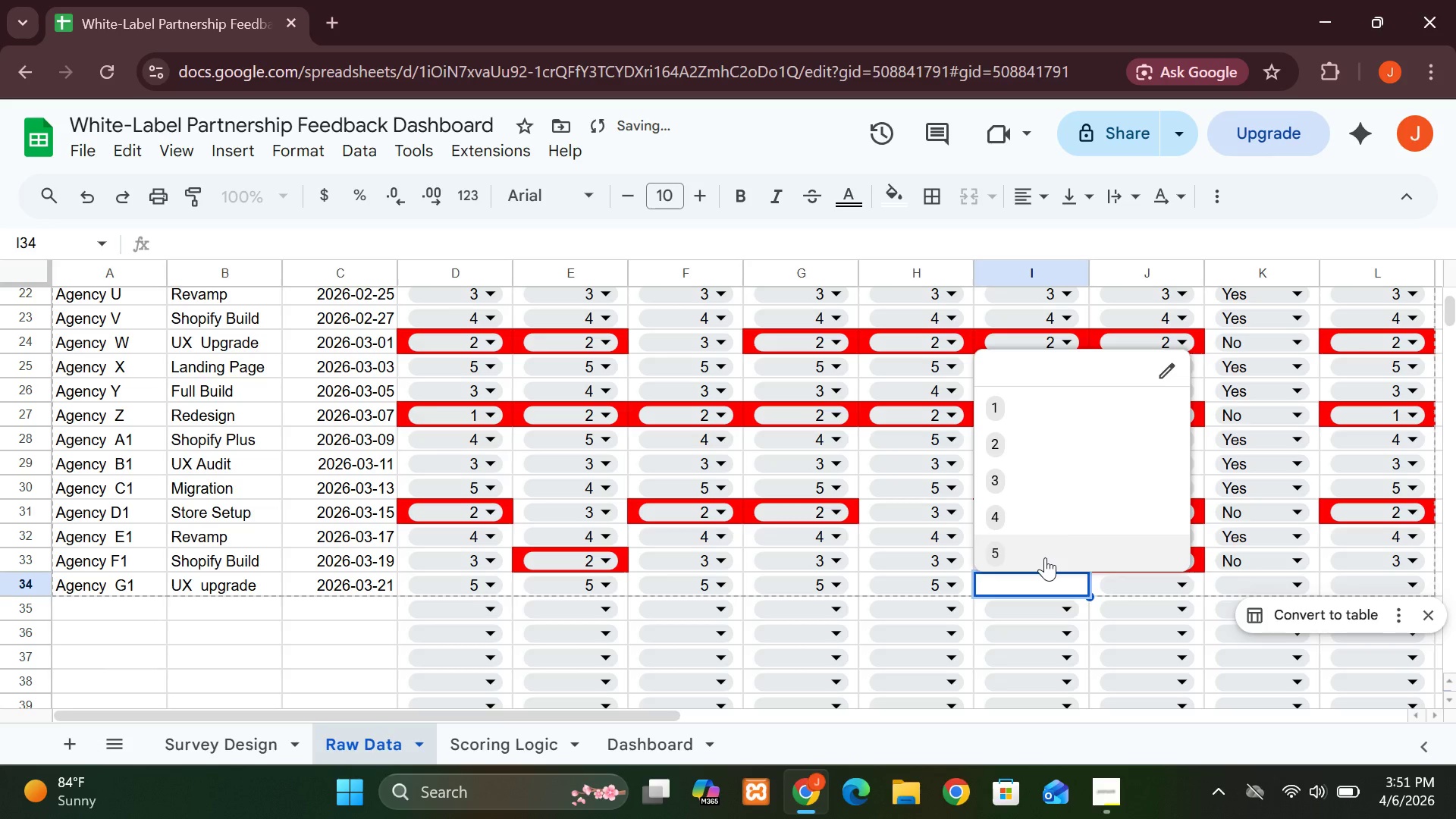 
left_click([1045, 557])
 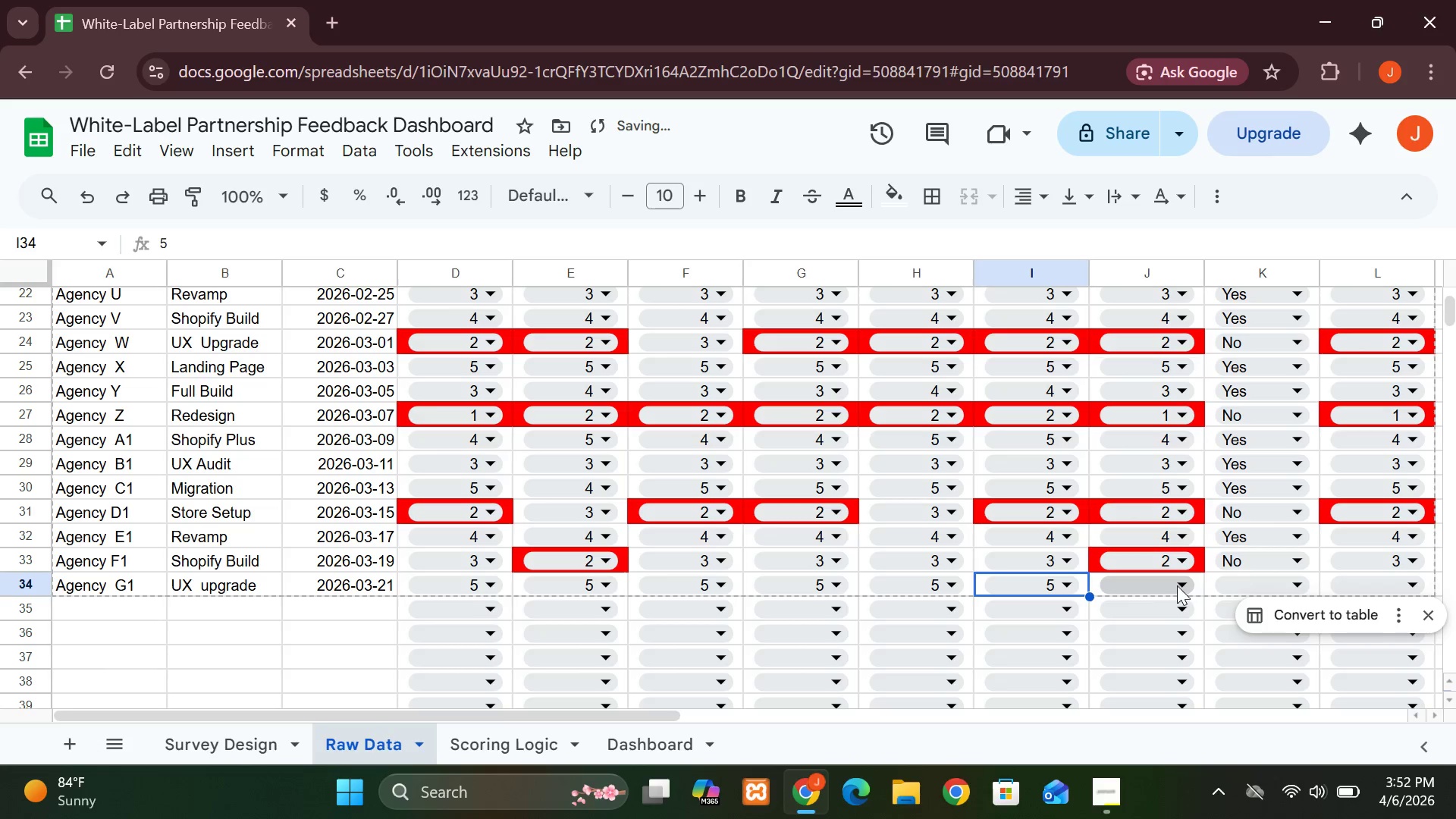 
left_click([1182, 585])
 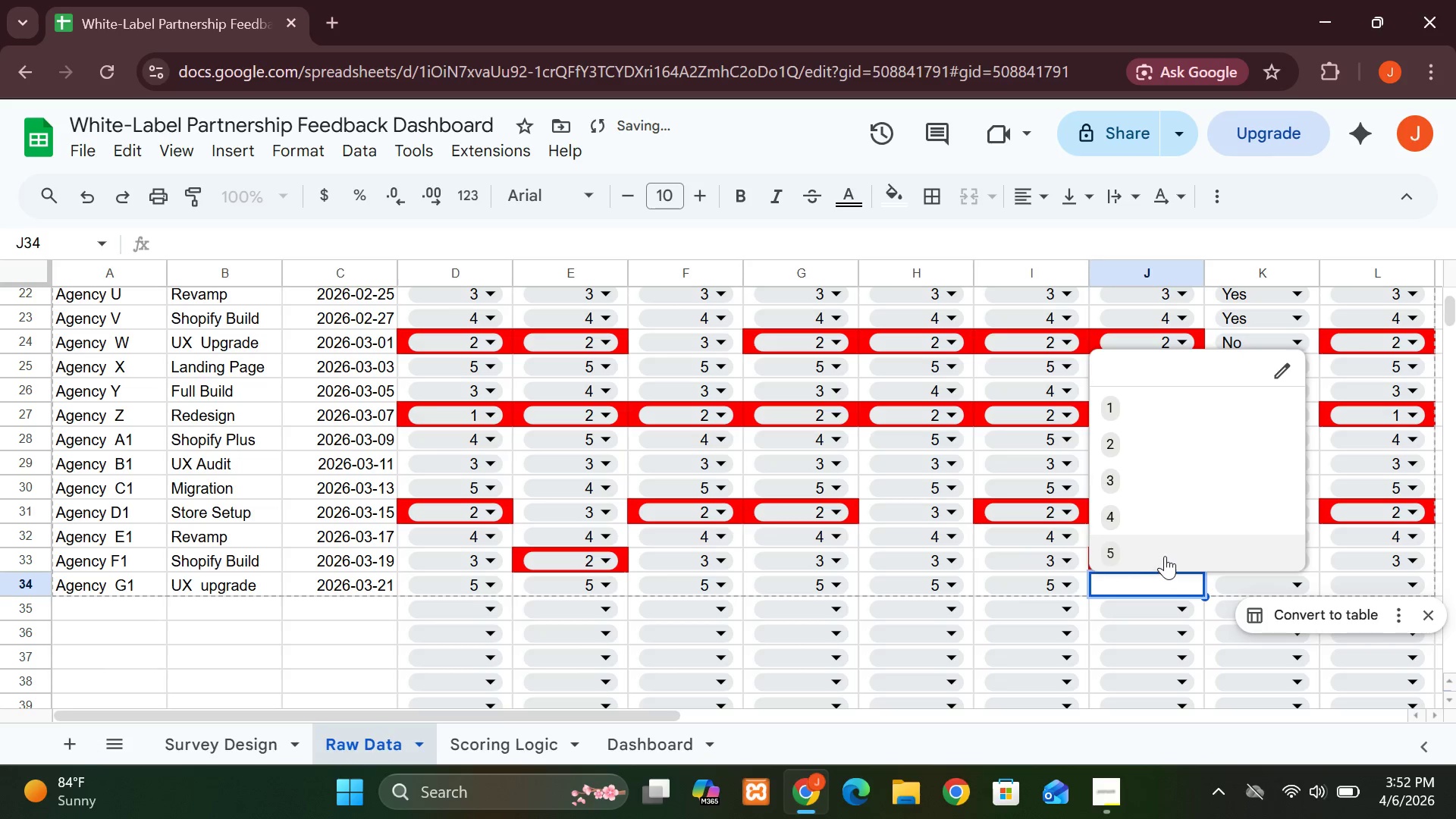 
left_click([1165, 556])
 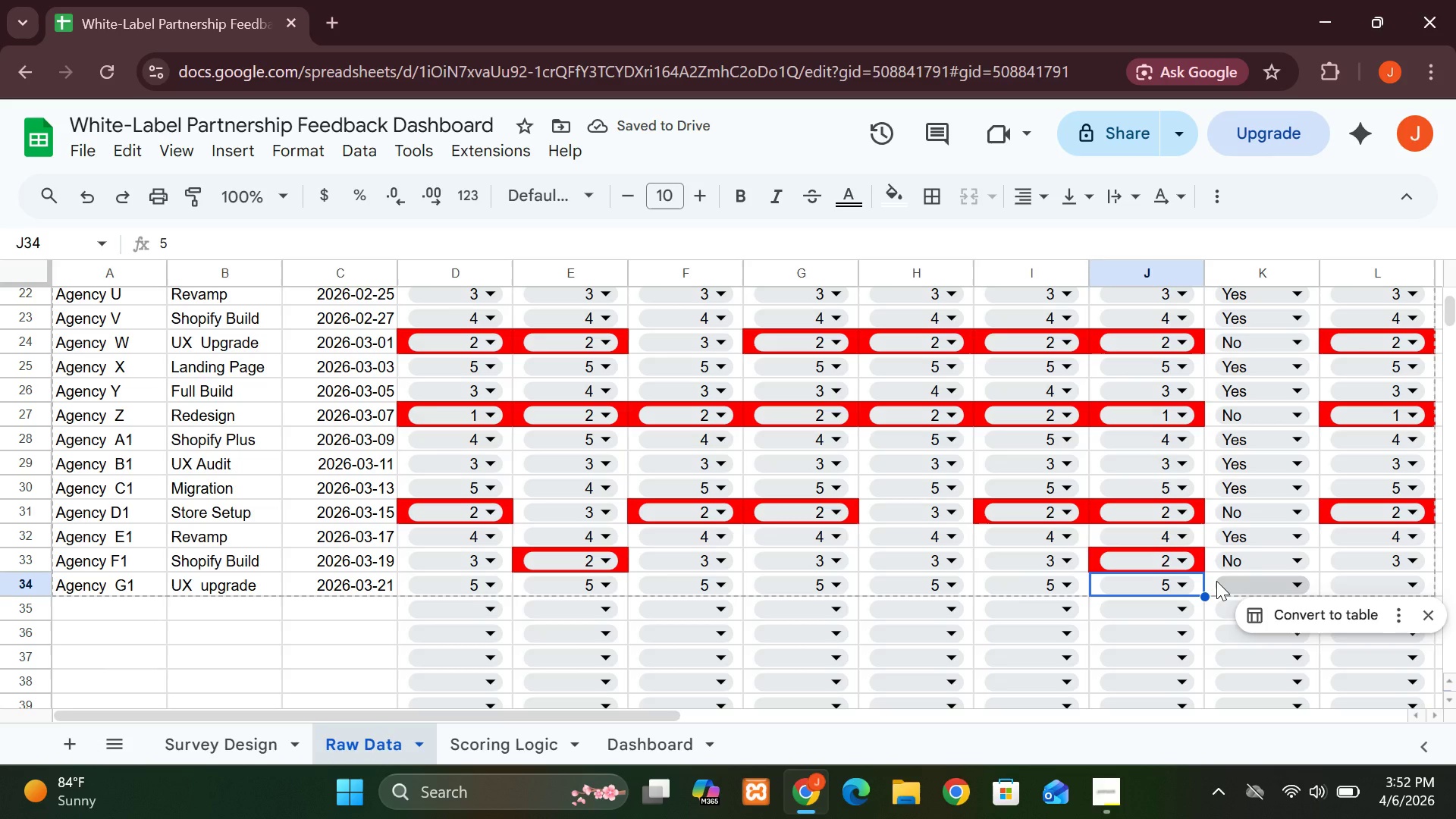 
left_click([1239, 575])
 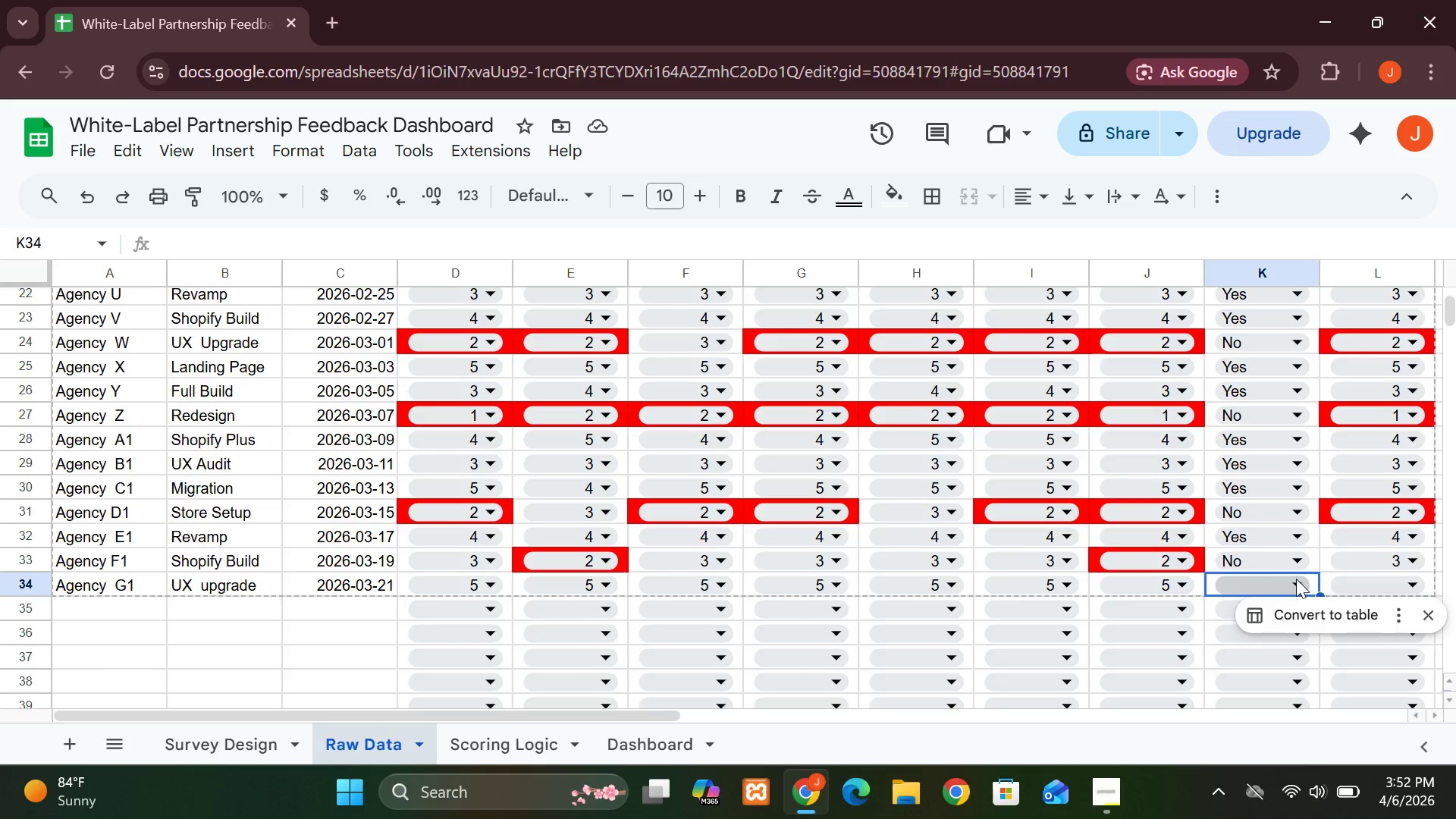 
left_click([1297, 579])
 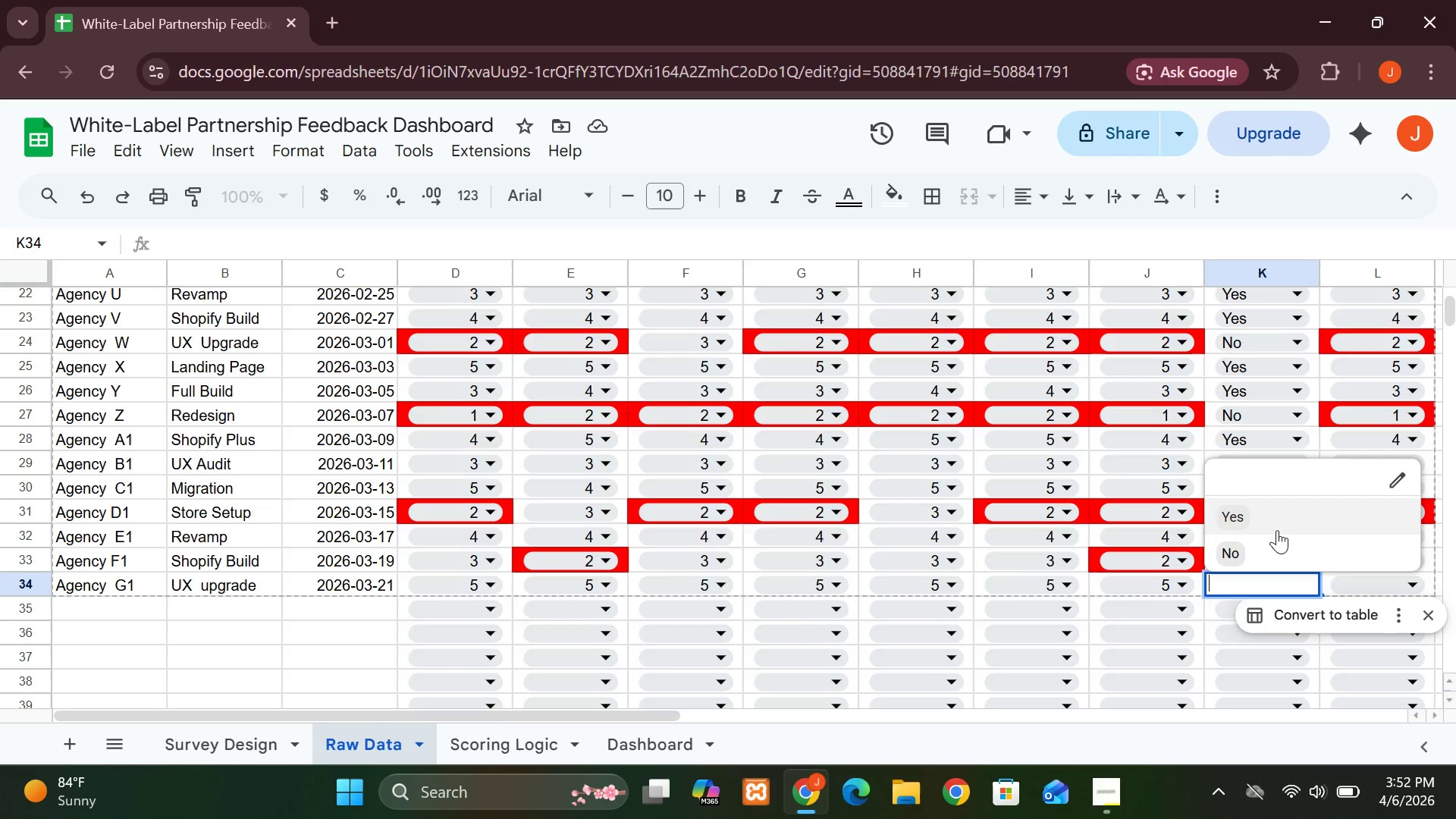 
left_click([1277, 530])
 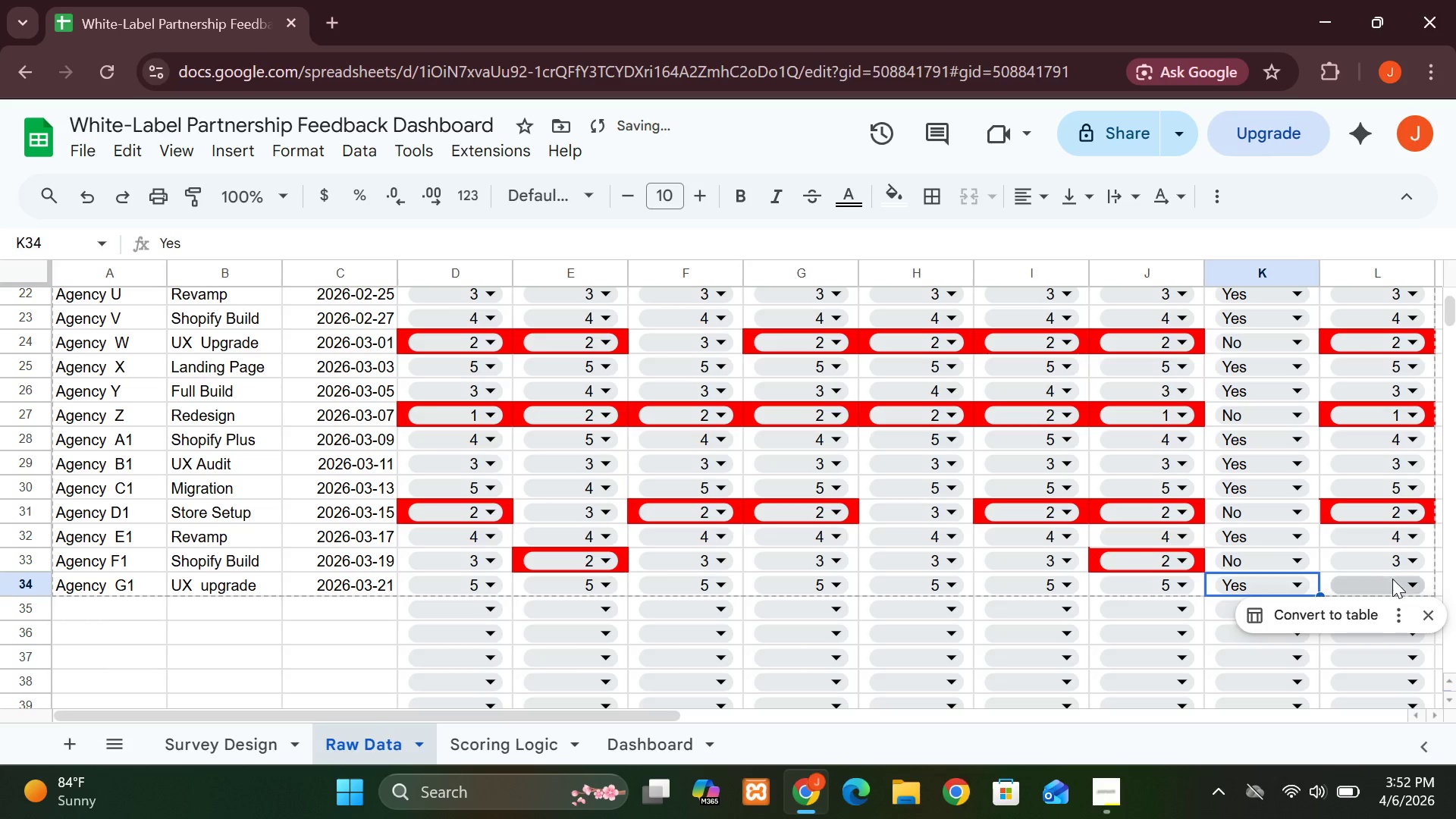 
left_click([1398, 582])
 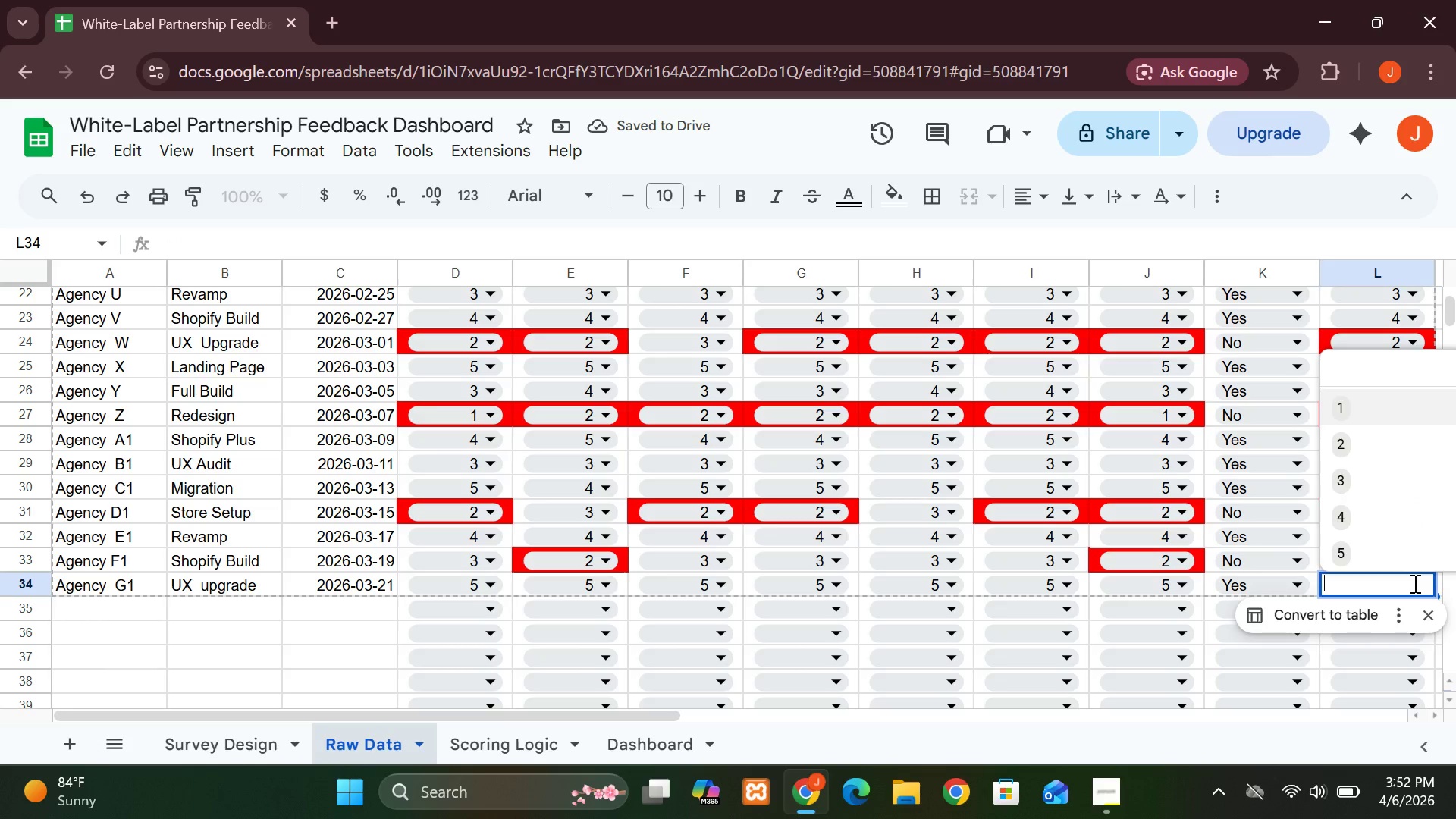 
left_click([1424, 541])
 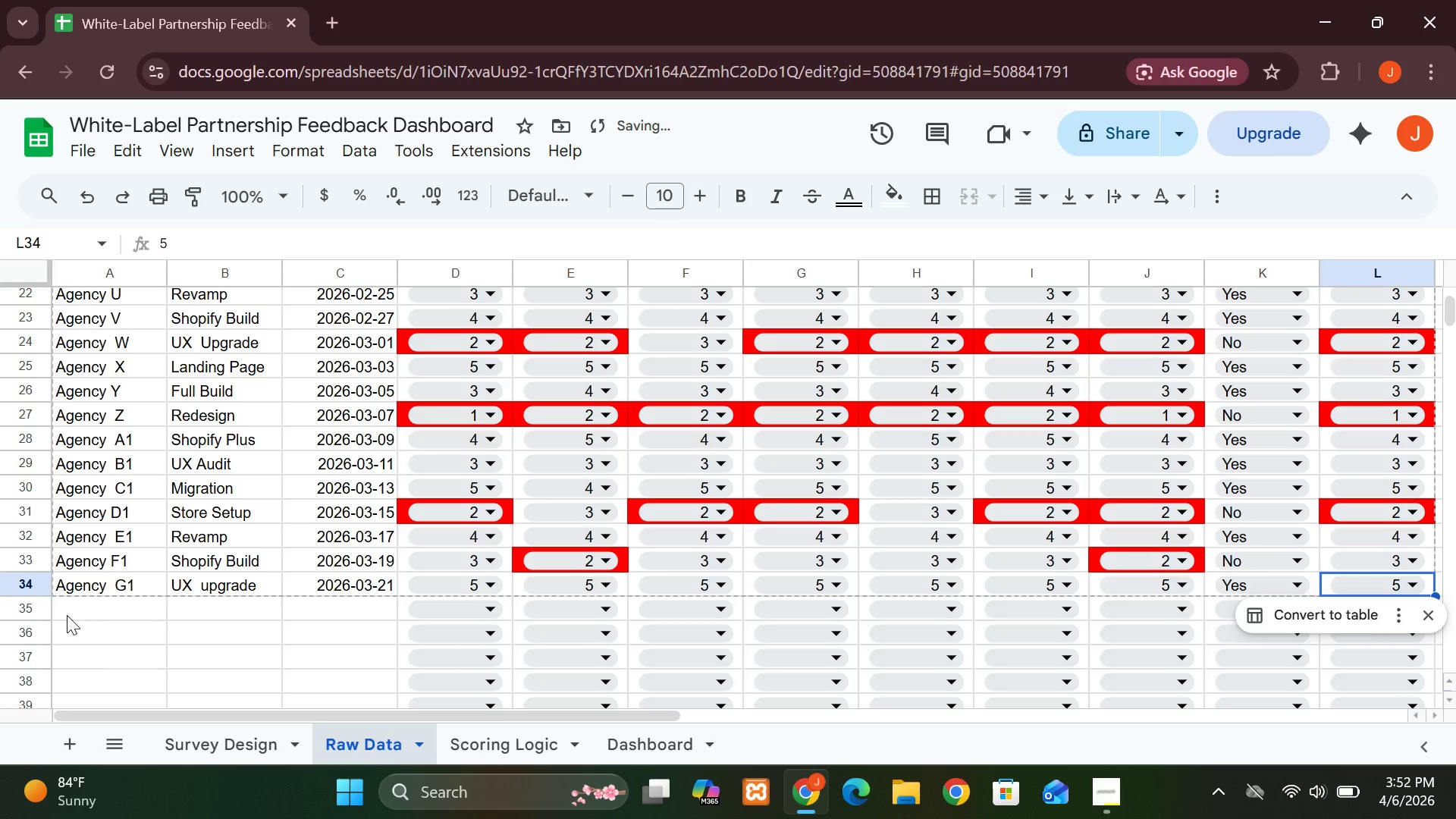 
left_click([58, 605])
 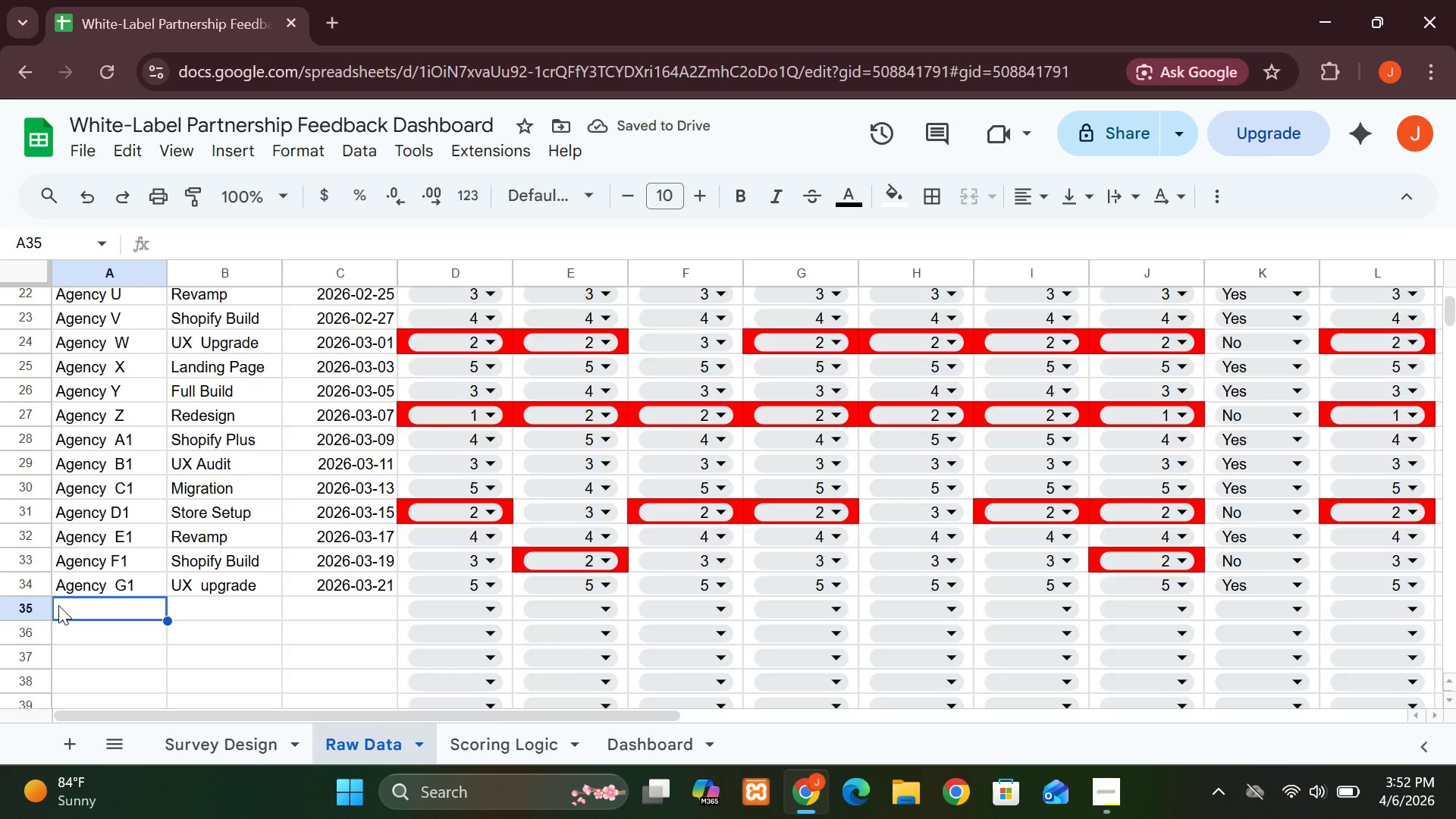 
key(CapsLock)
 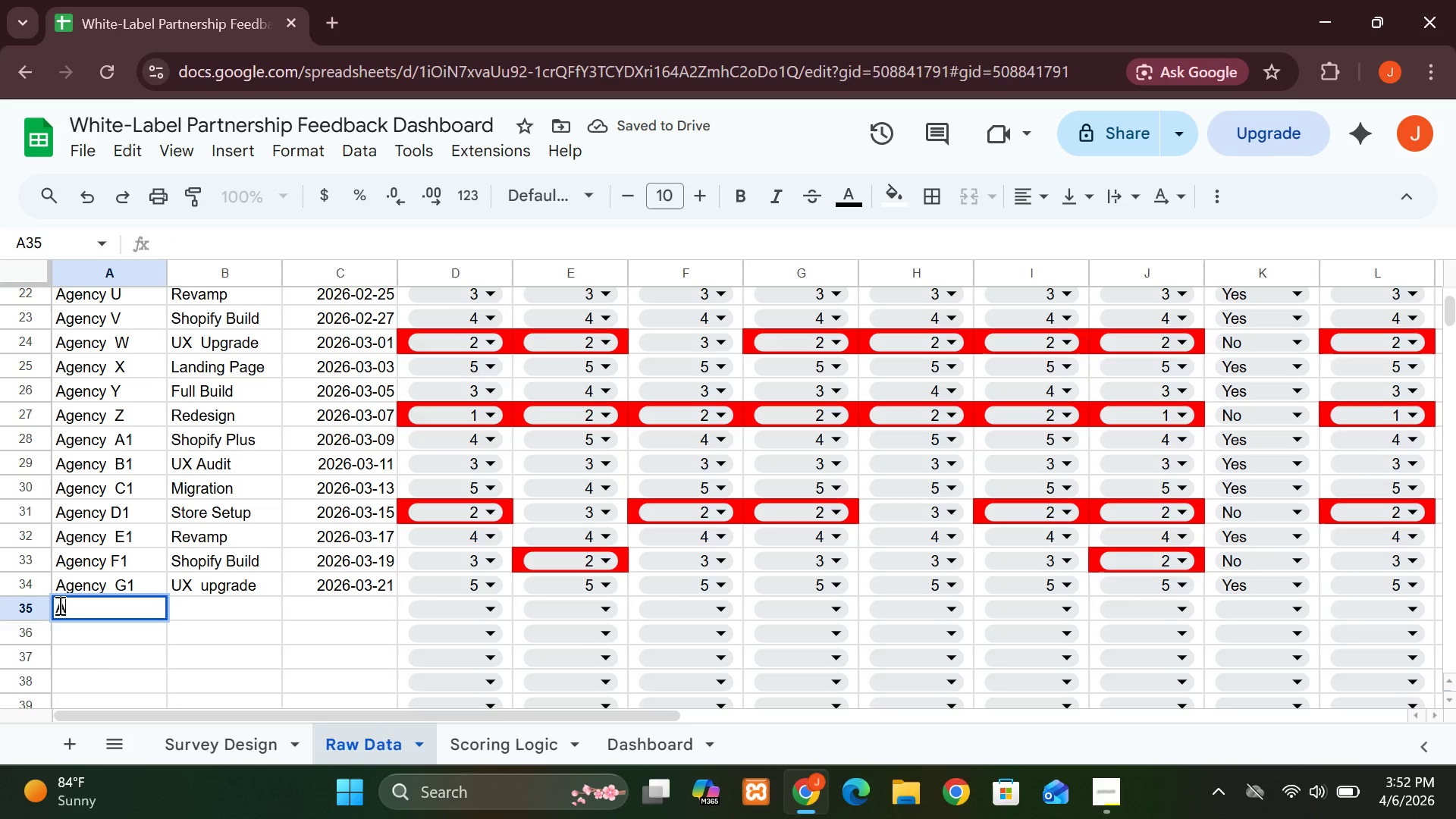 
key(A)
 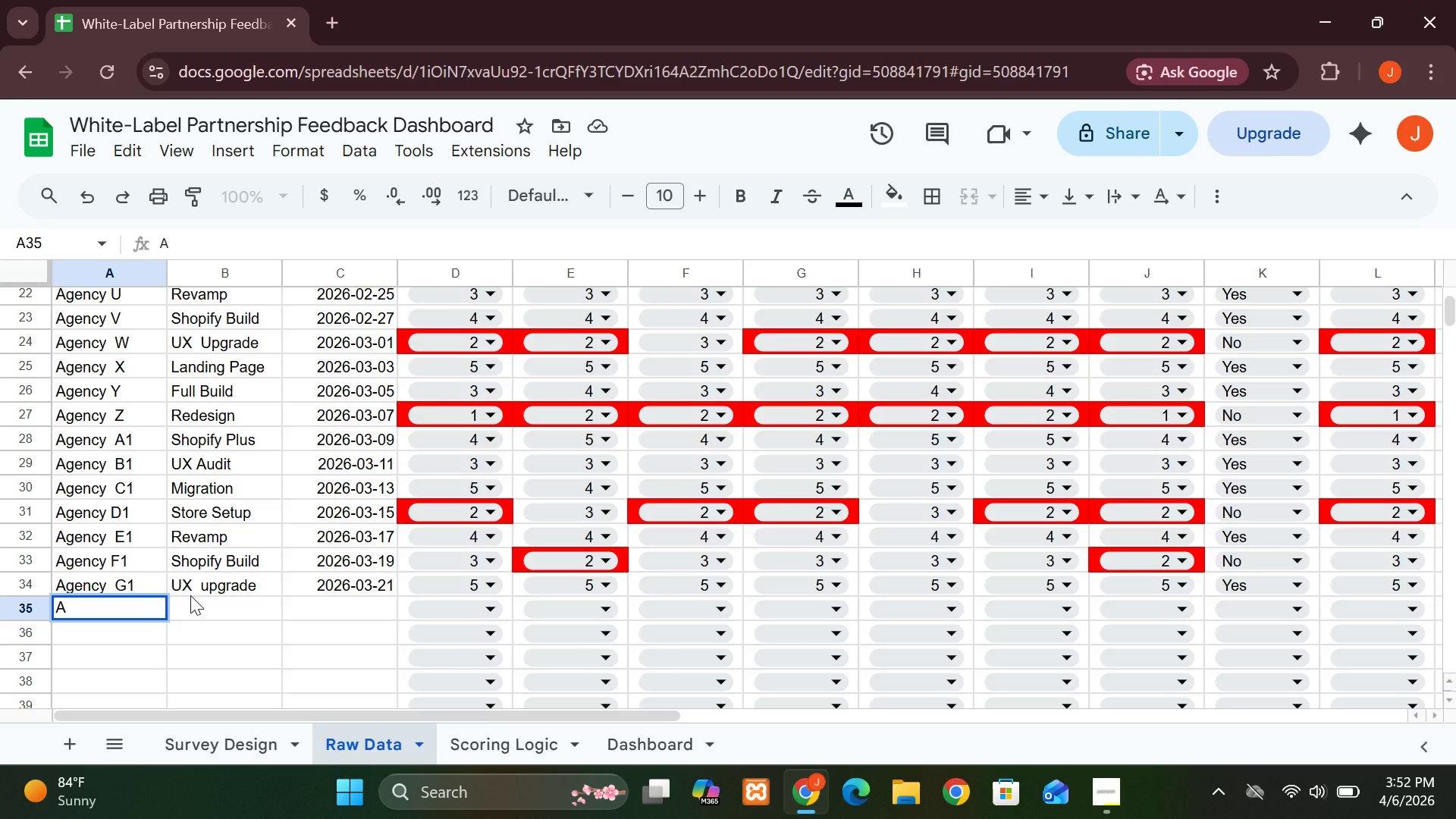 
wait(5.31)
 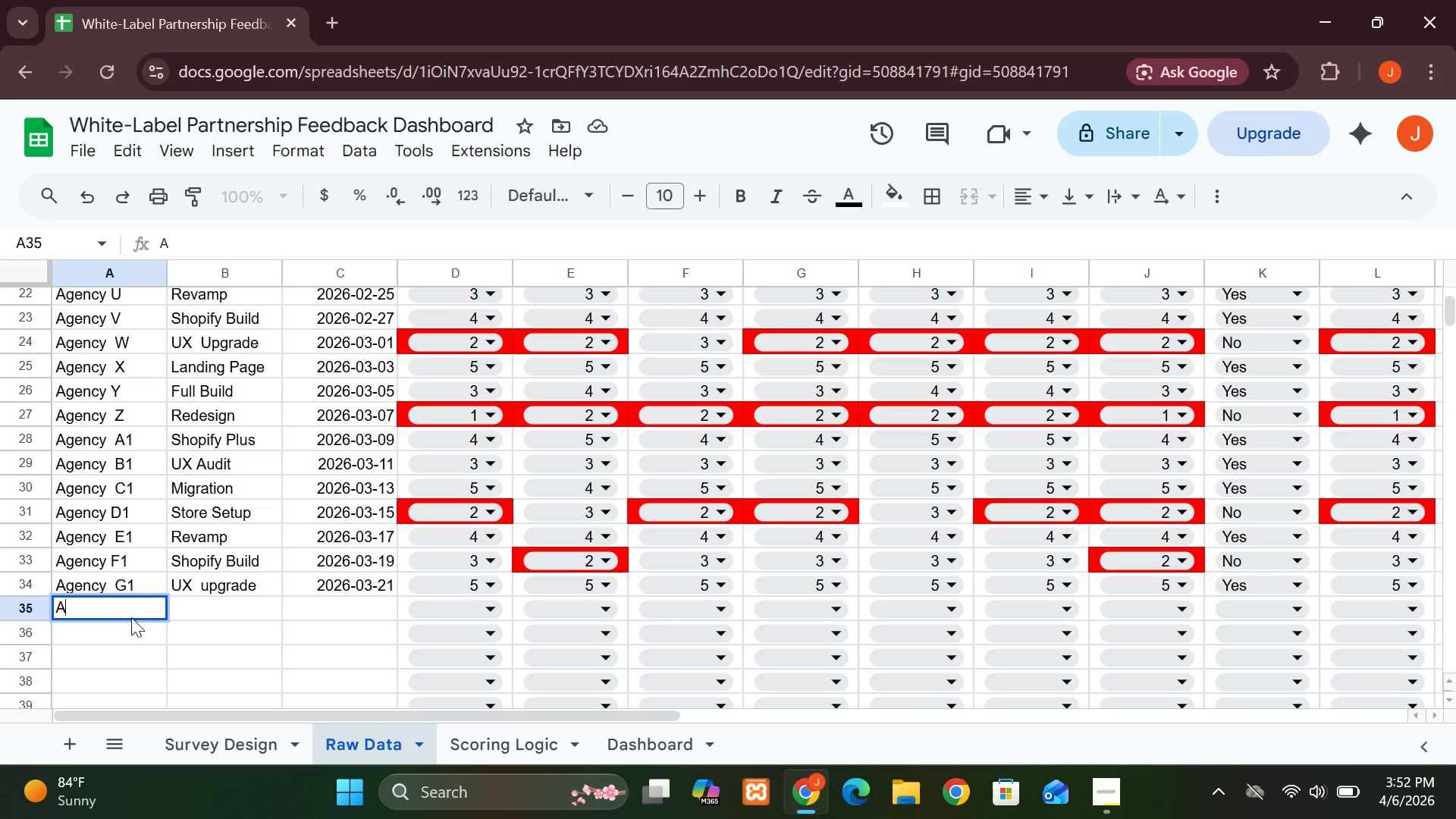 
type(G)
key(Backspace)
type(gency H1)
 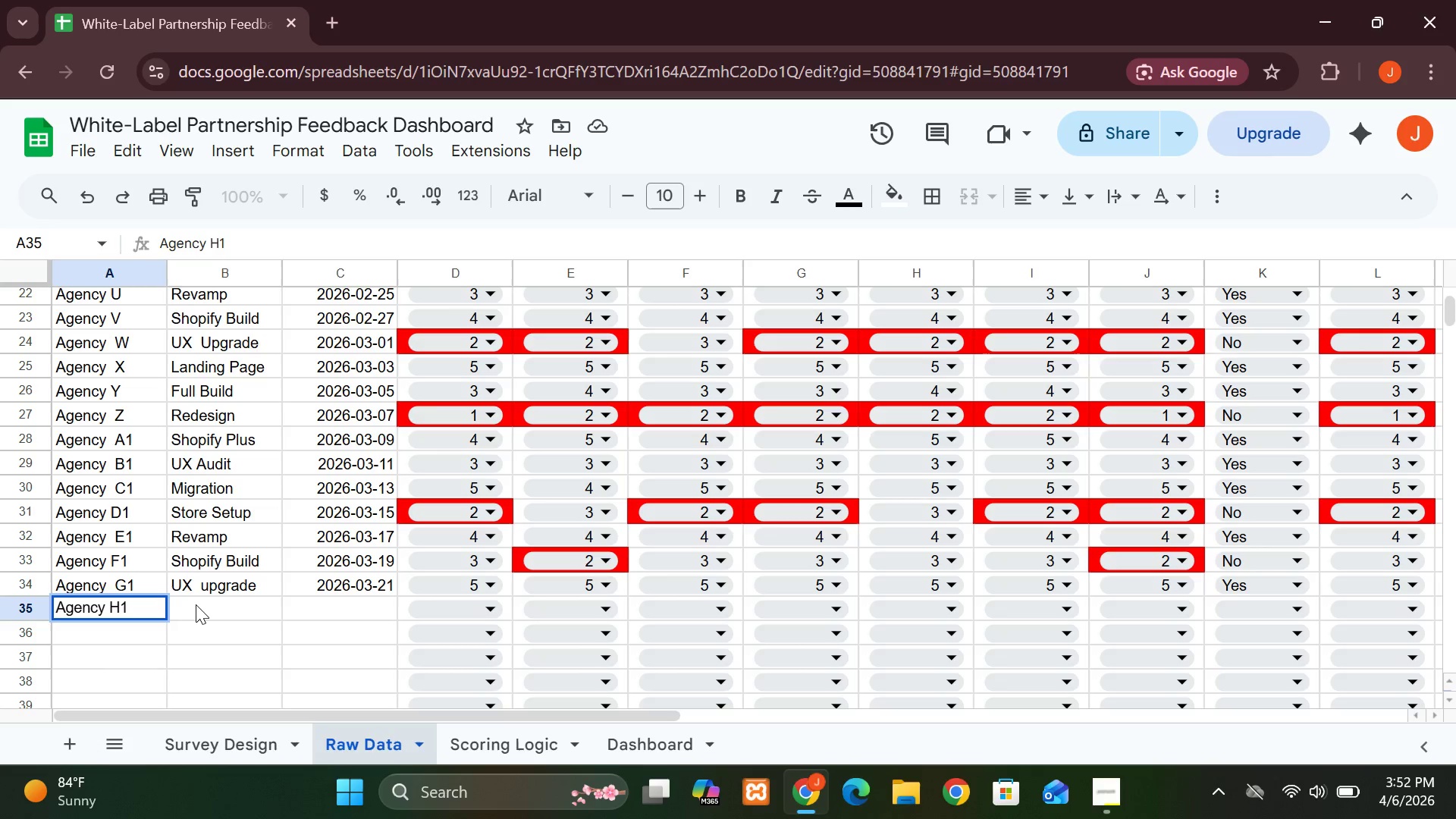 
left_click([196, 604])
 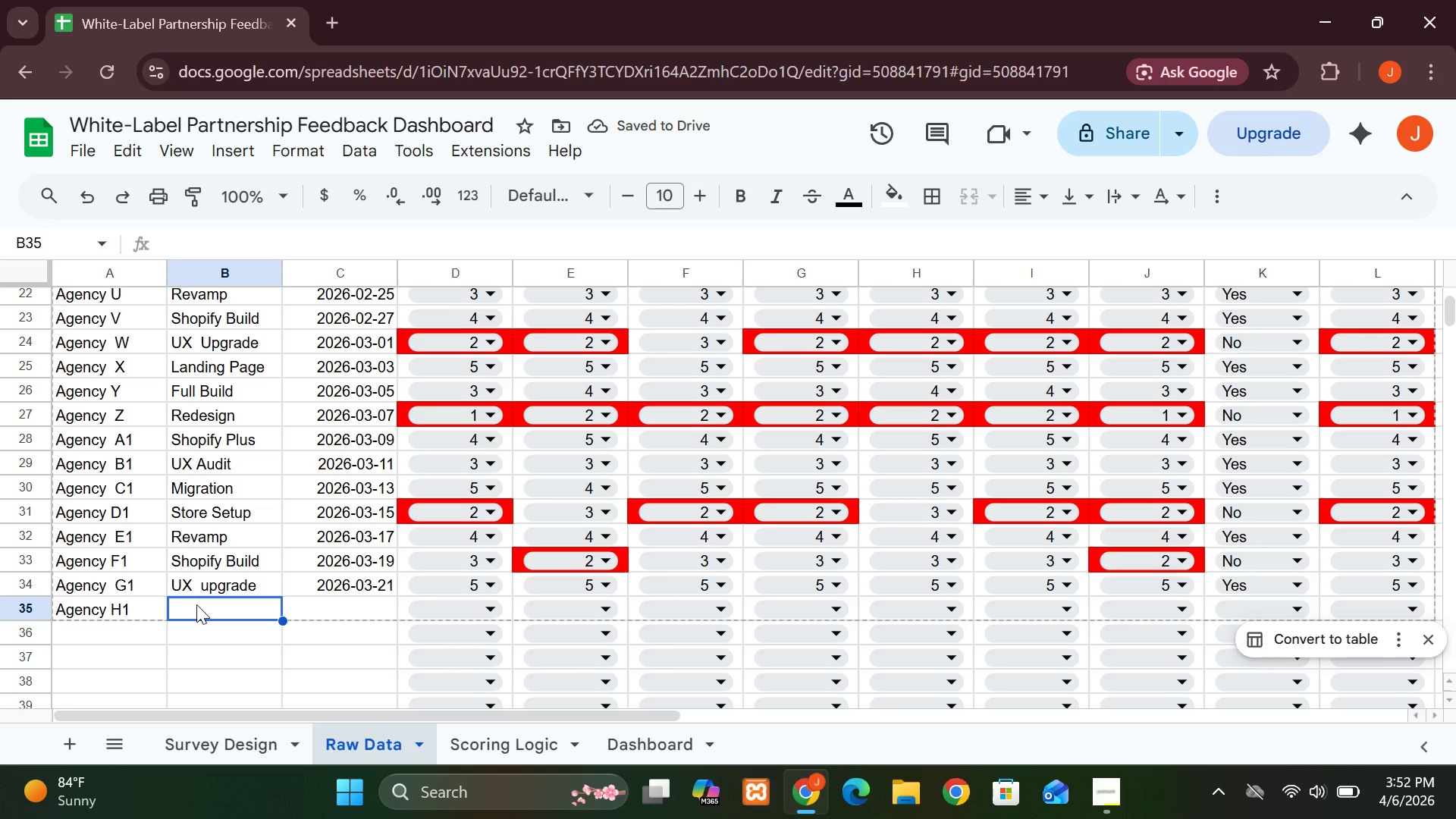 
key(L)
 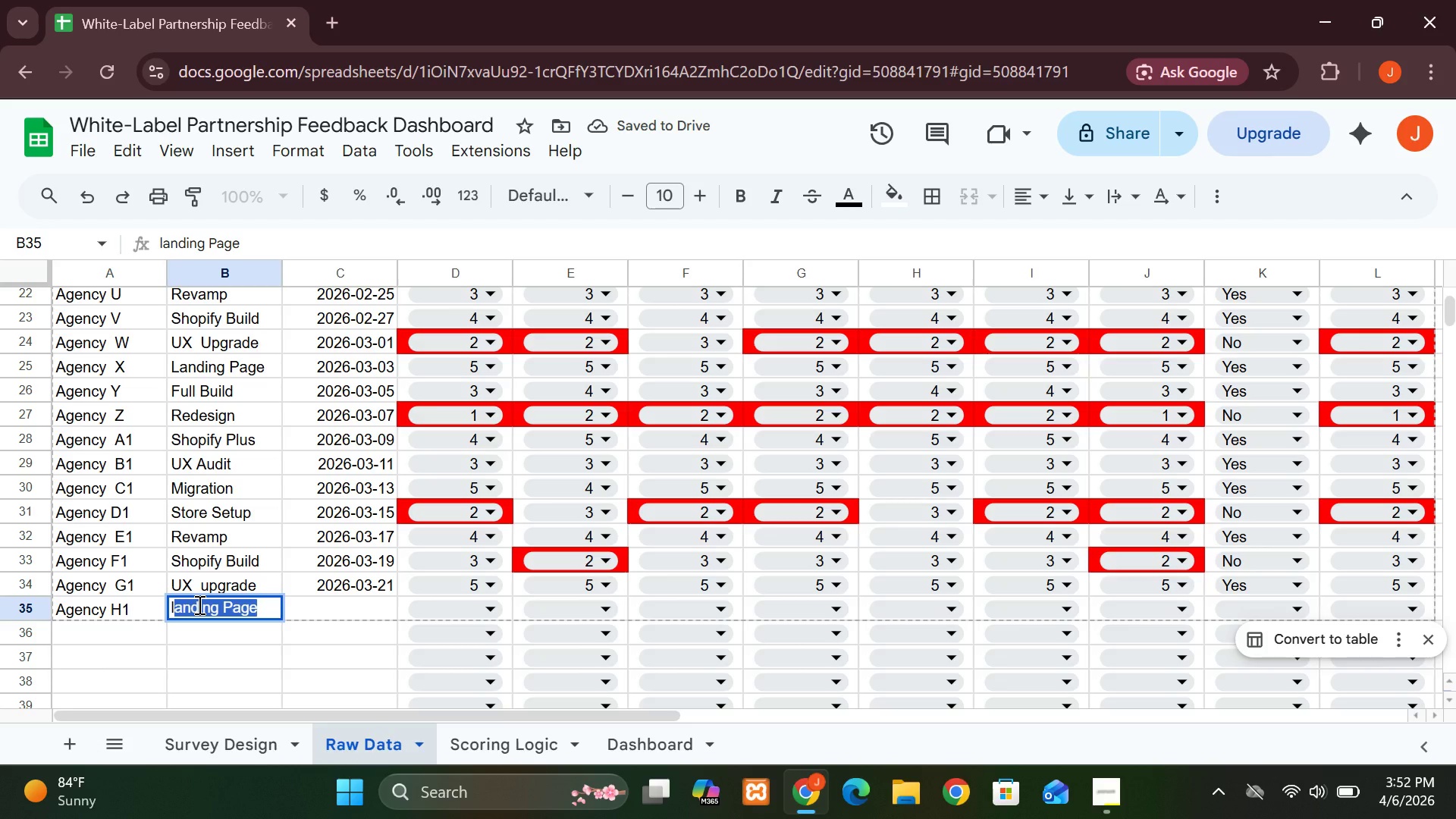 
key(Enter)
 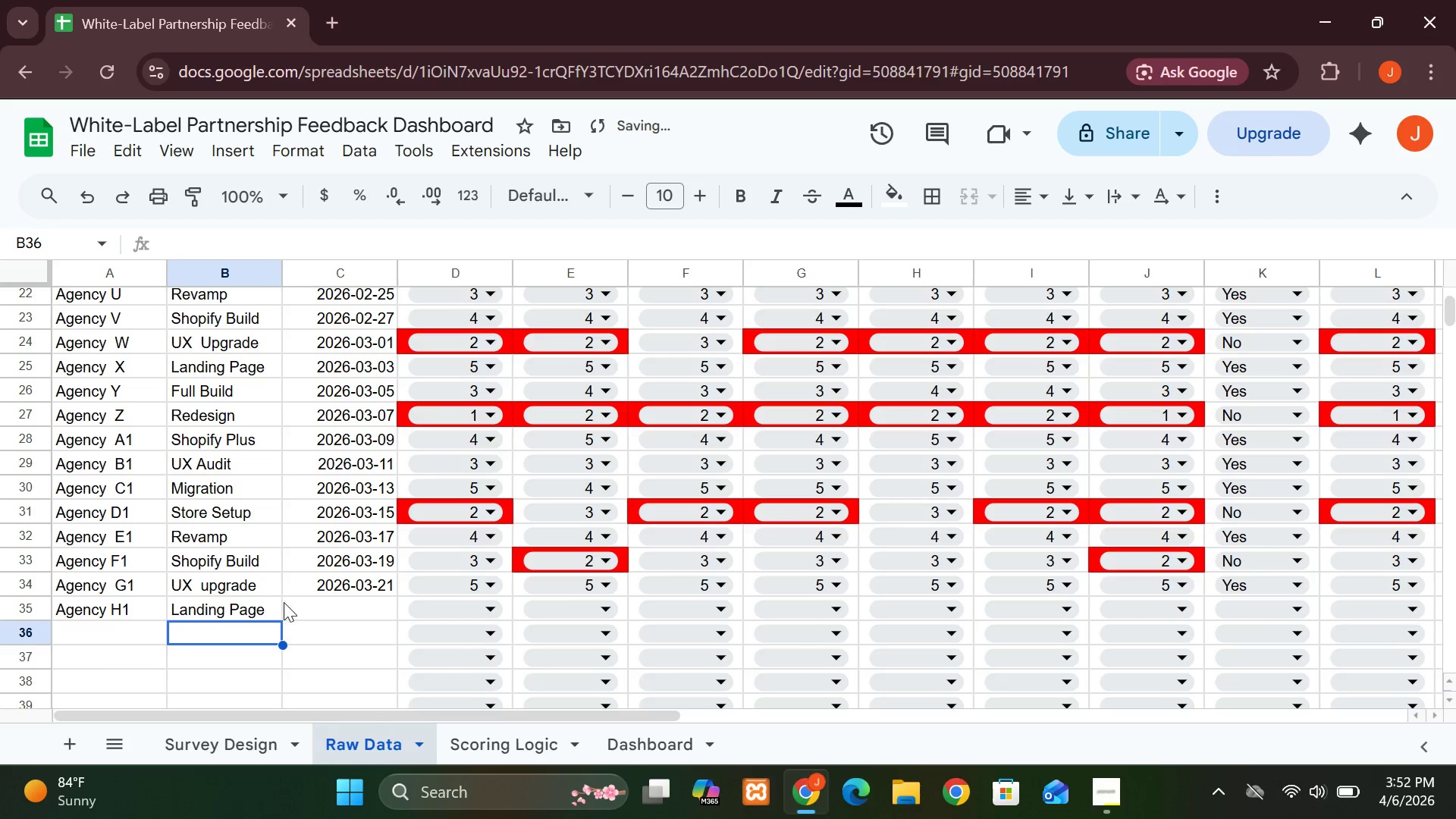 
left_click([297, 607])
 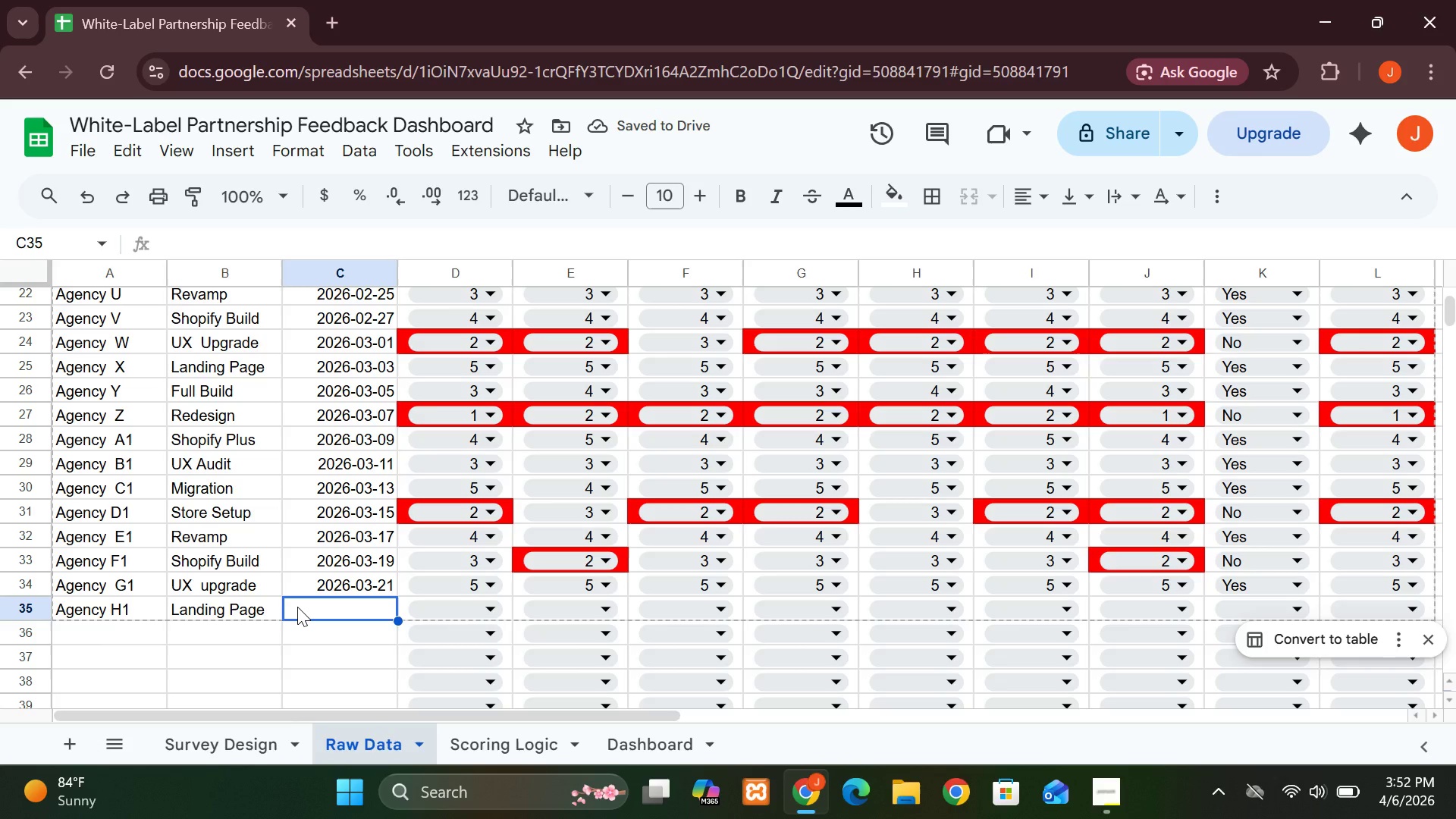 
type(2026-03-)
 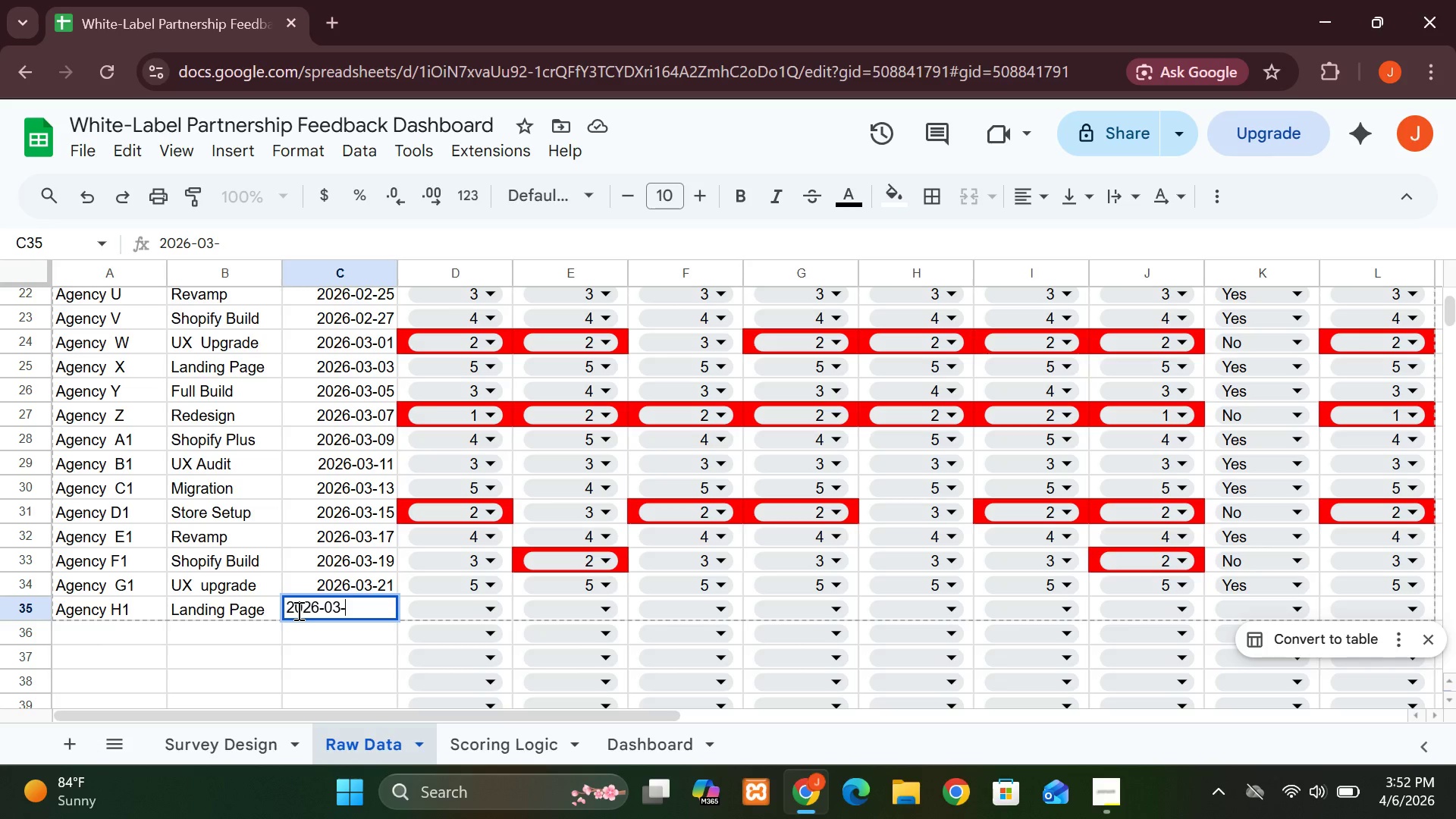 
type(23)
 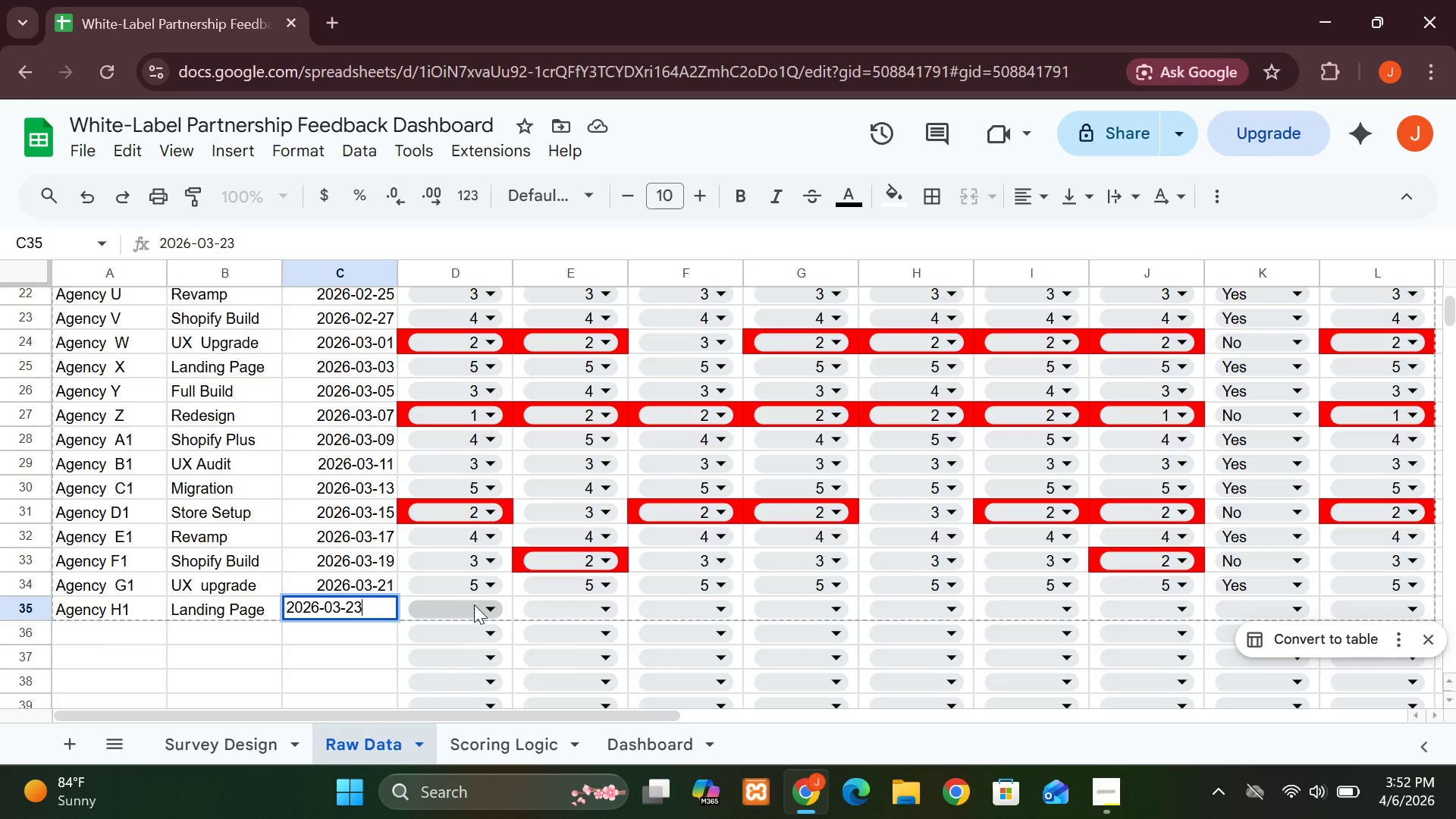 
left_click([491, 602])
 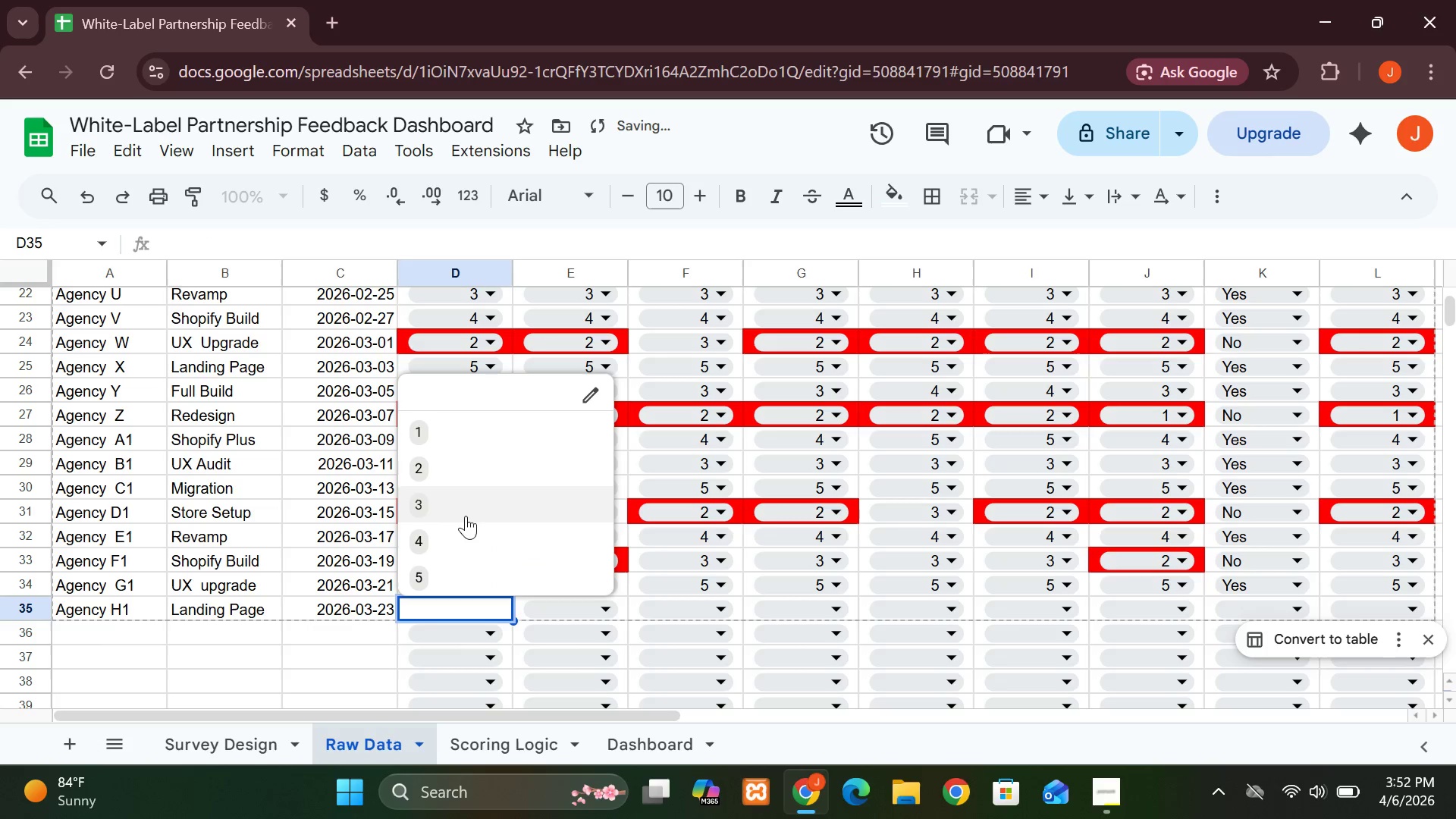 
left_click([465, 514])
 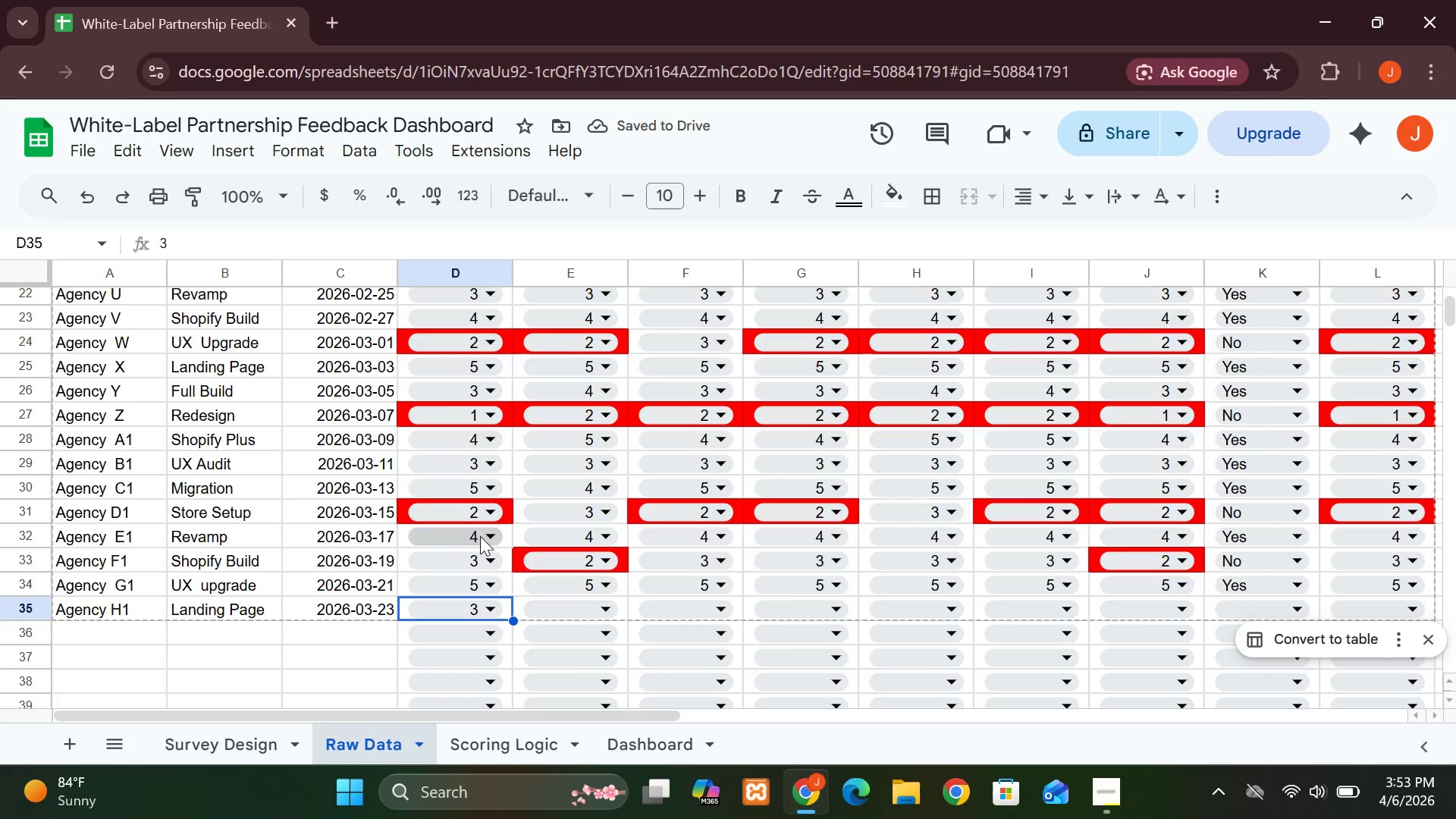 
left_click([489, 609])
 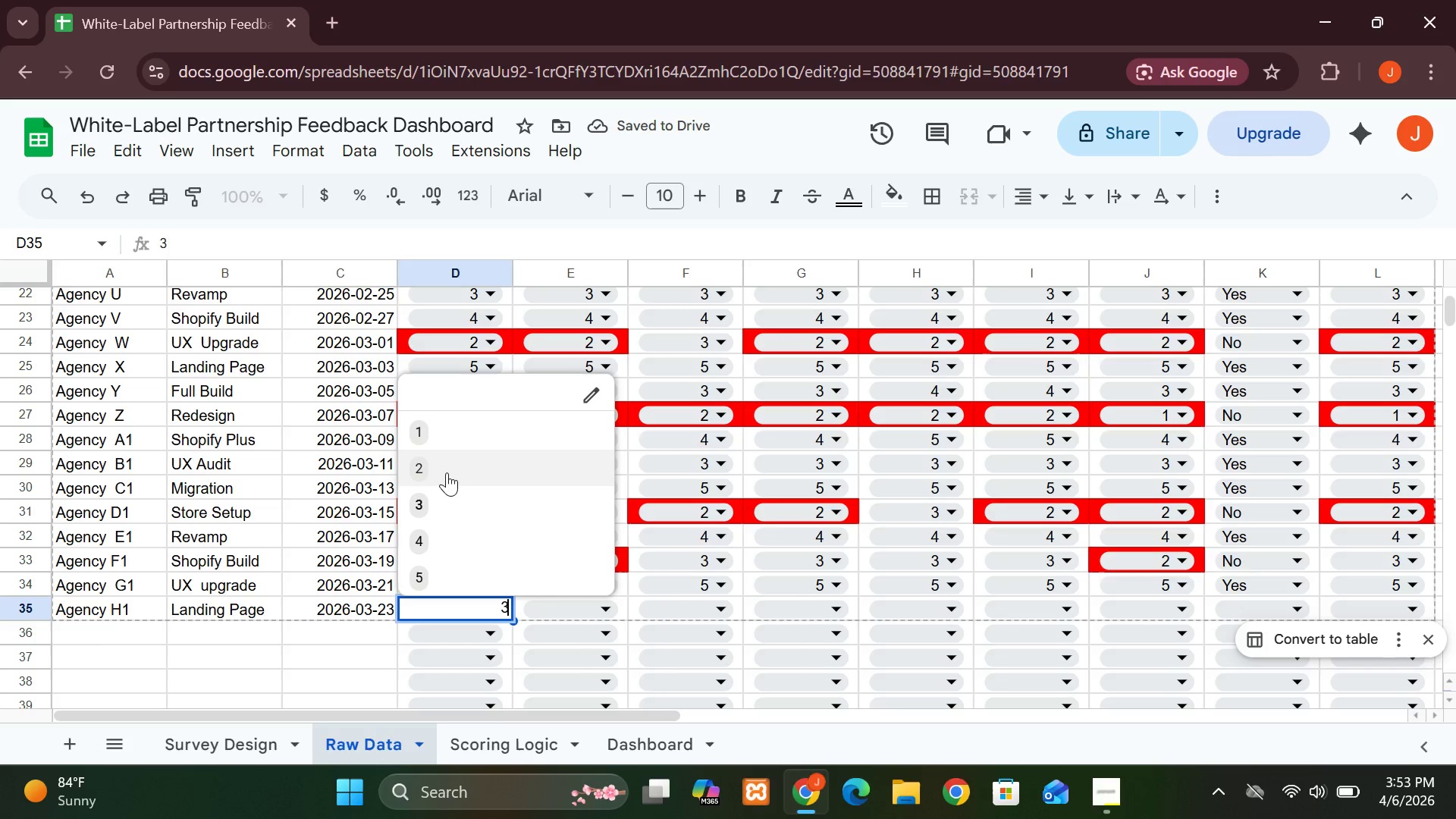 
left_click([447, 471])
 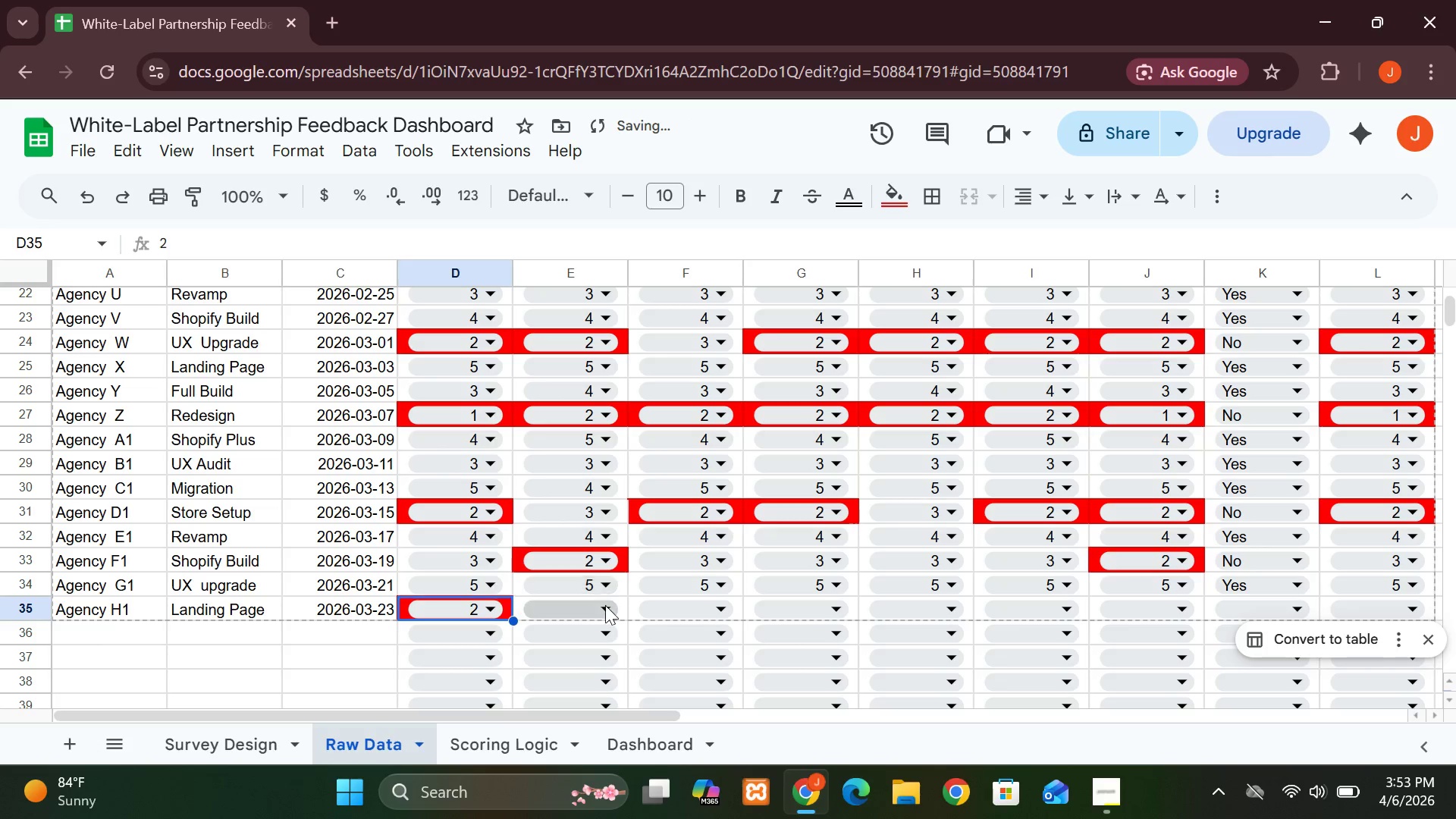 
left_click([607, 607])
 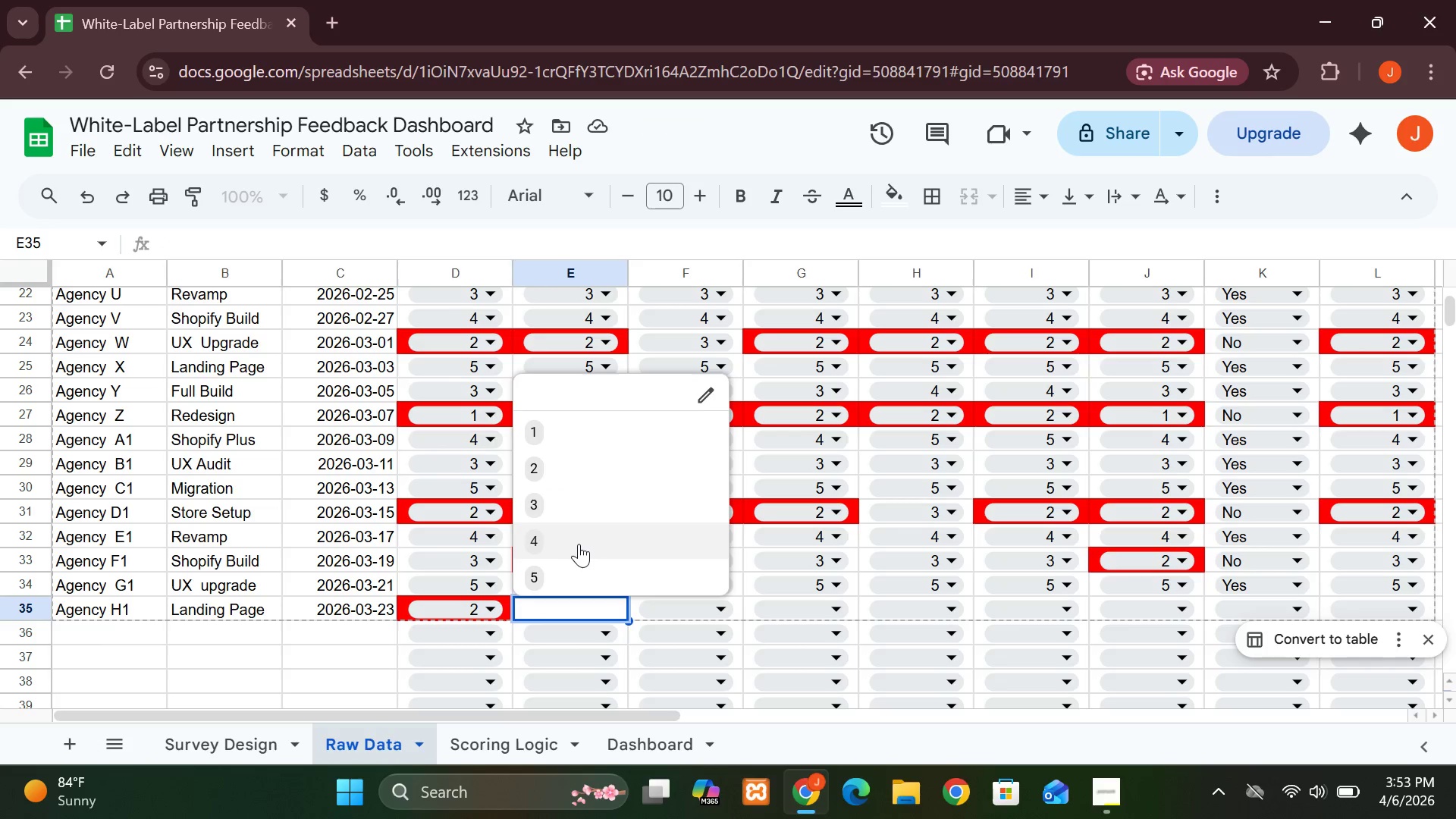 
wait(5.27)
 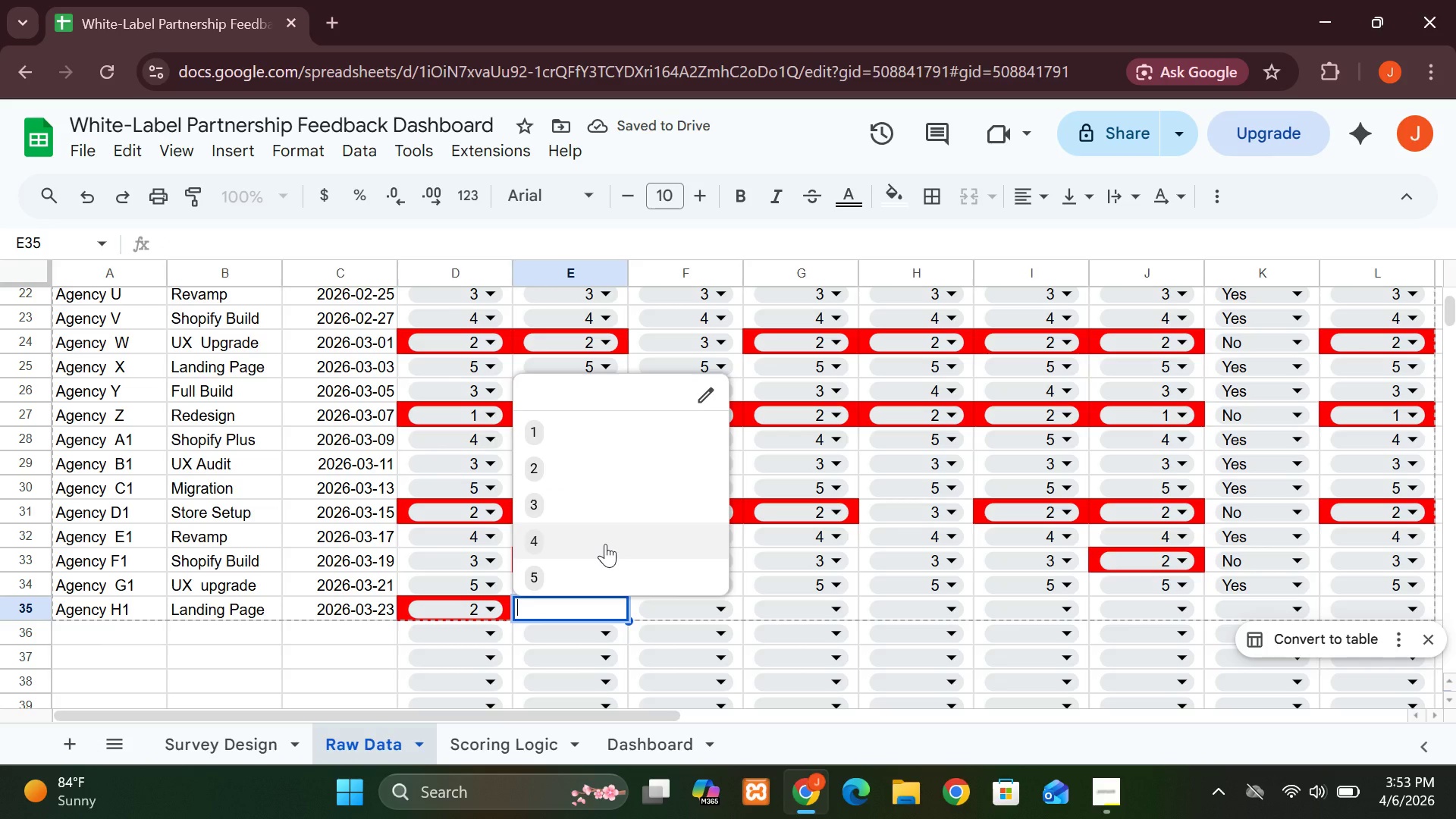 
left_click([556, 472])
 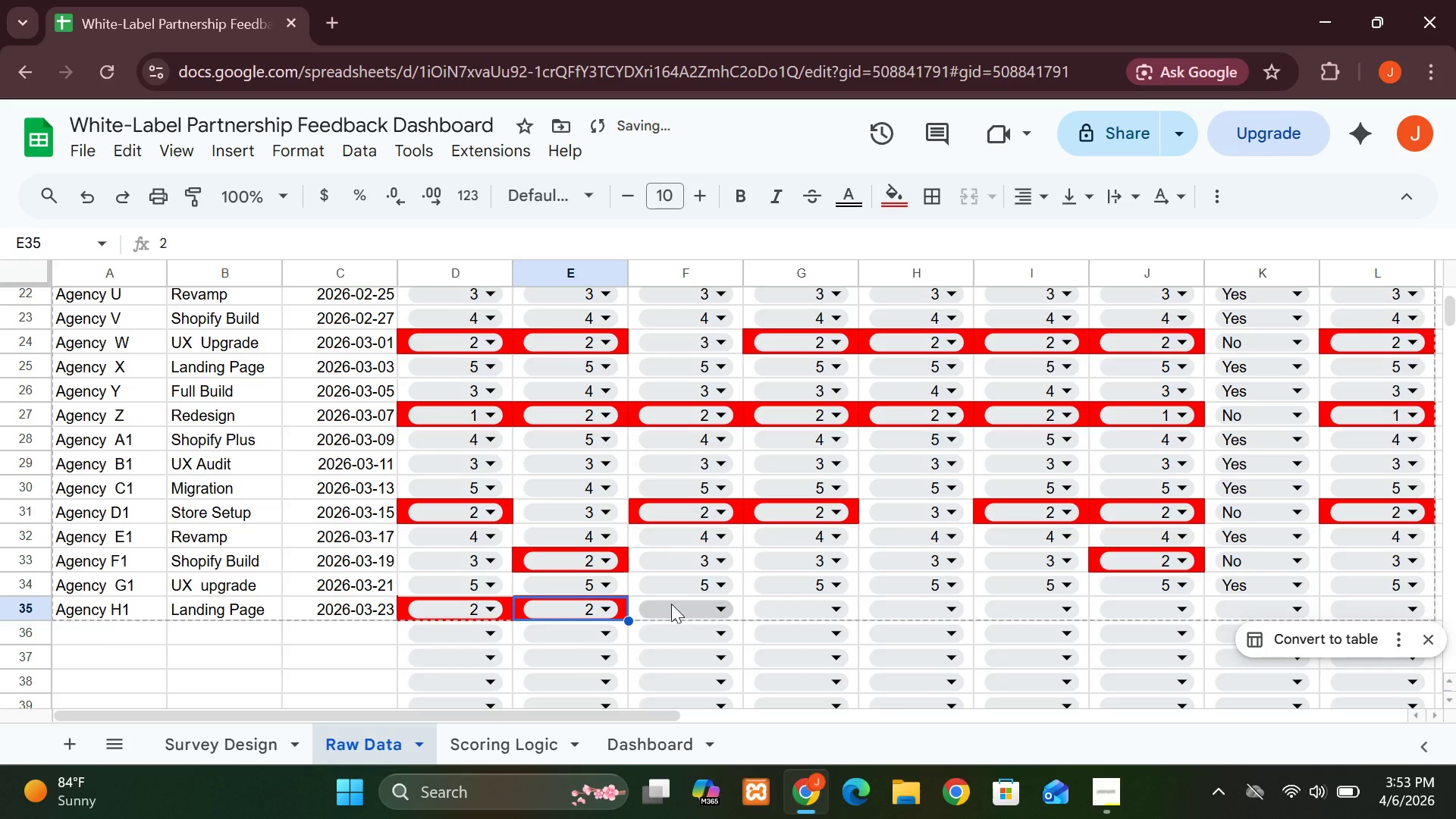 
left_click([719, 607])
 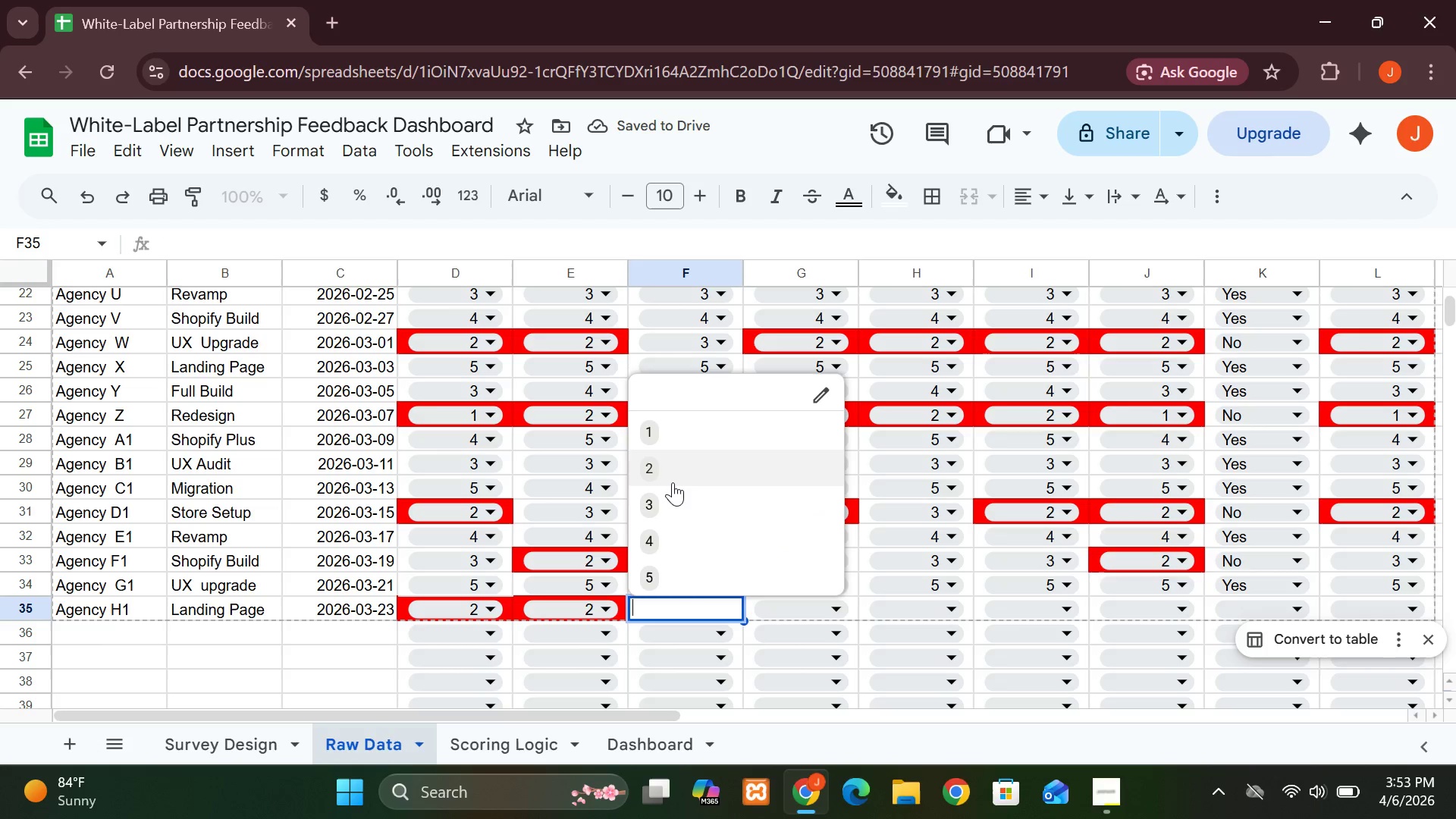 
left_click([671, 479])
 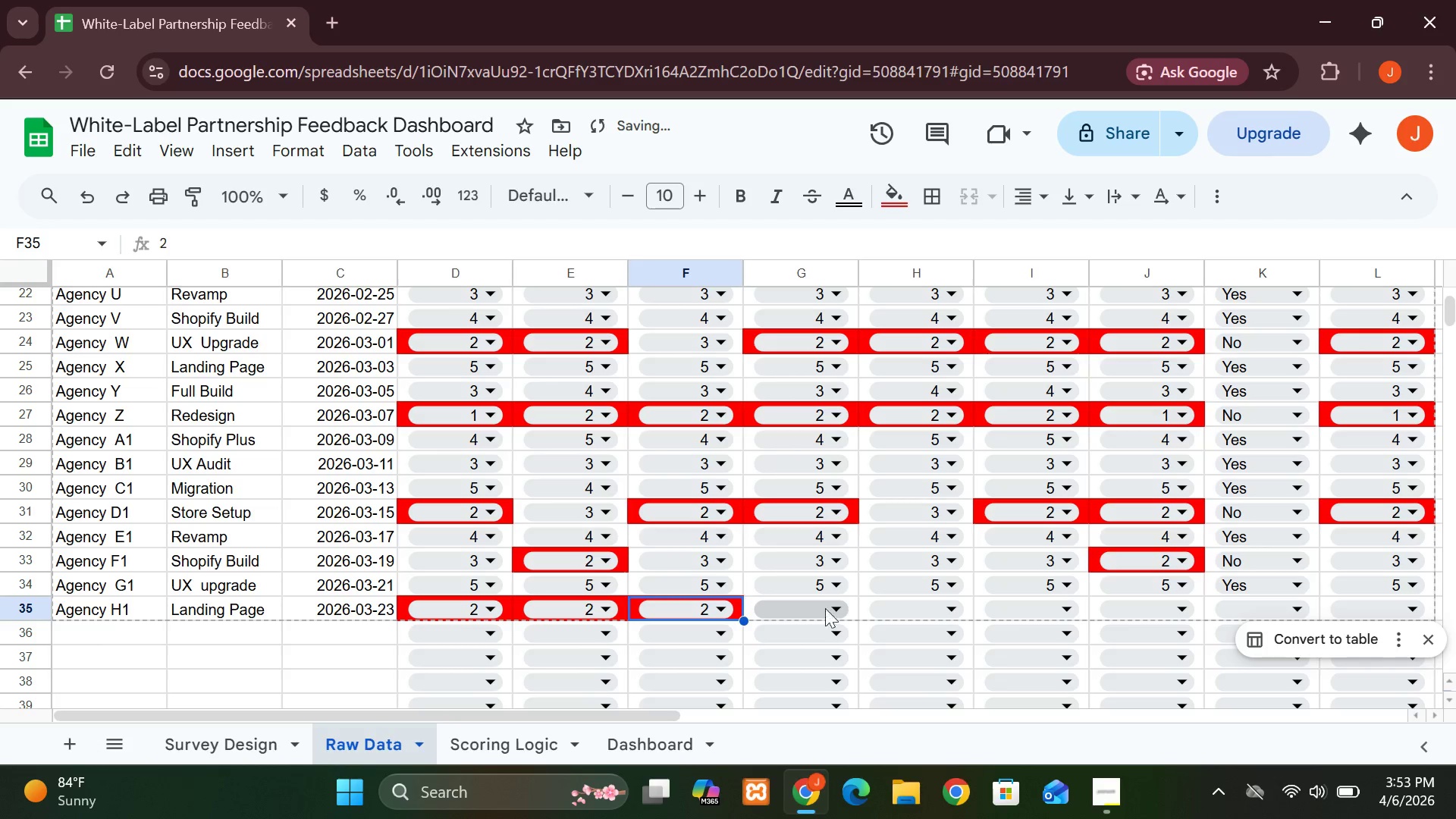 
left_click([836, 608])
 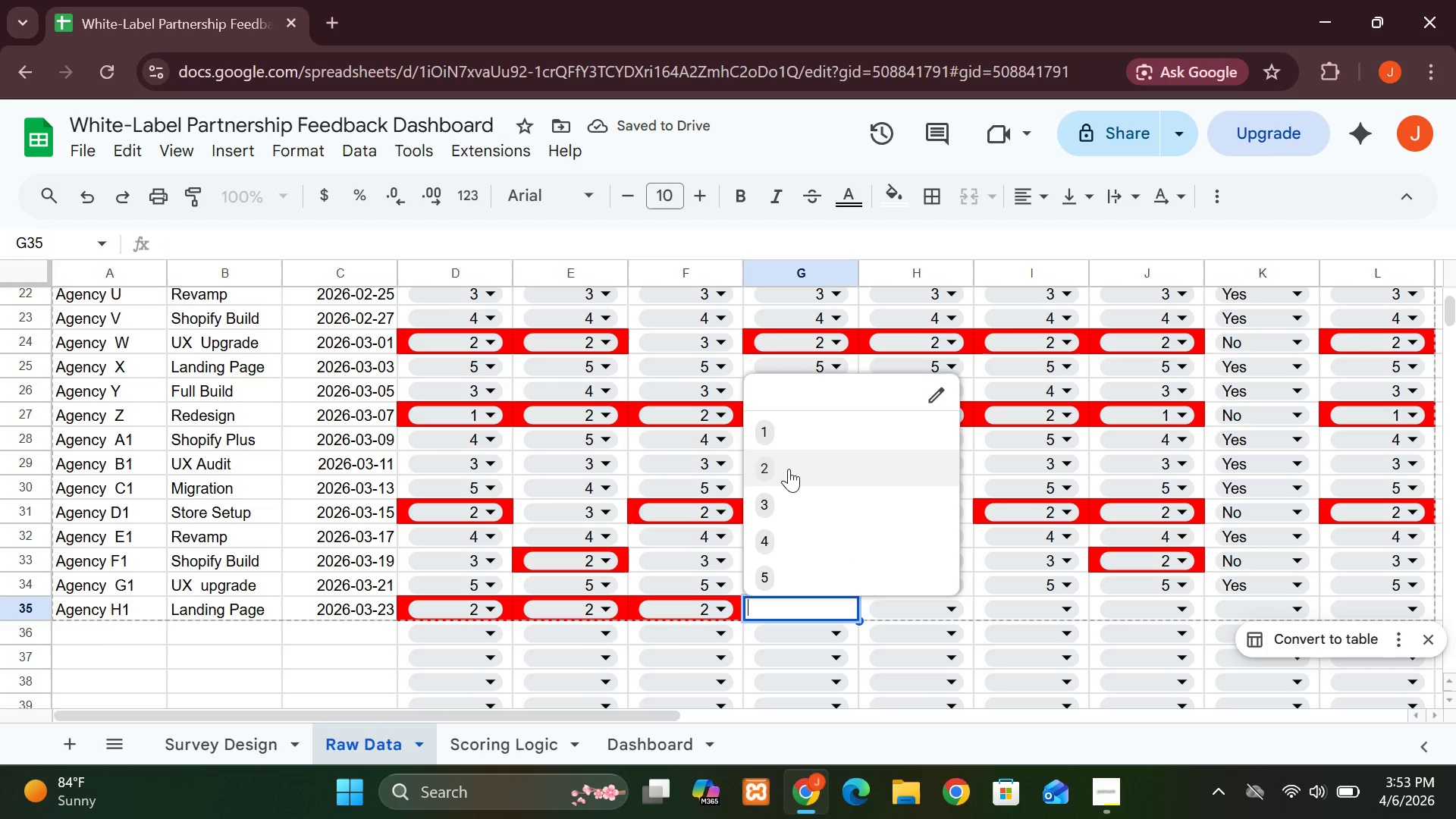 
left_click([789, 469])
 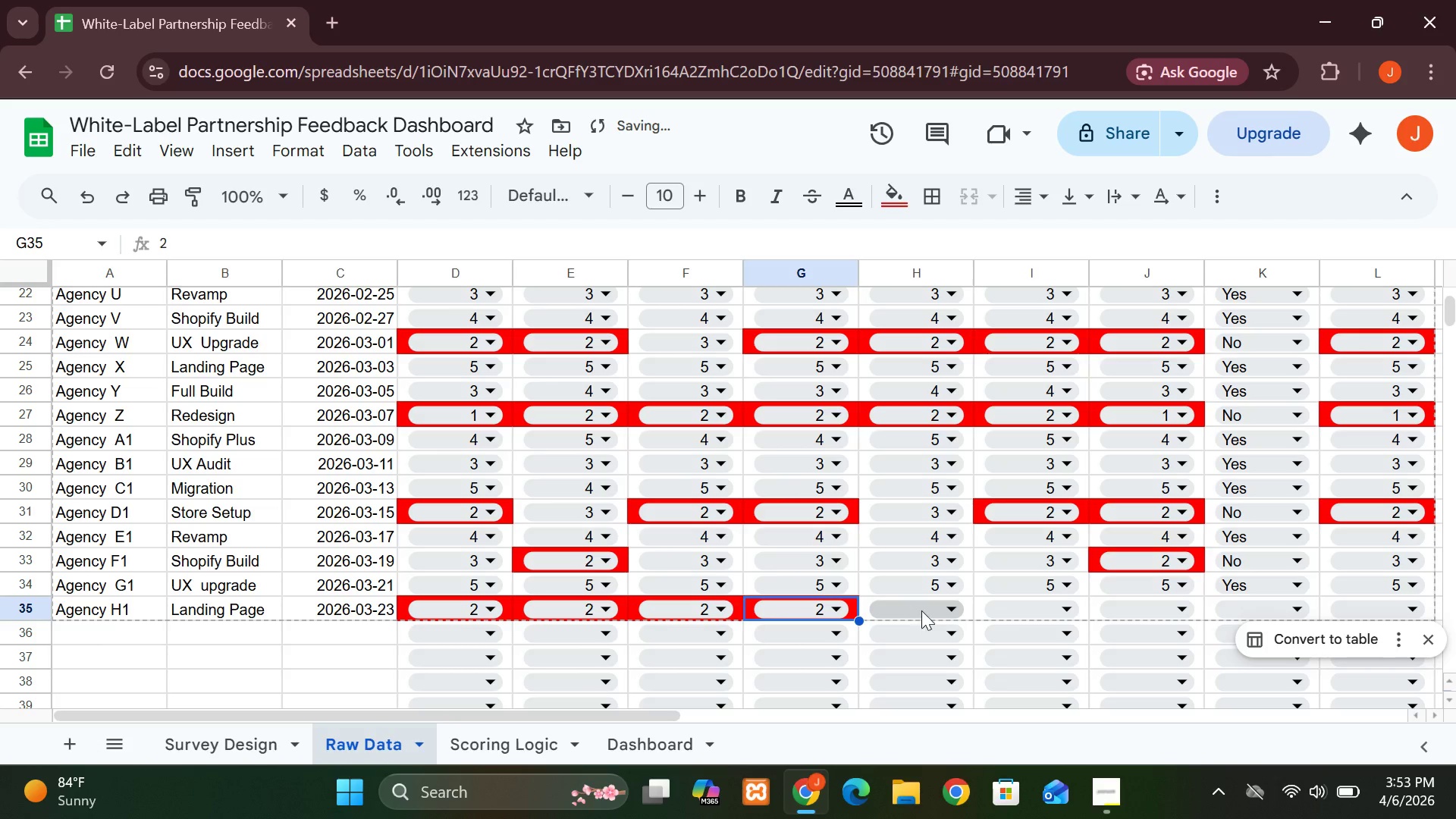 
left_click([937, 611])
 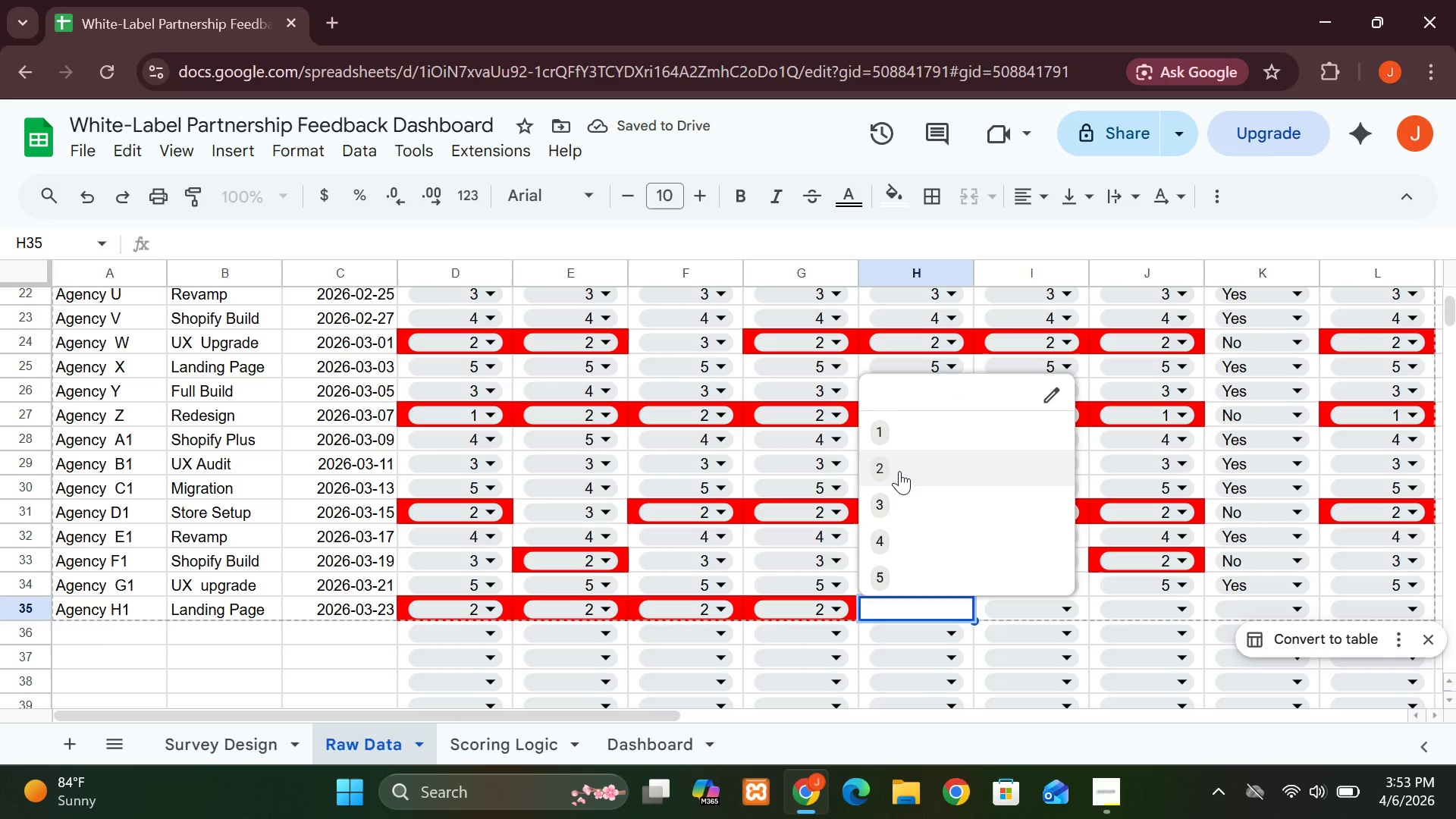 
left_click([896, 460])
 